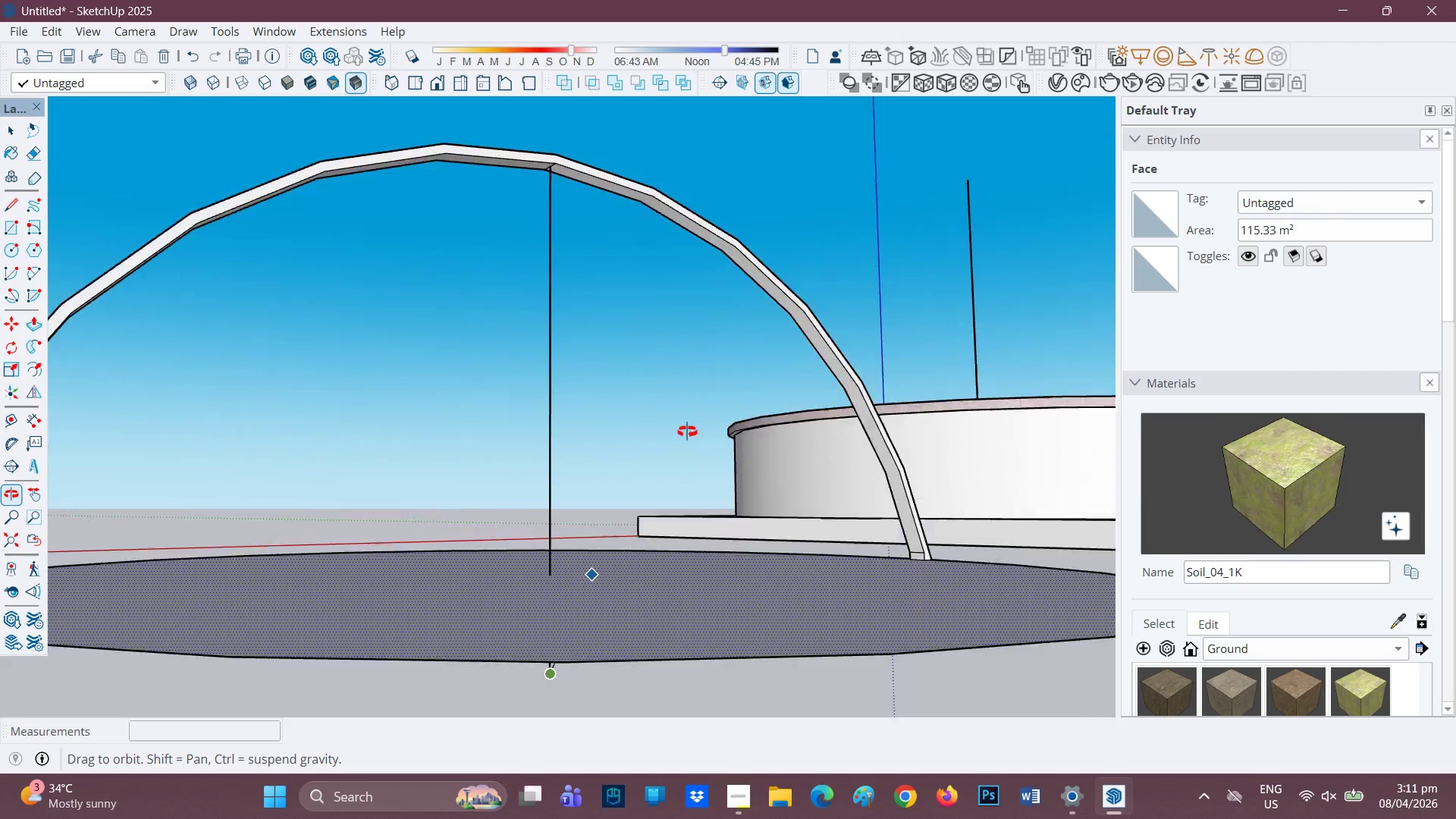 
key(Space)
 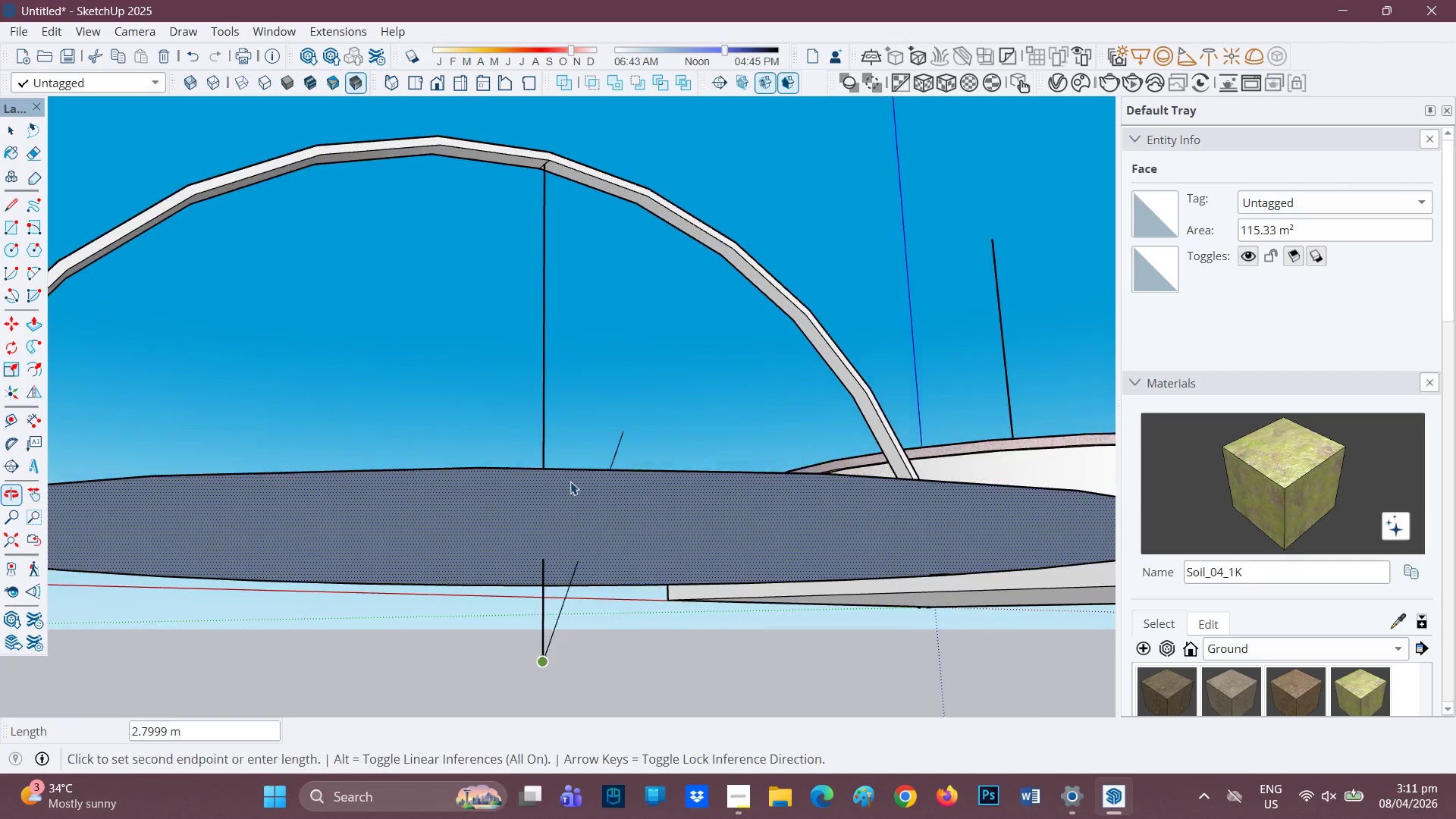 
scroll: coordinate [612, 407], scroll_direction: down, amount: 11.0
 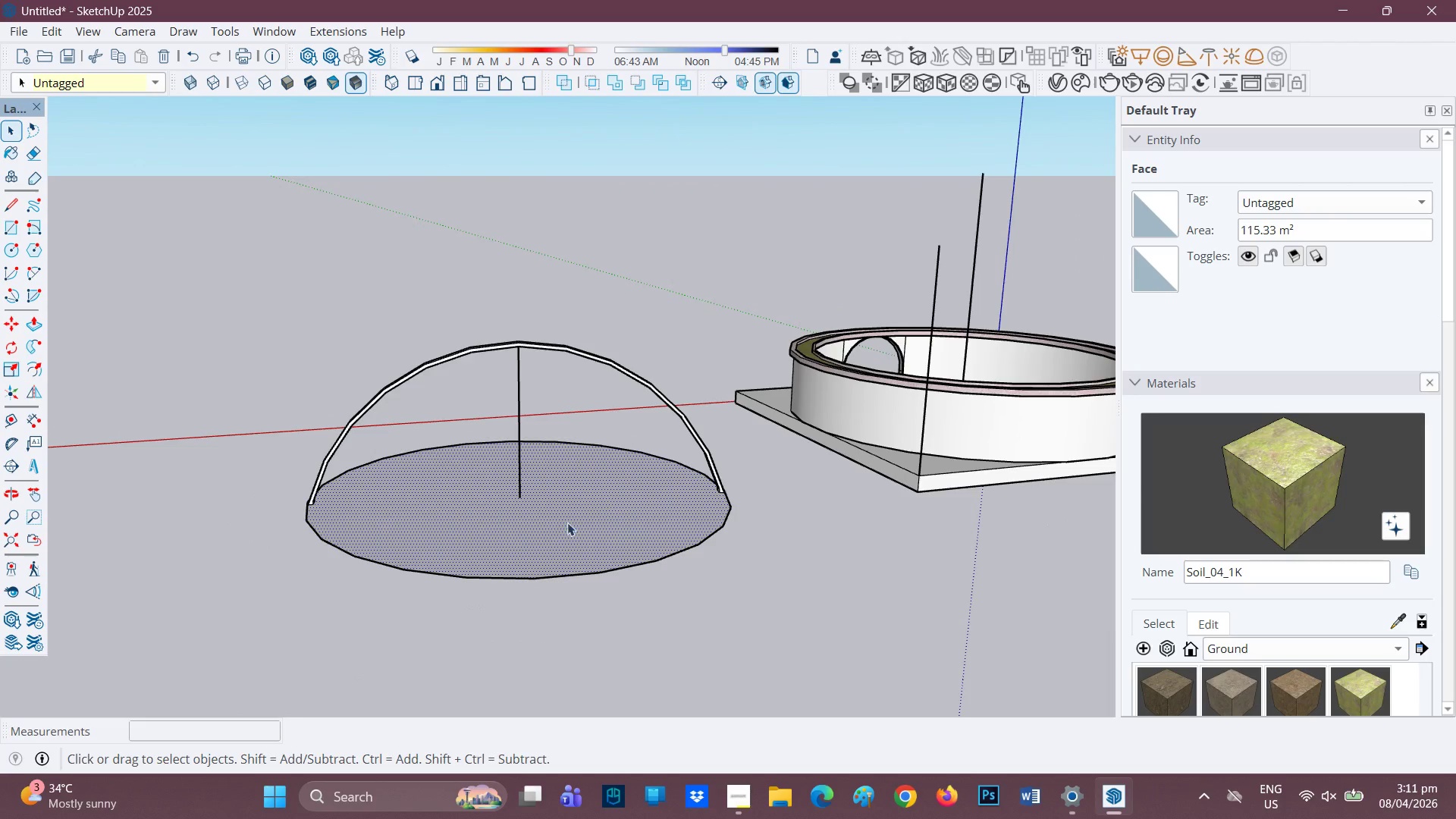 
key(Space)
 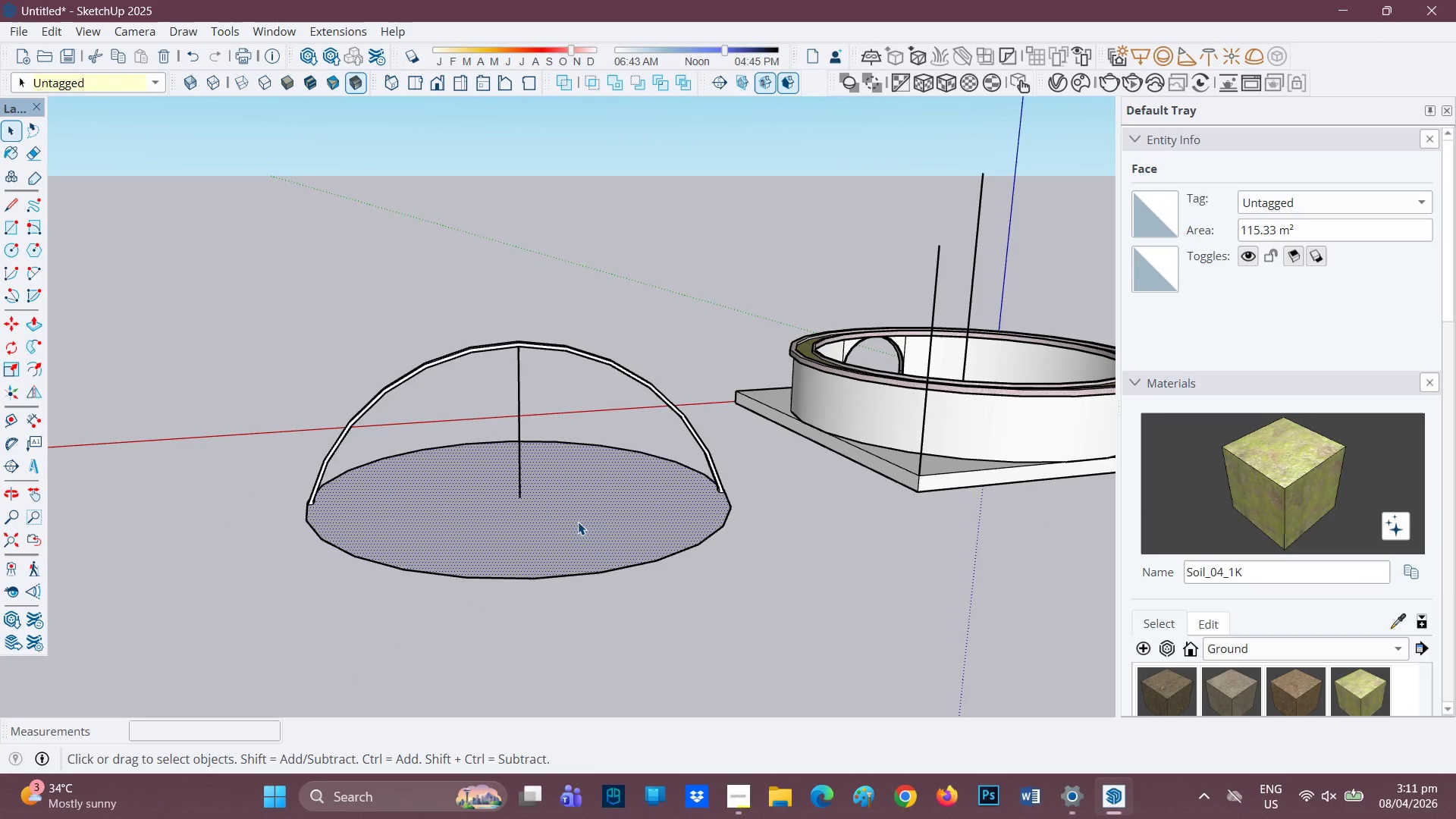 
left_click([578, 522])
 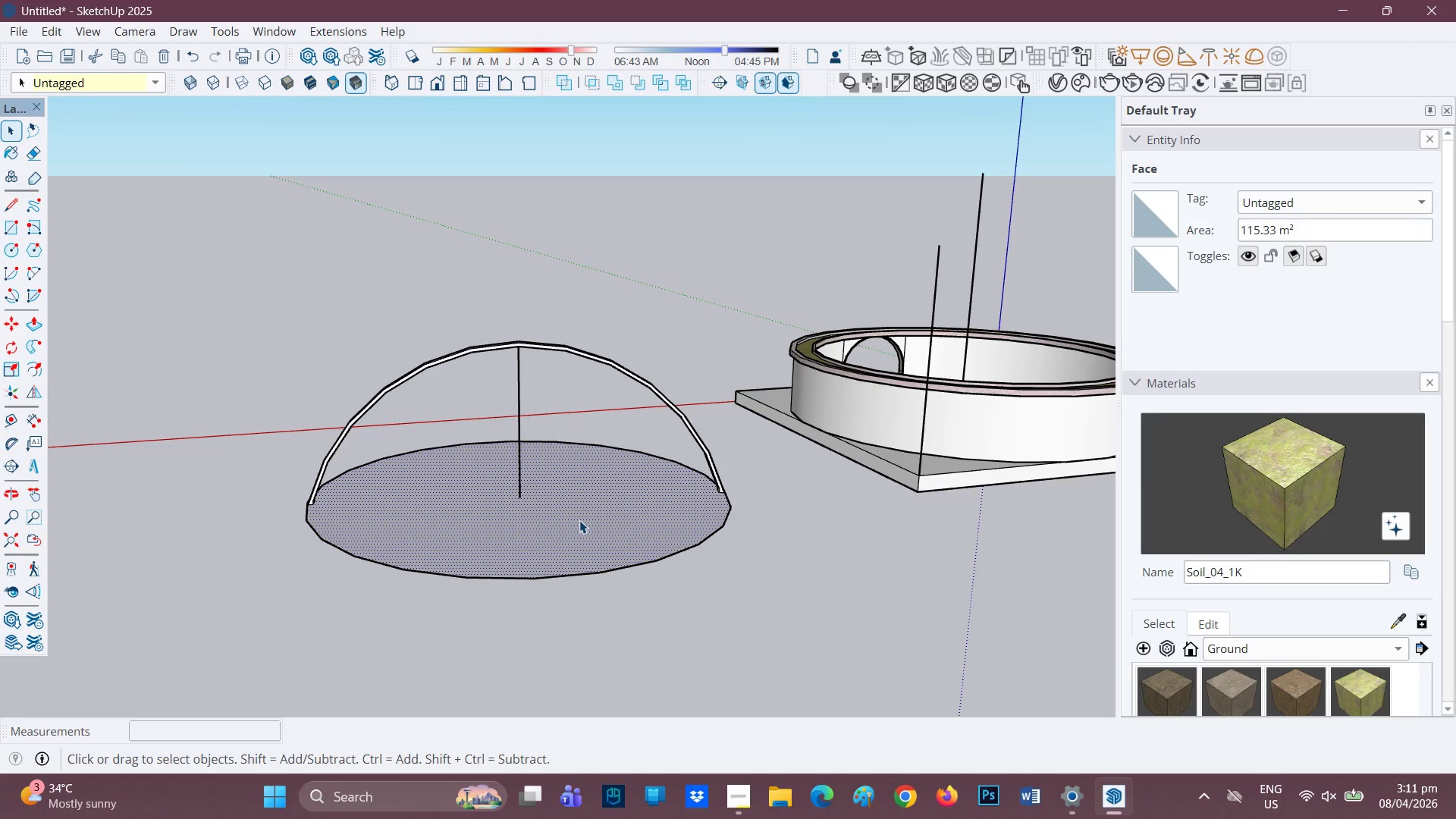 
key(Space)
 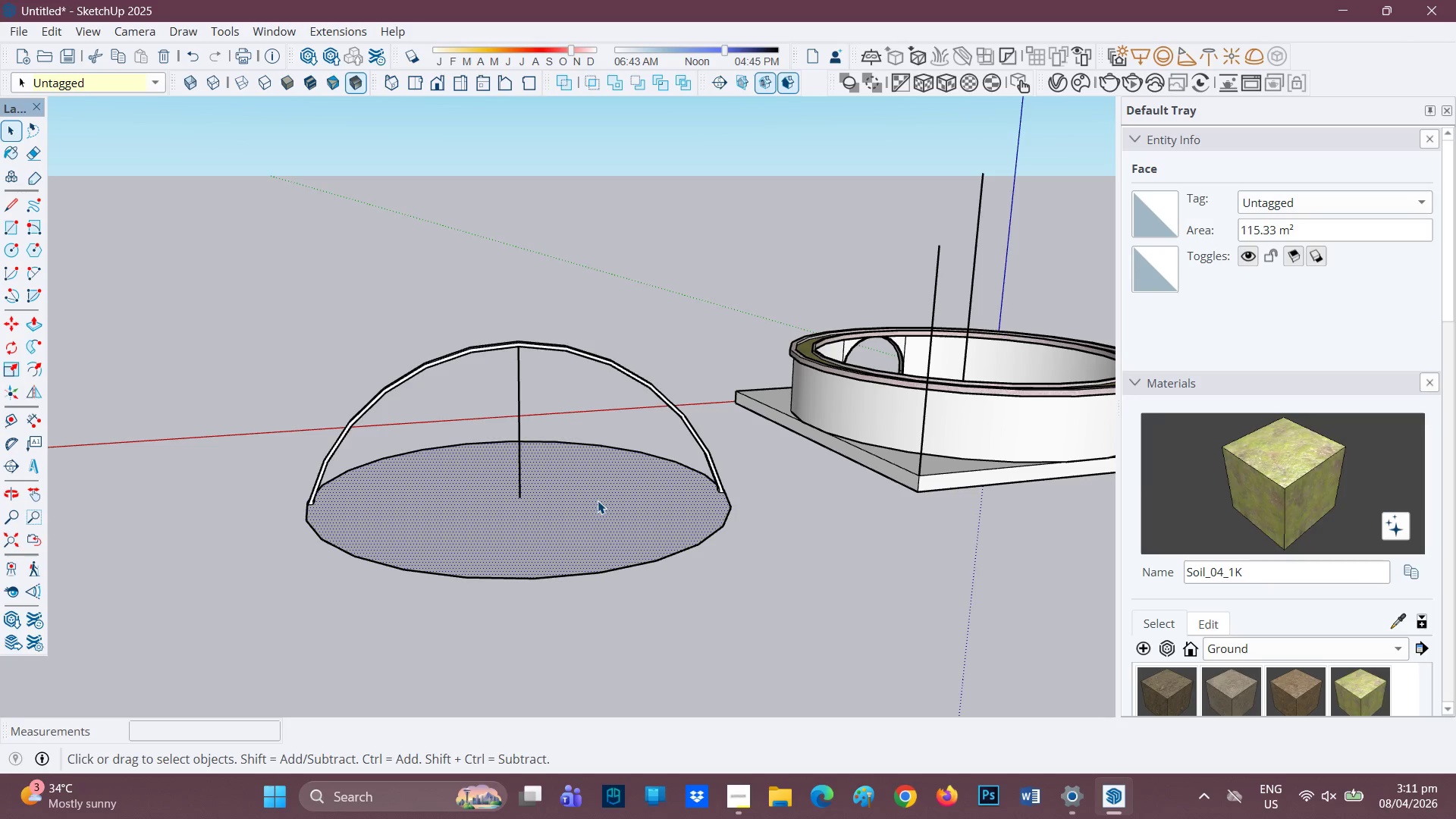 
right_click([598, 500])
 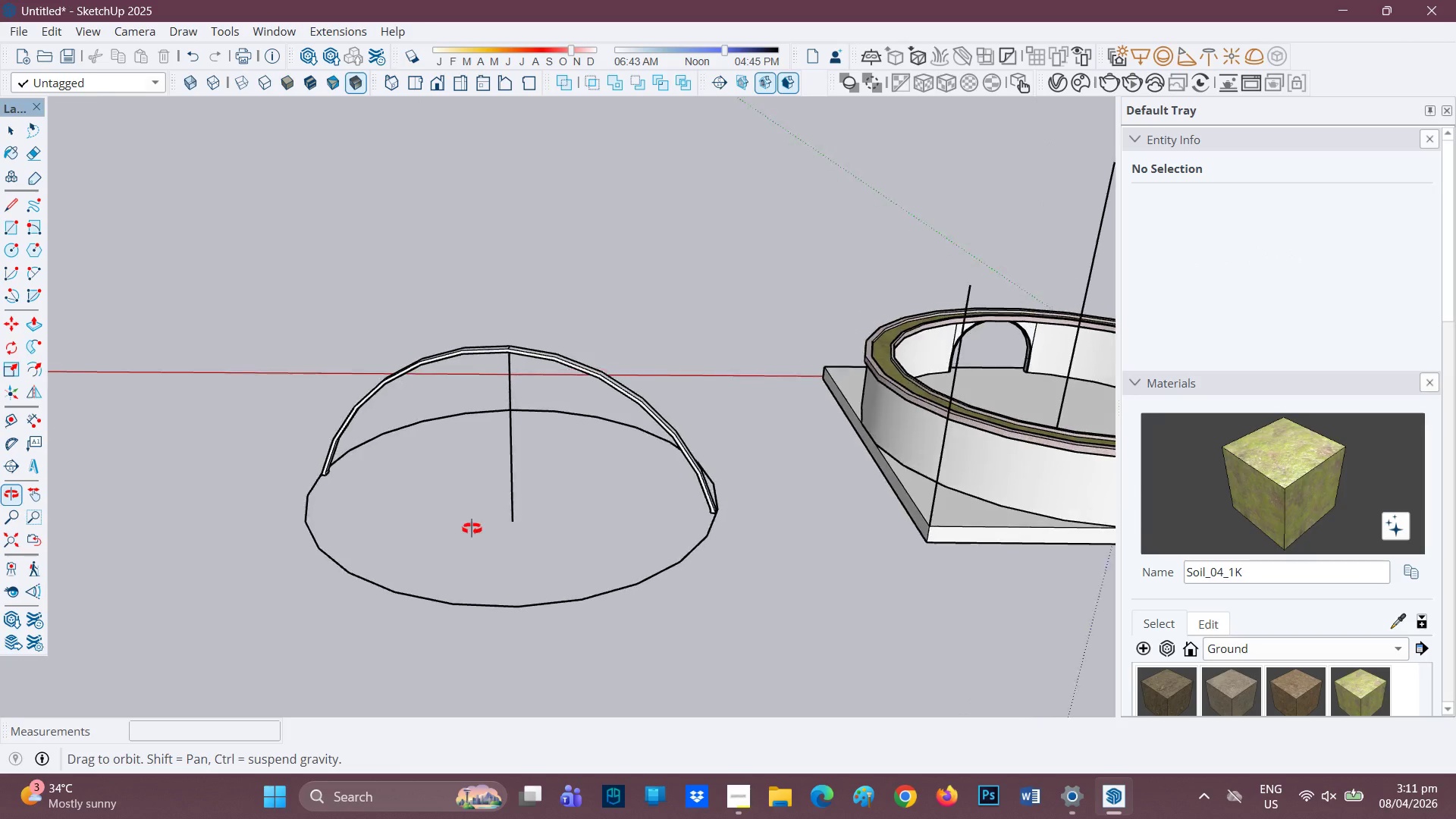 
scroll: coordinate [749, 460], scroll_direction: up, amount: 3.0
 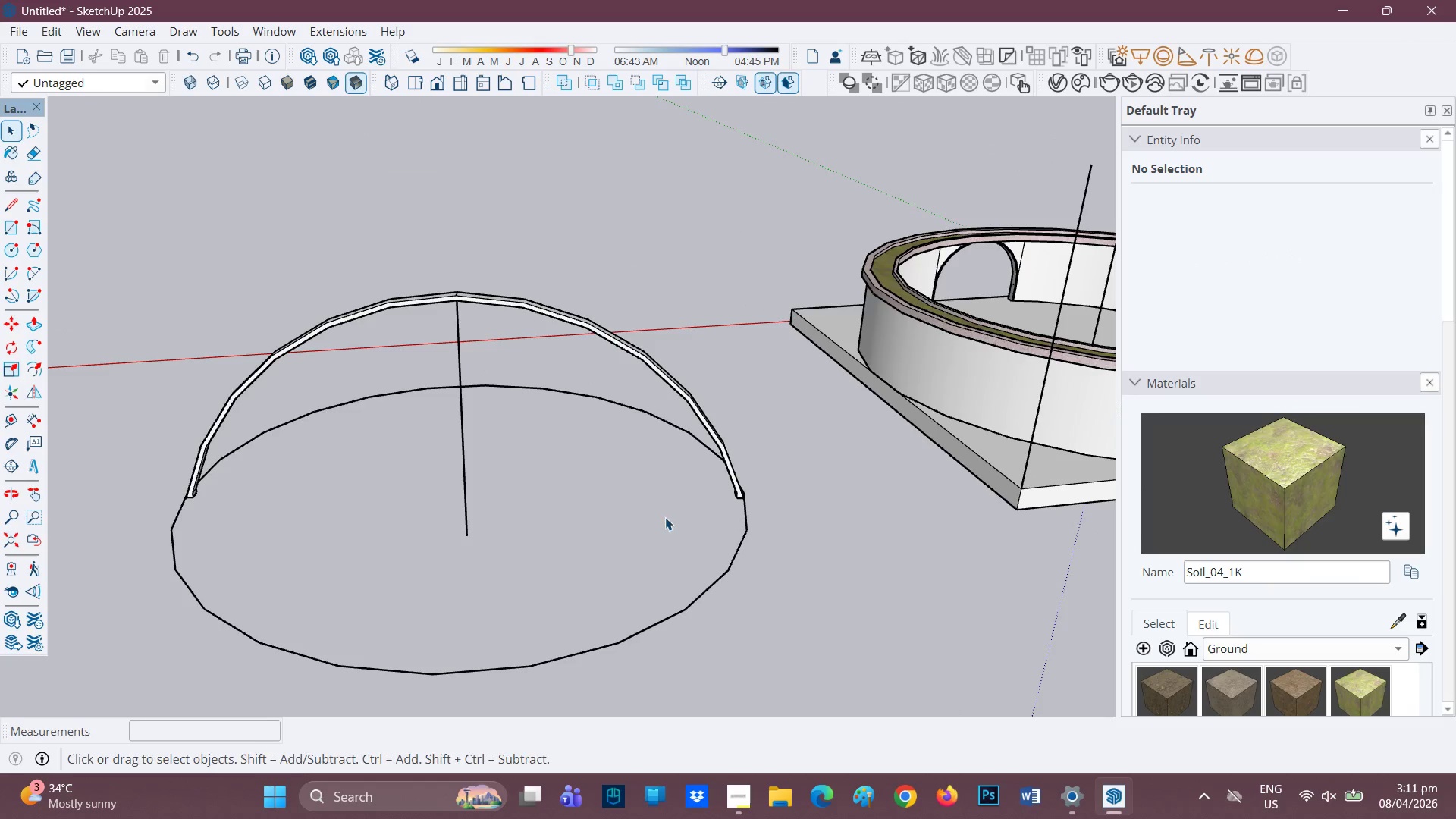 
scroll: coordinate [704, 589], scroll_direction: down, amount: 3.0
 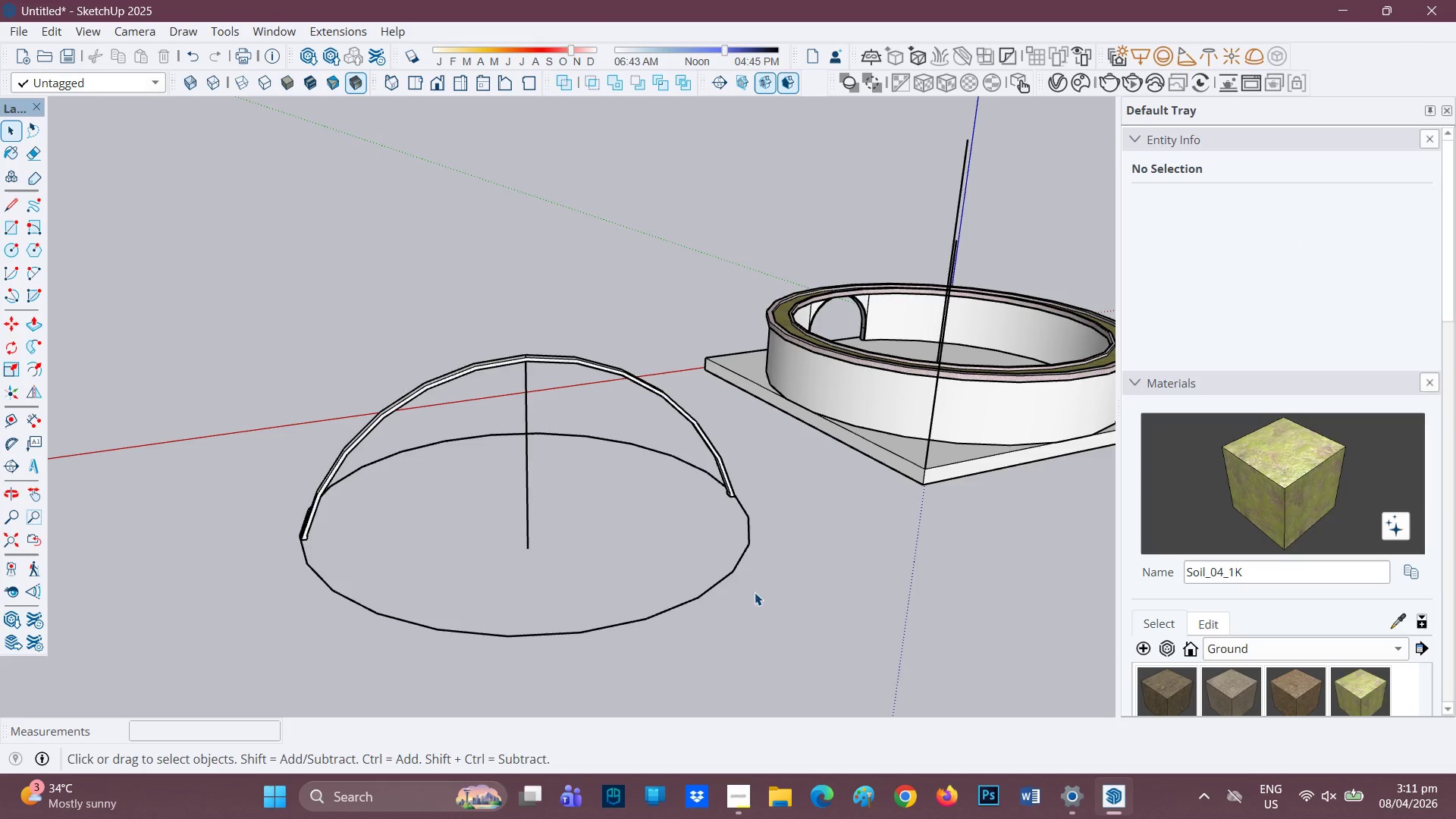 
key(E)
 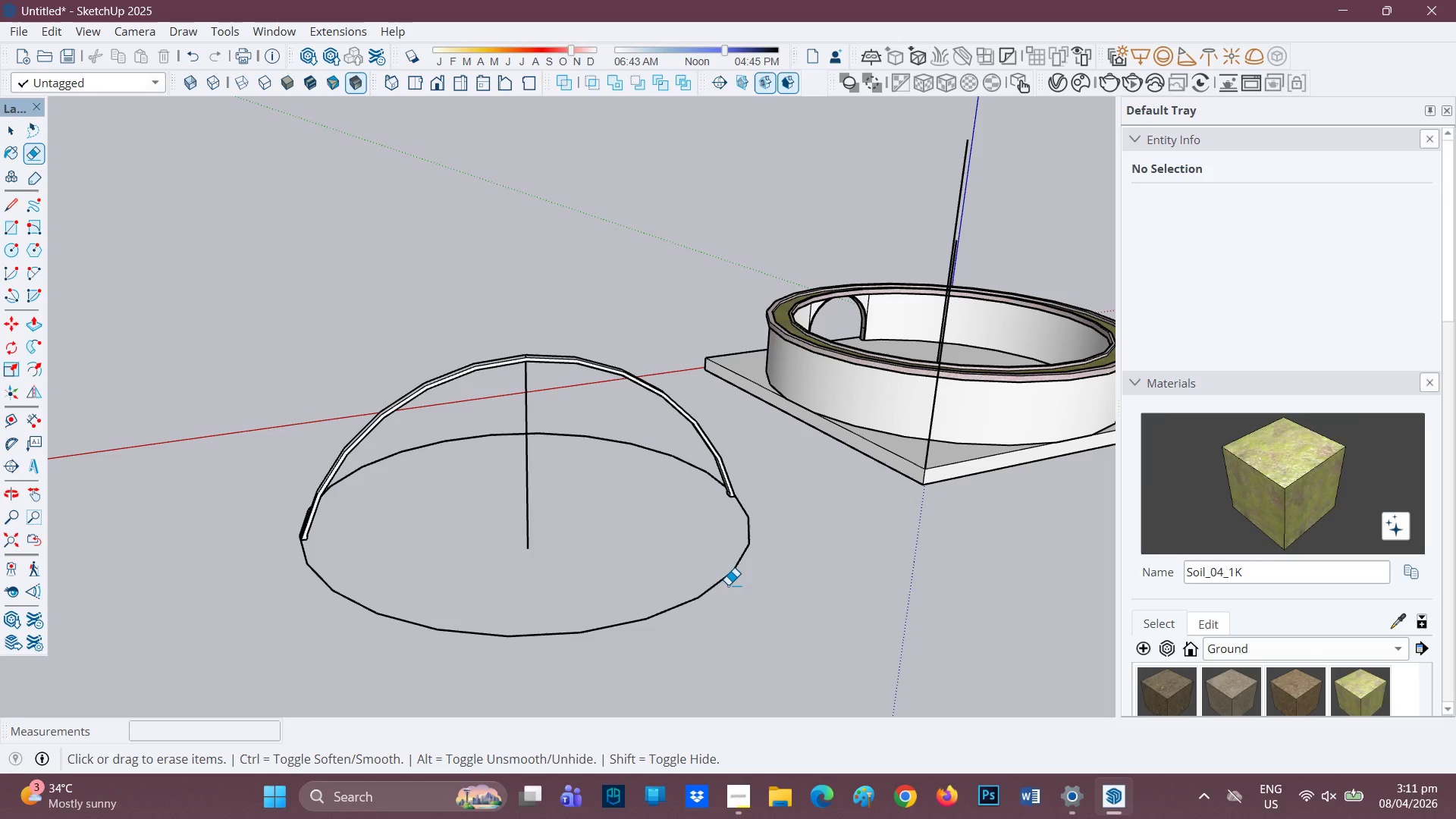 
left_click_drag(start_coordinate=[731, 584], to_coordinate=[563, 585])
 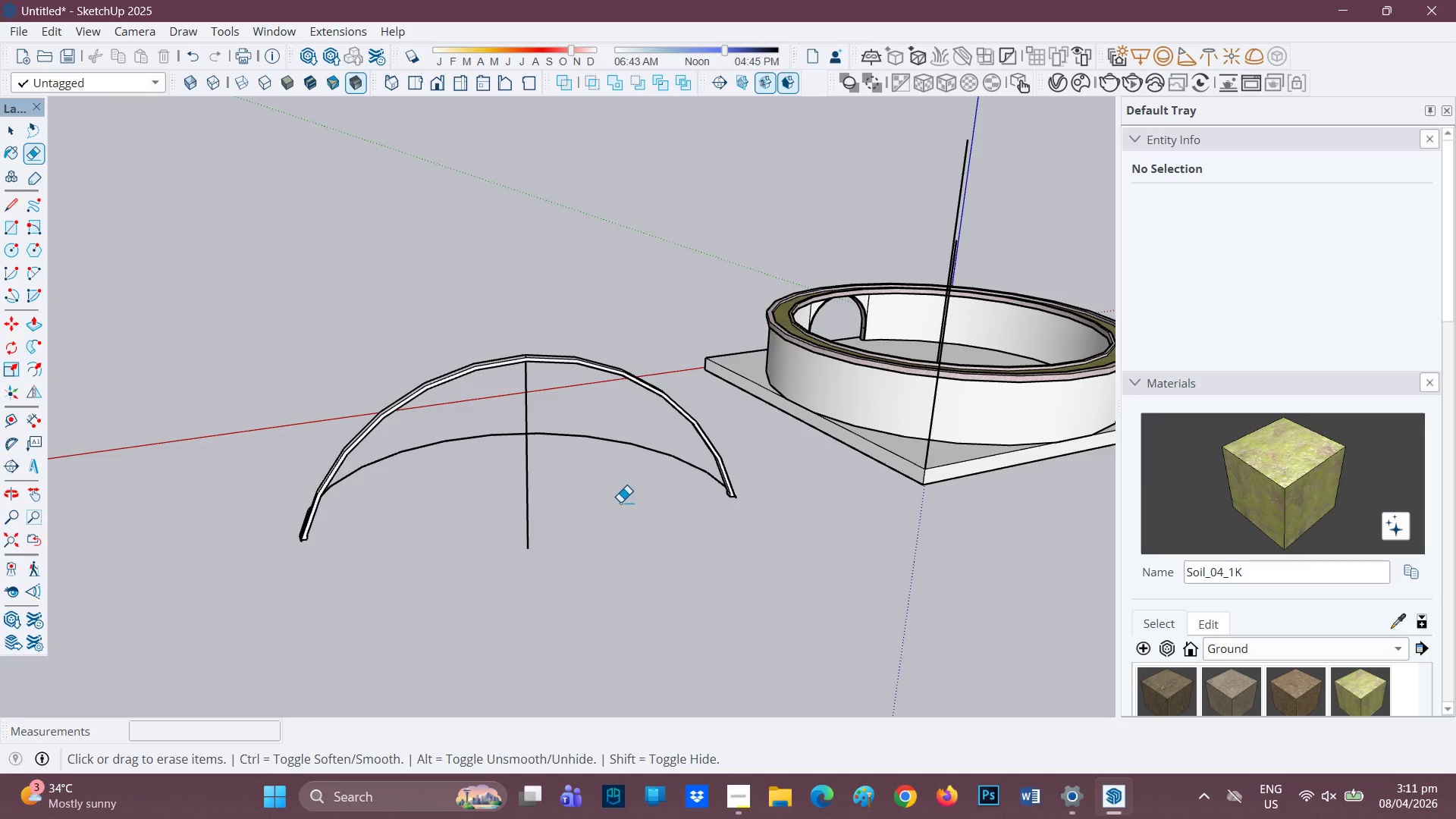 
left_click_drag(start_coordinate=[613, 473], to_coordinate=[576, 420])
 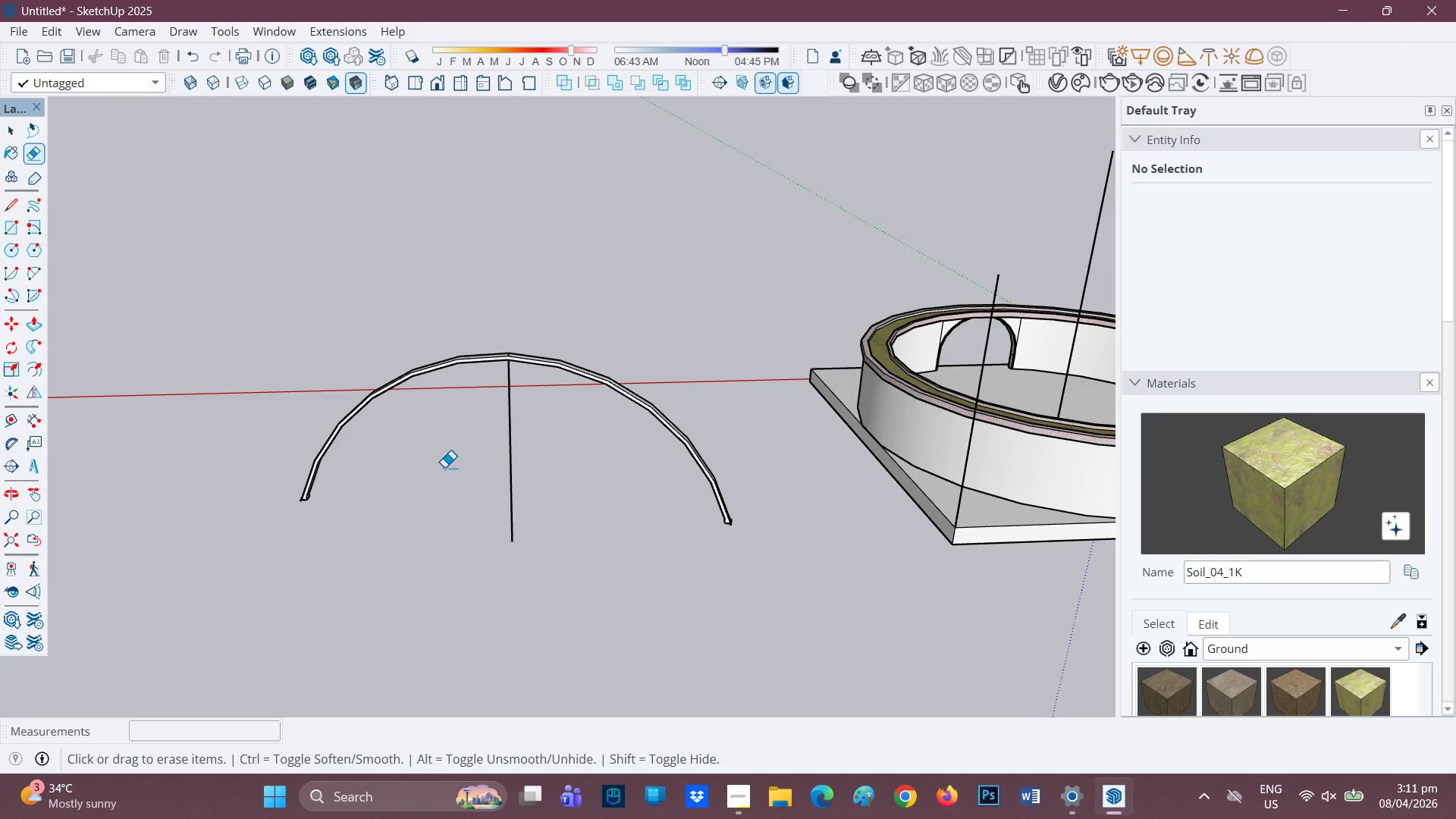 
scroll: coordinate [477, 459], scroll_direction: up, amount: 3.0
 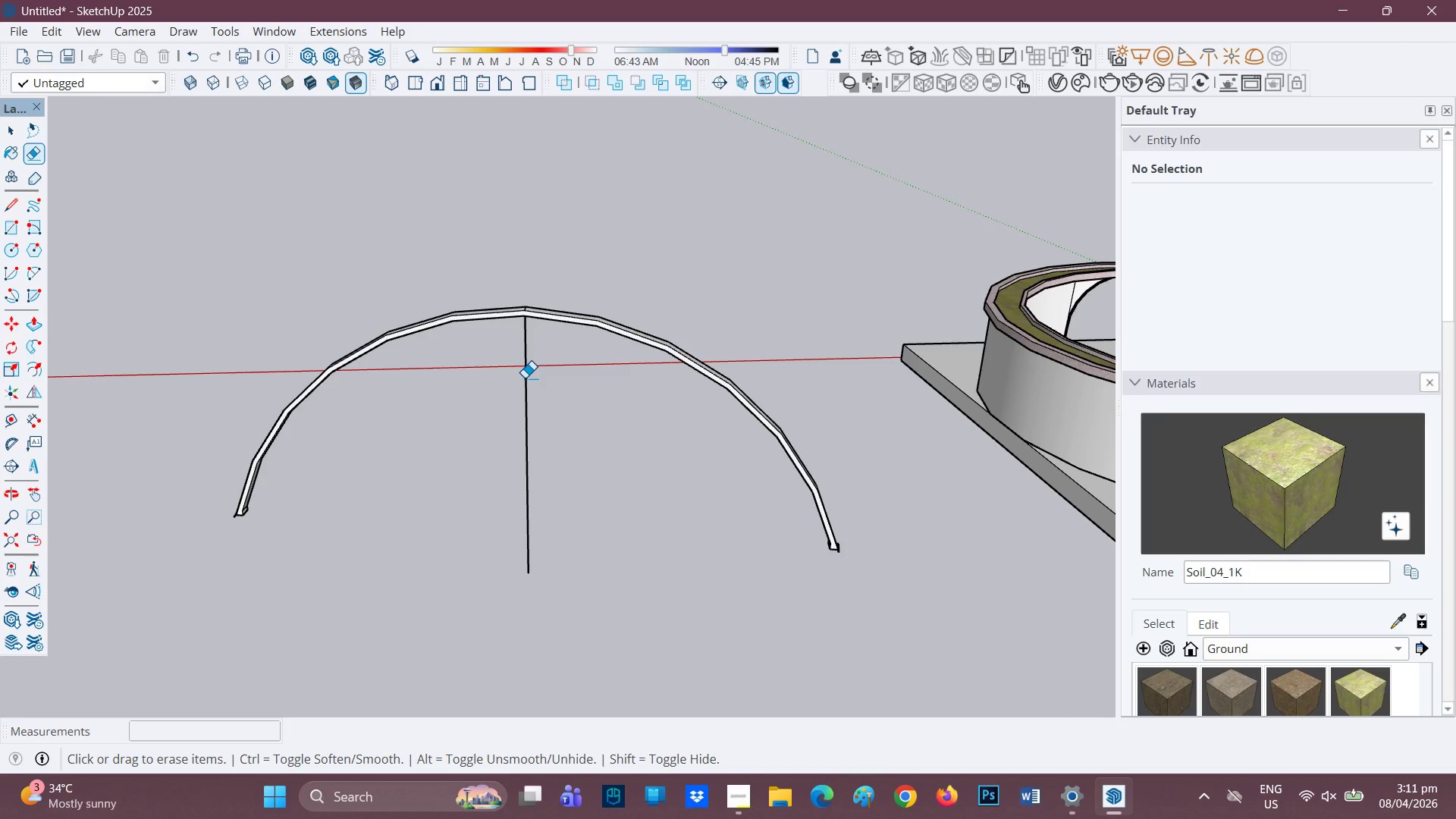 
key(Space)
 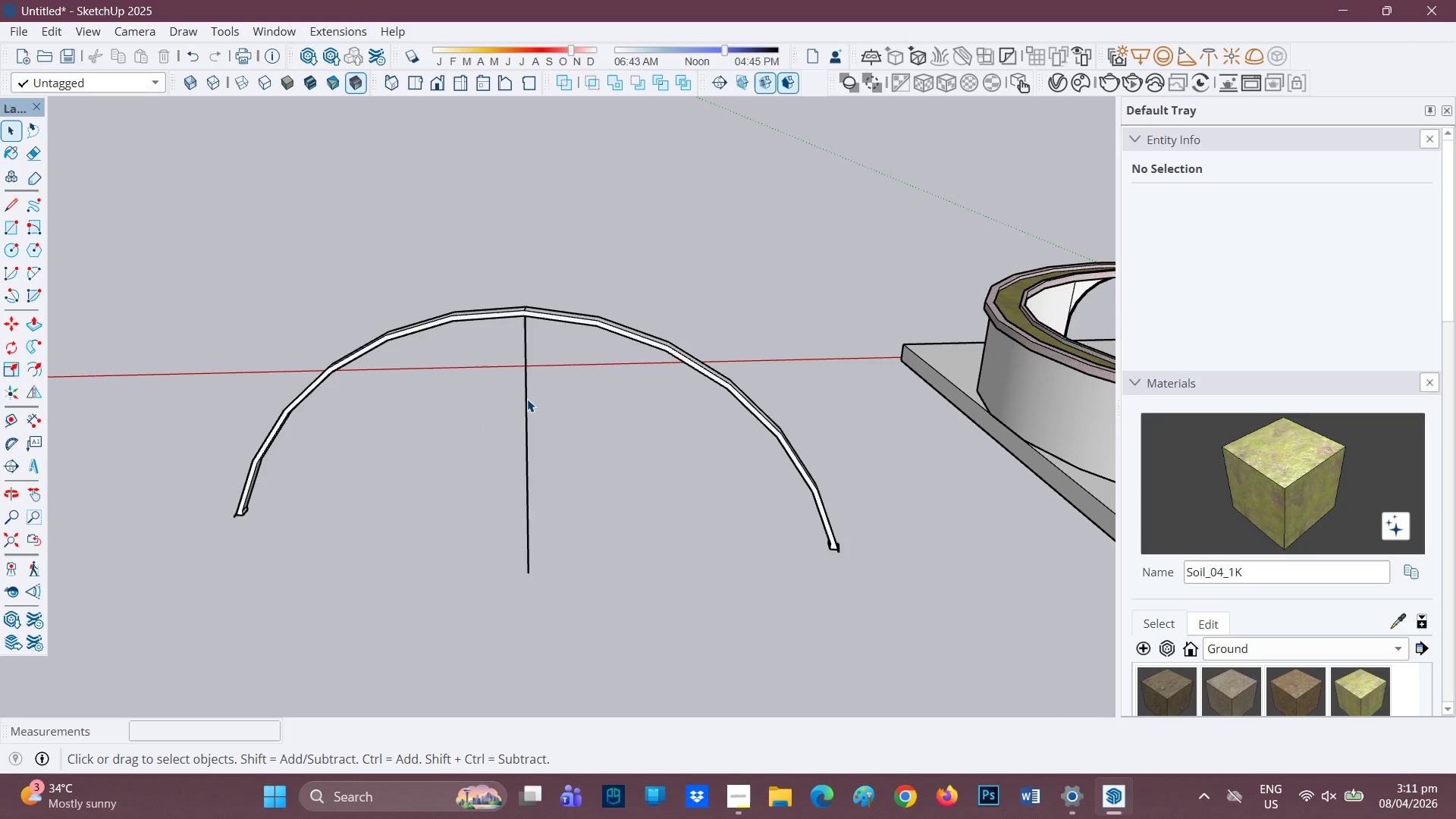 
double_click([527, 399])
 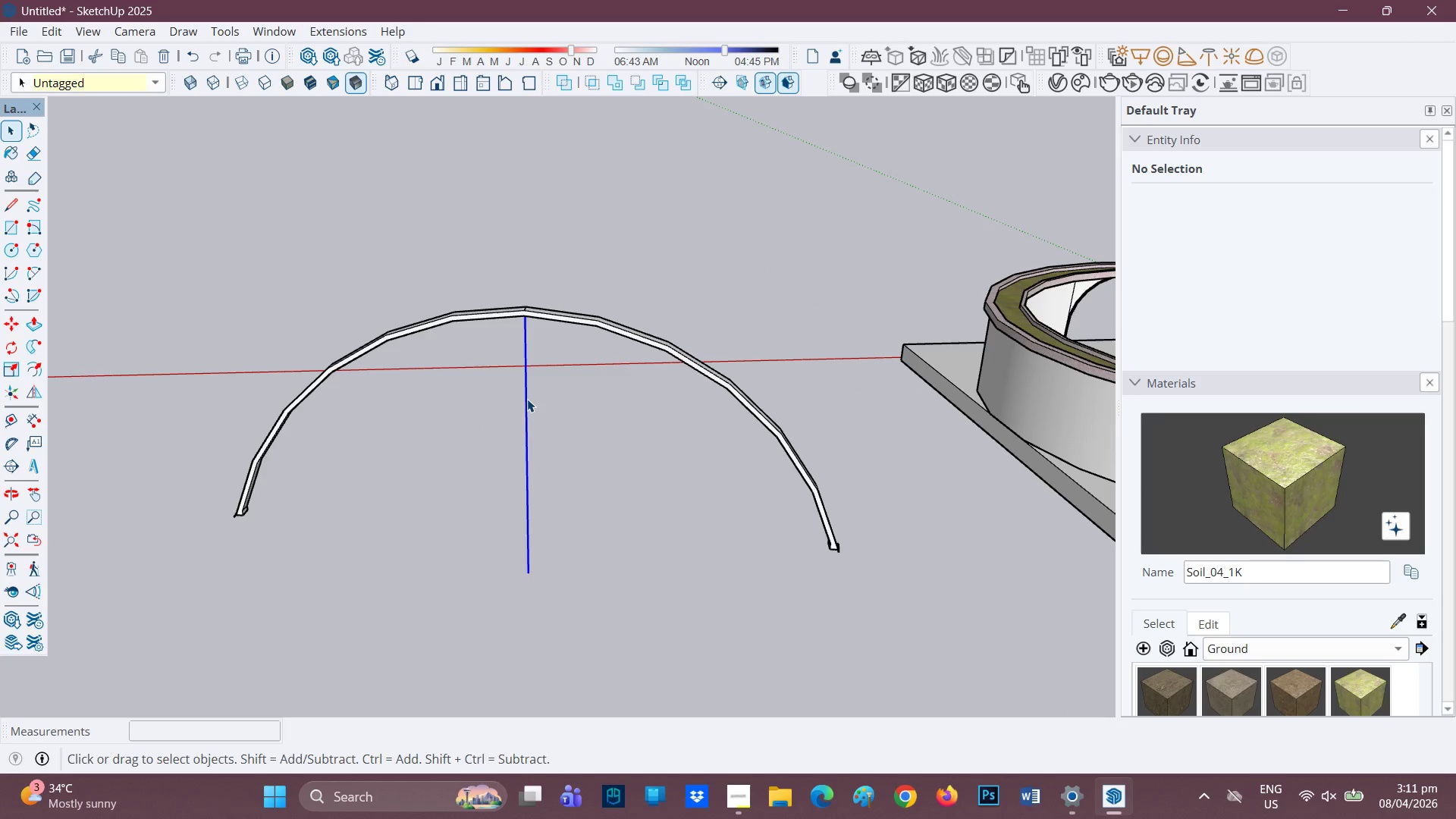 
triple_click([527, 399])
 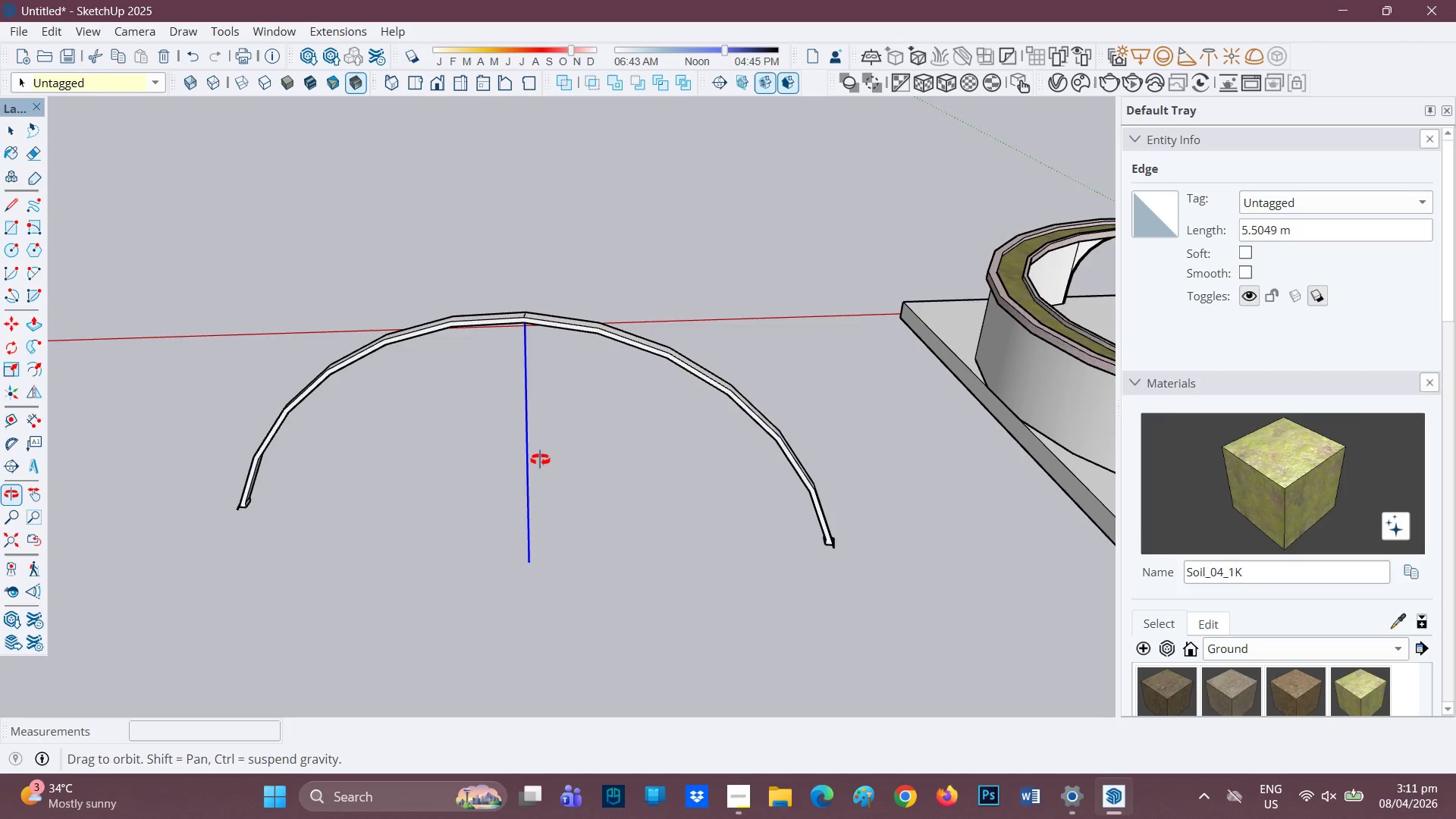 
scroll: coordinate [526, 348], scroll_direction: up, amount: 3.0
 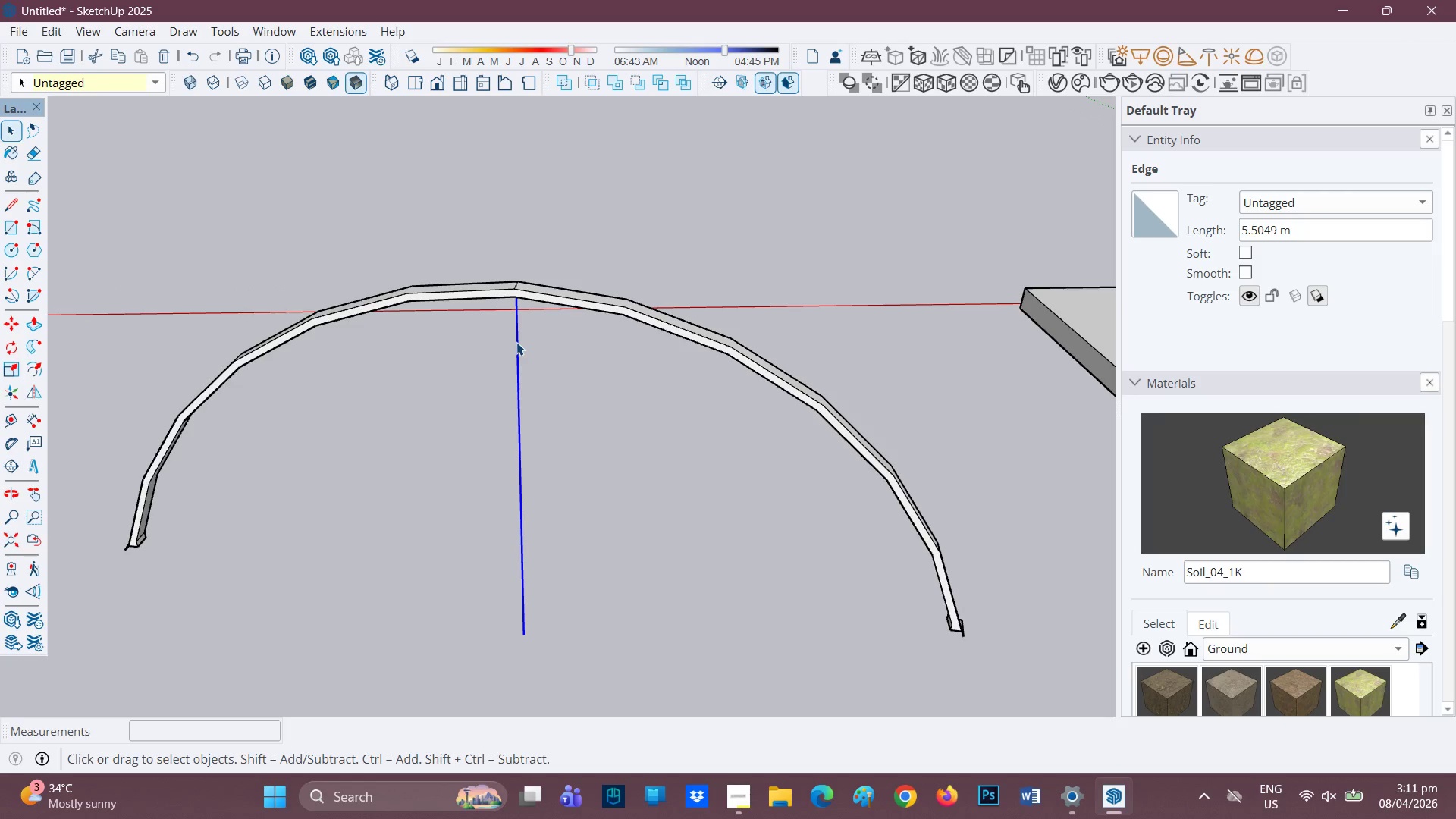 
left_click([516, 342])
 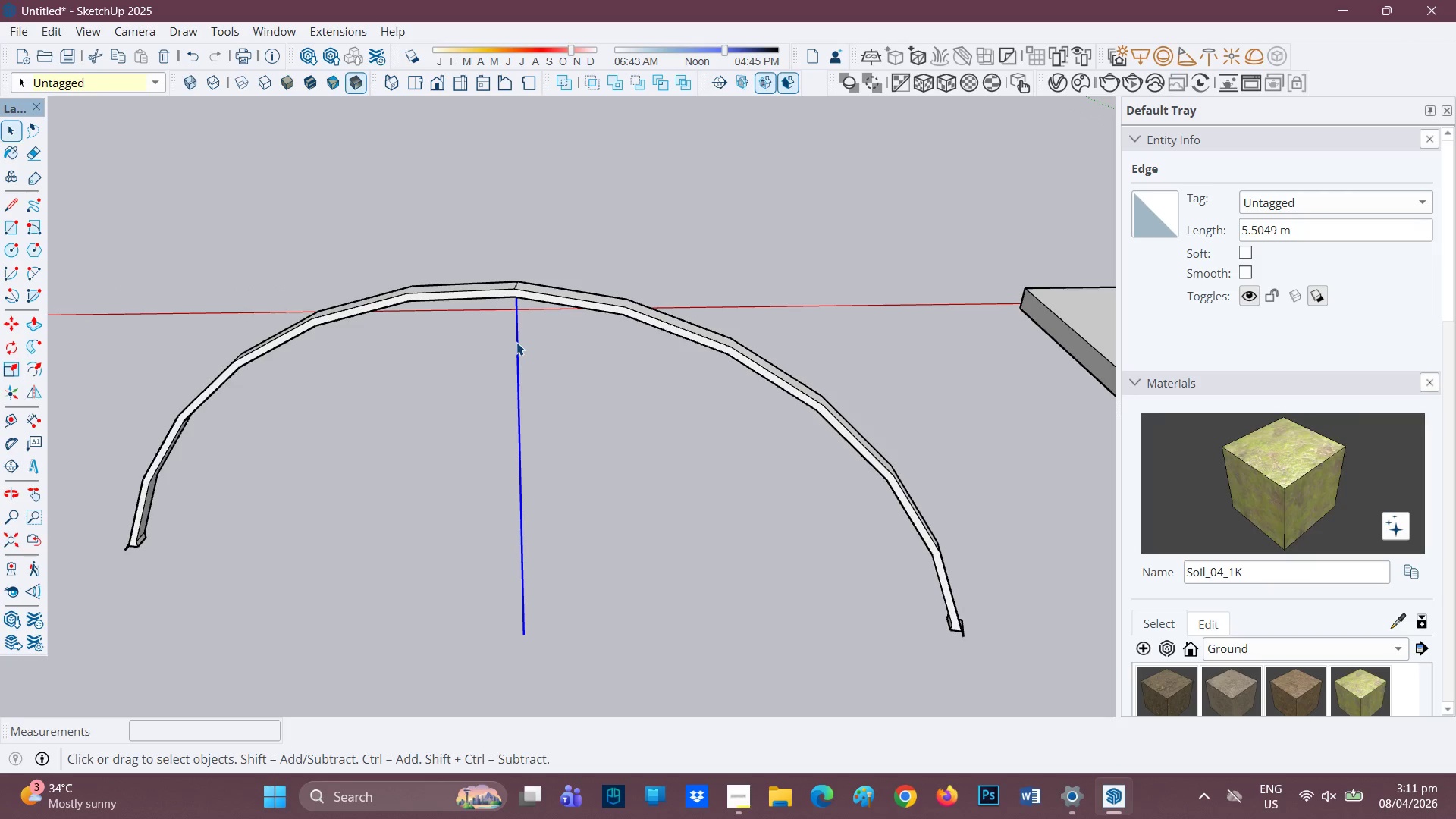 
key(M)
 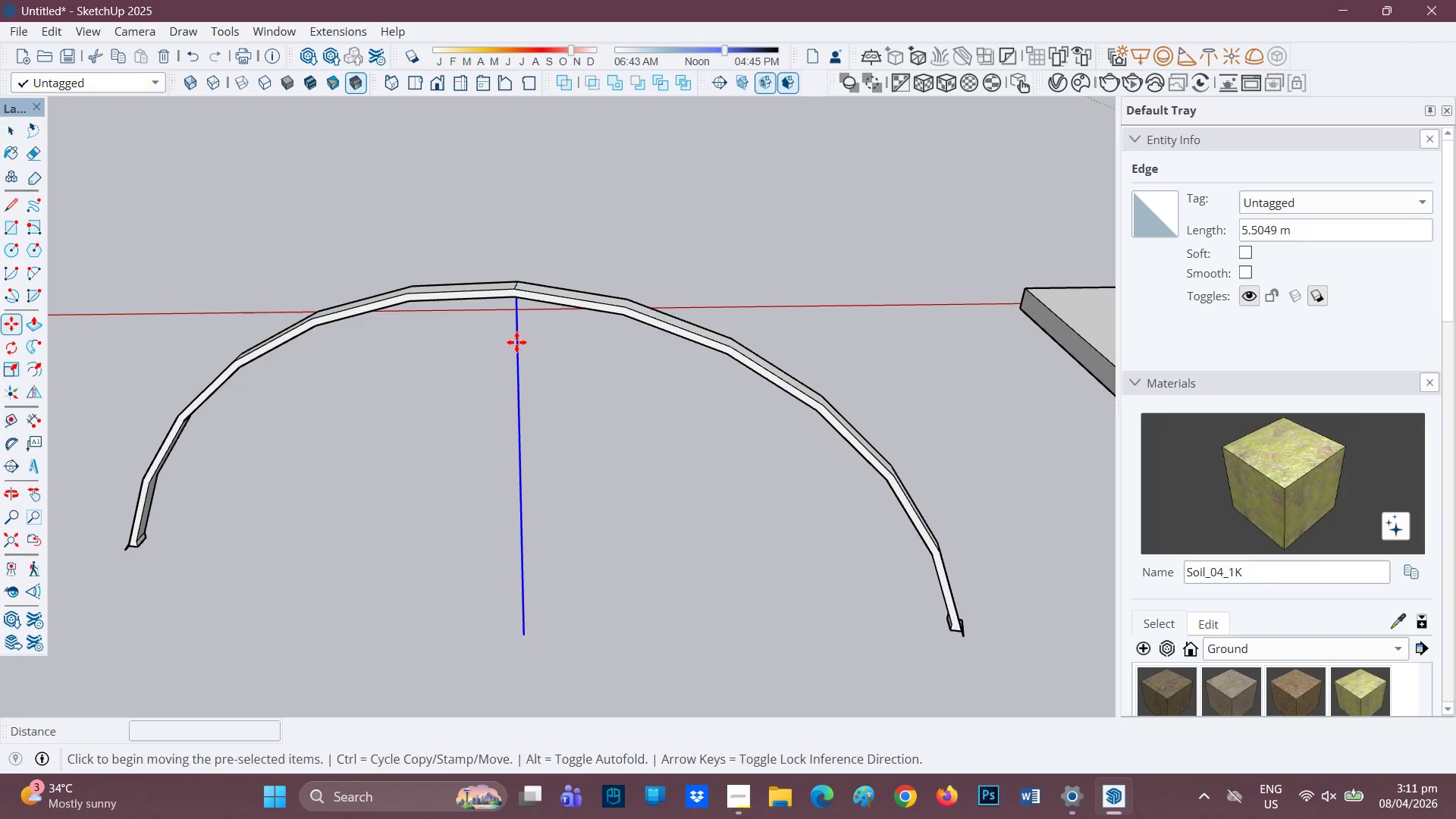 
left_click([516, 342])
 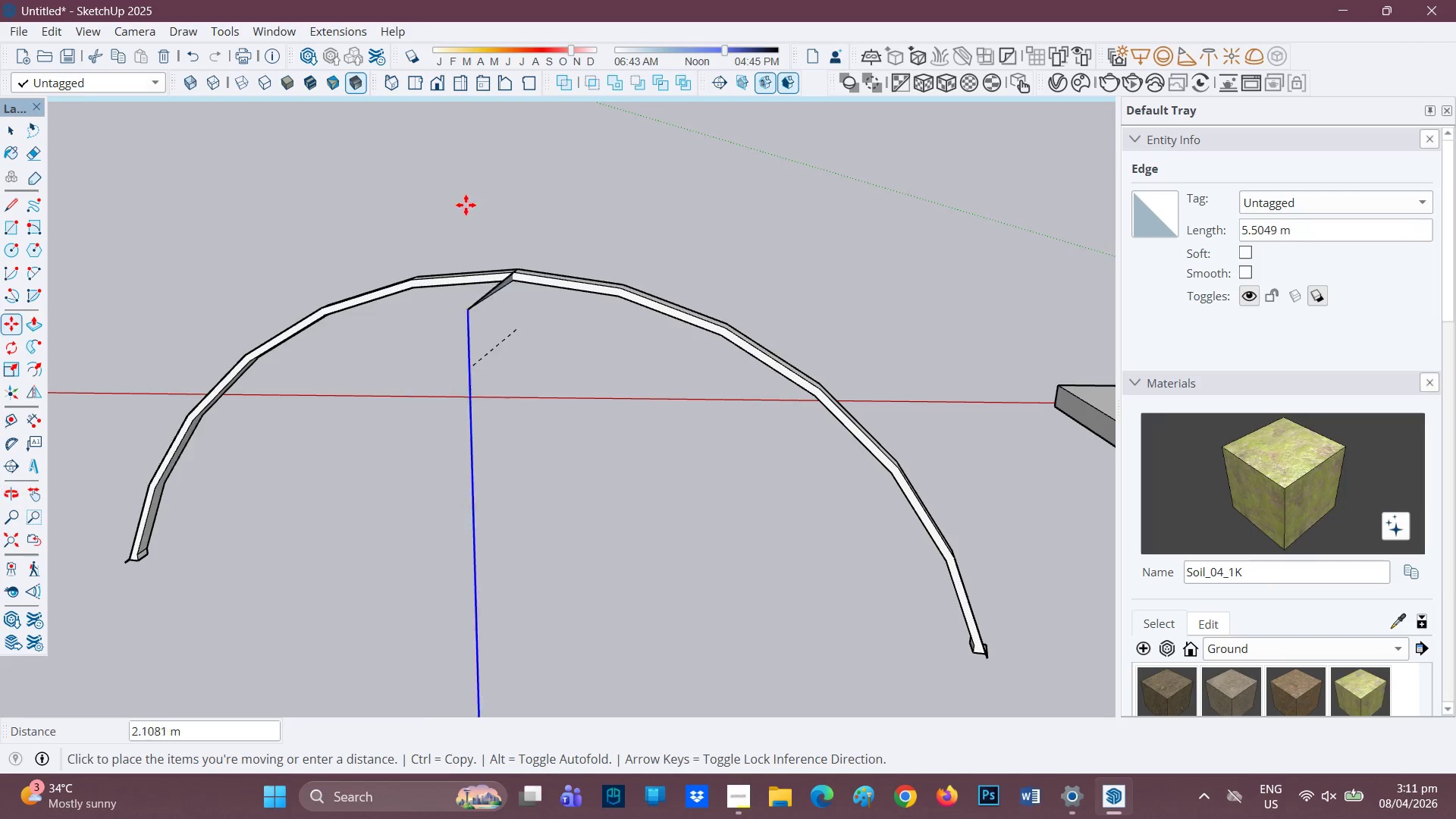 
wait(5.09)
 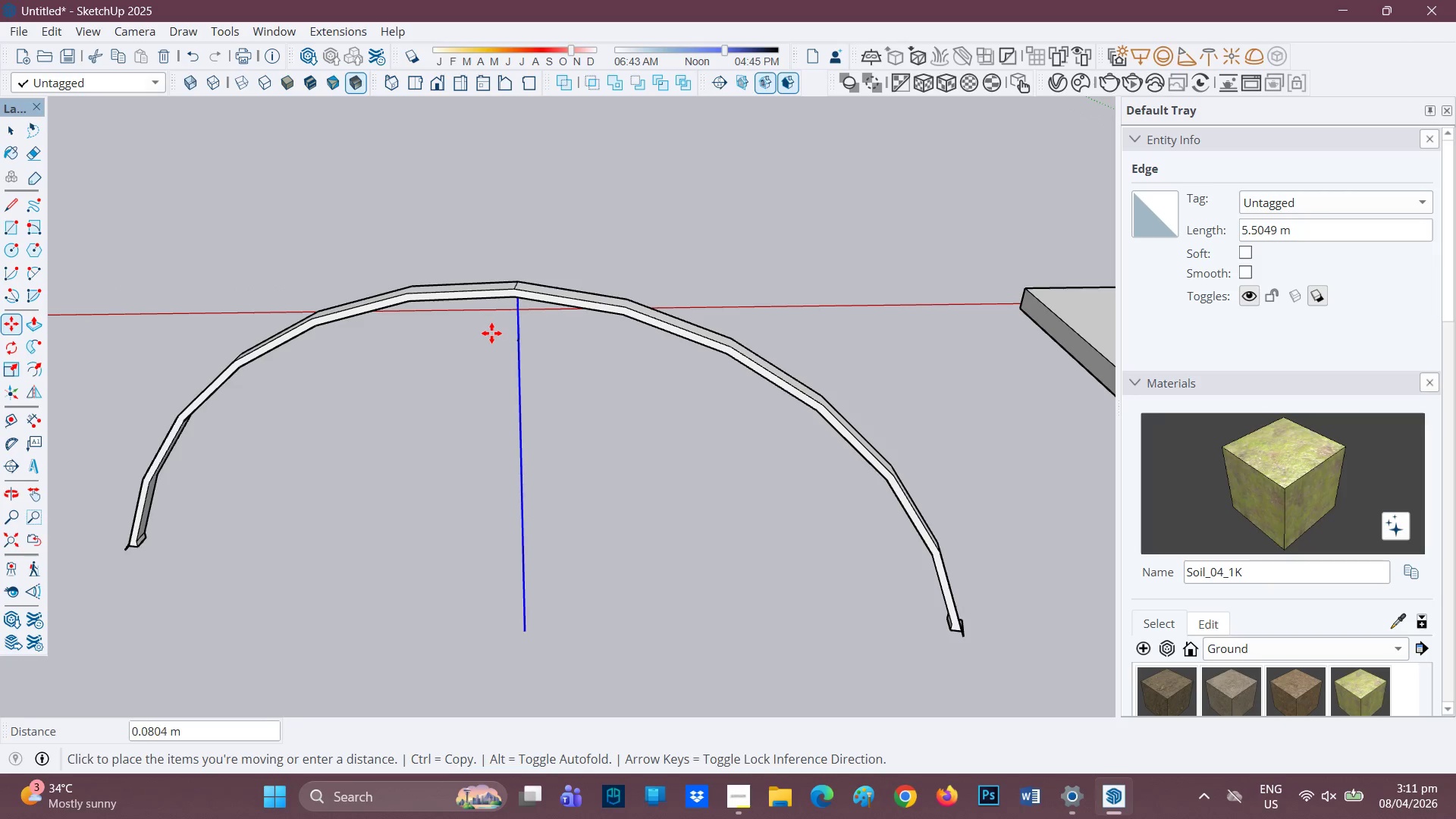 
key(Space)
 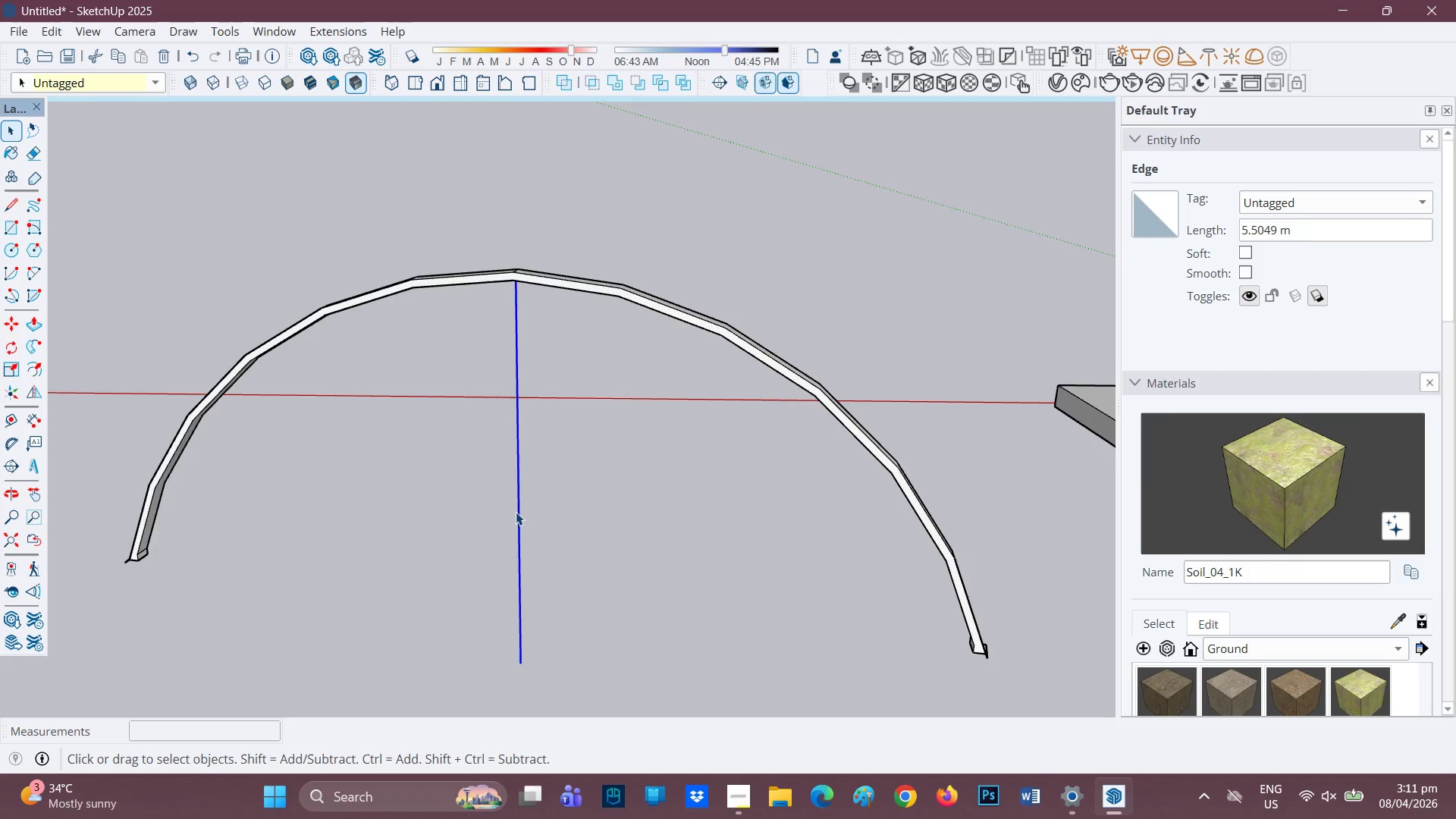 
scroll: coordinate [513, 427], scroll_direction: down, amount: 2.0
 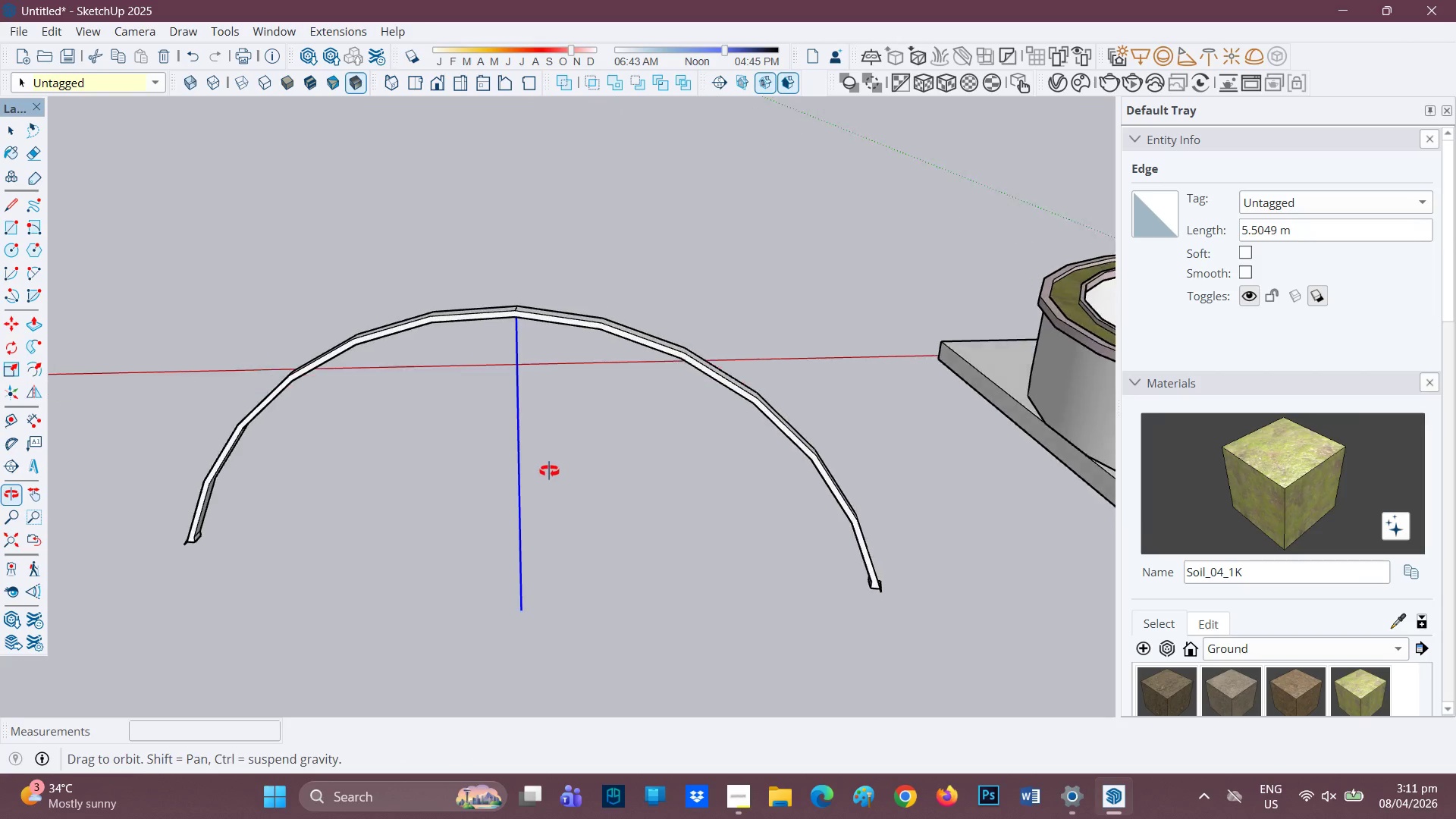 
scroll: coordinate [527, 472], scroll_direction: up, amount: 1.0
 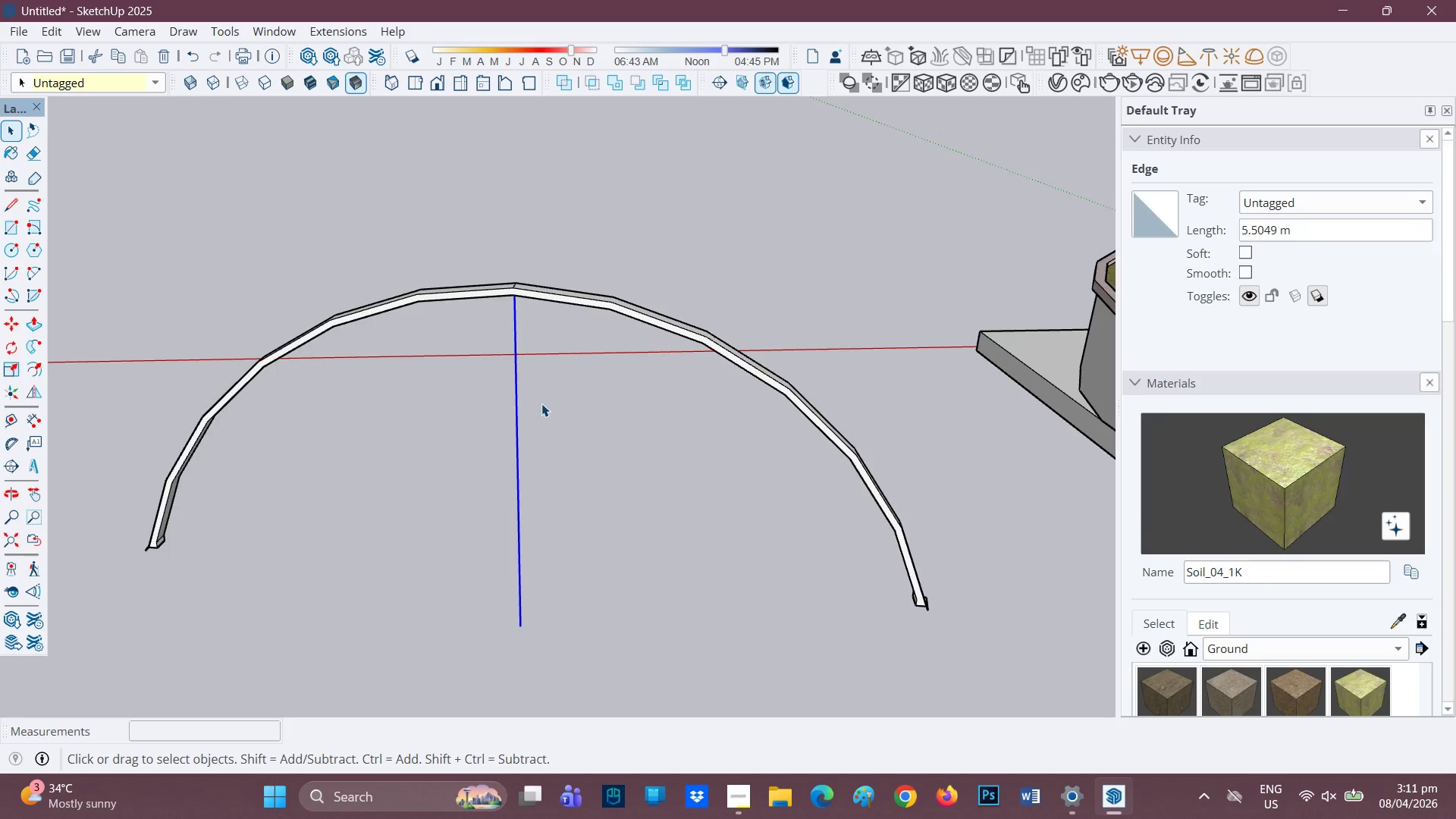 
scroll: coordinate [761, 633], scroll_direction: down, amount: 3.0
 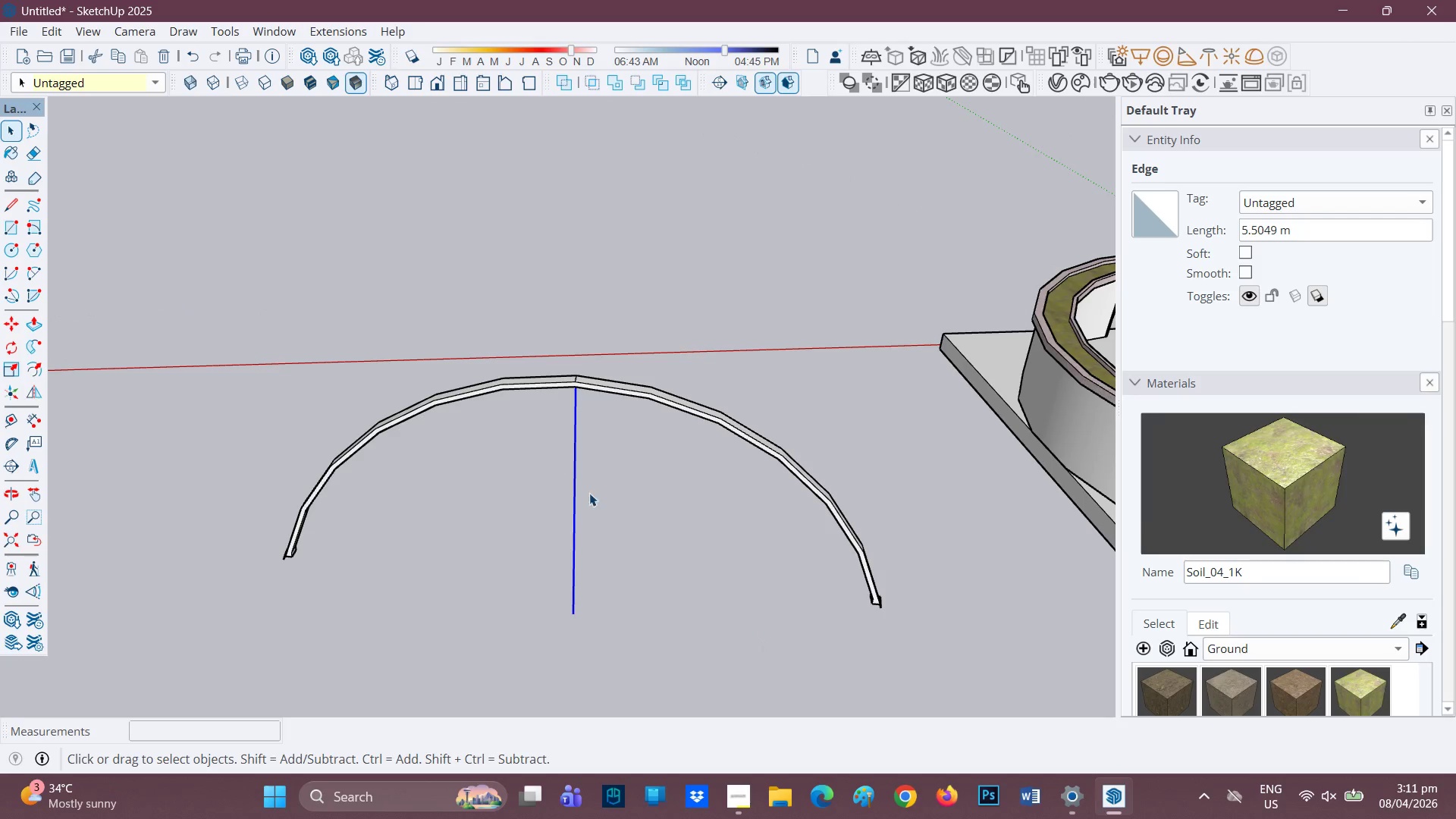 
scroll: coordinate [910, 550], scroll_direction: up, amount: 14.0
 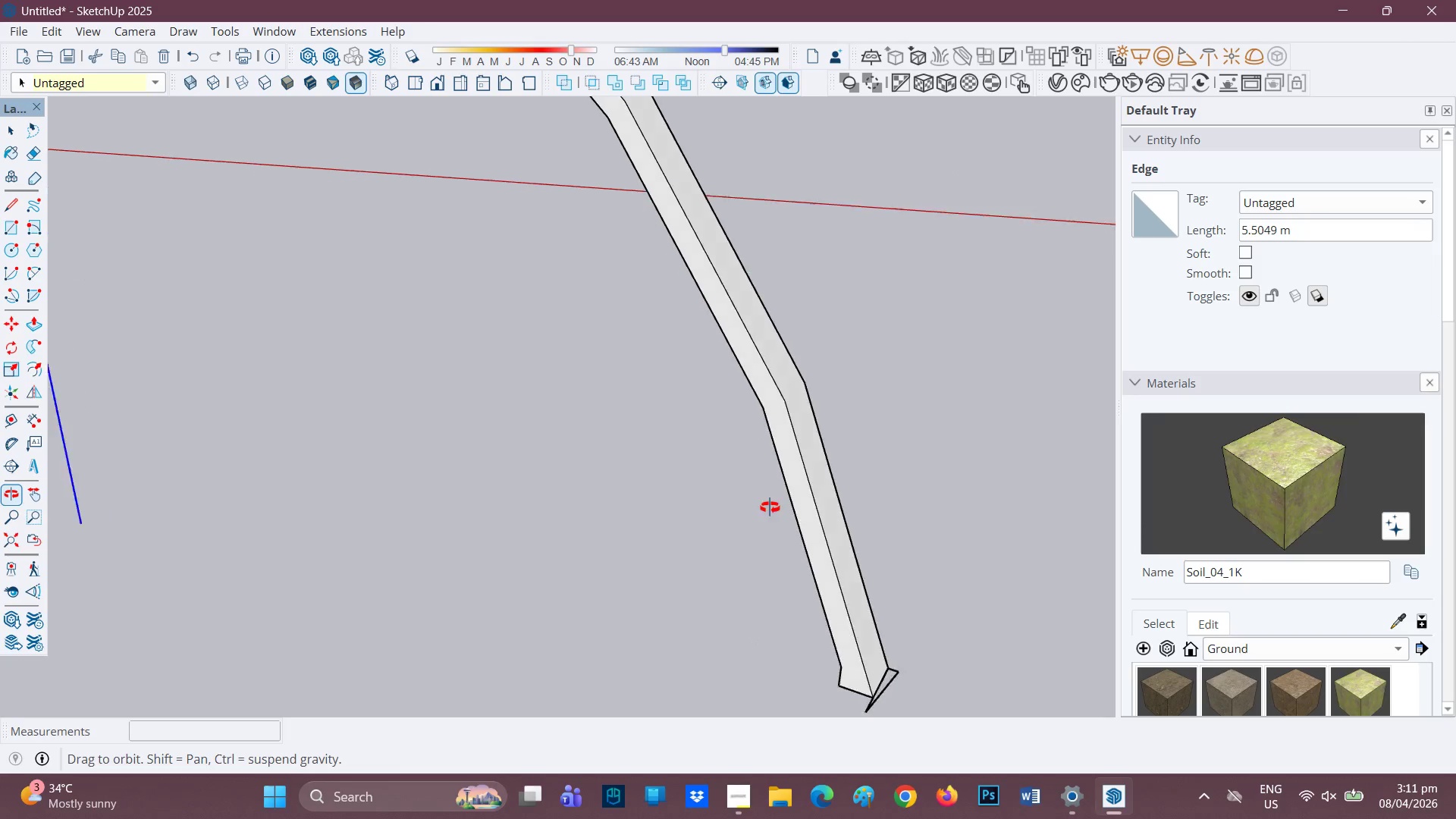 
key(E)
 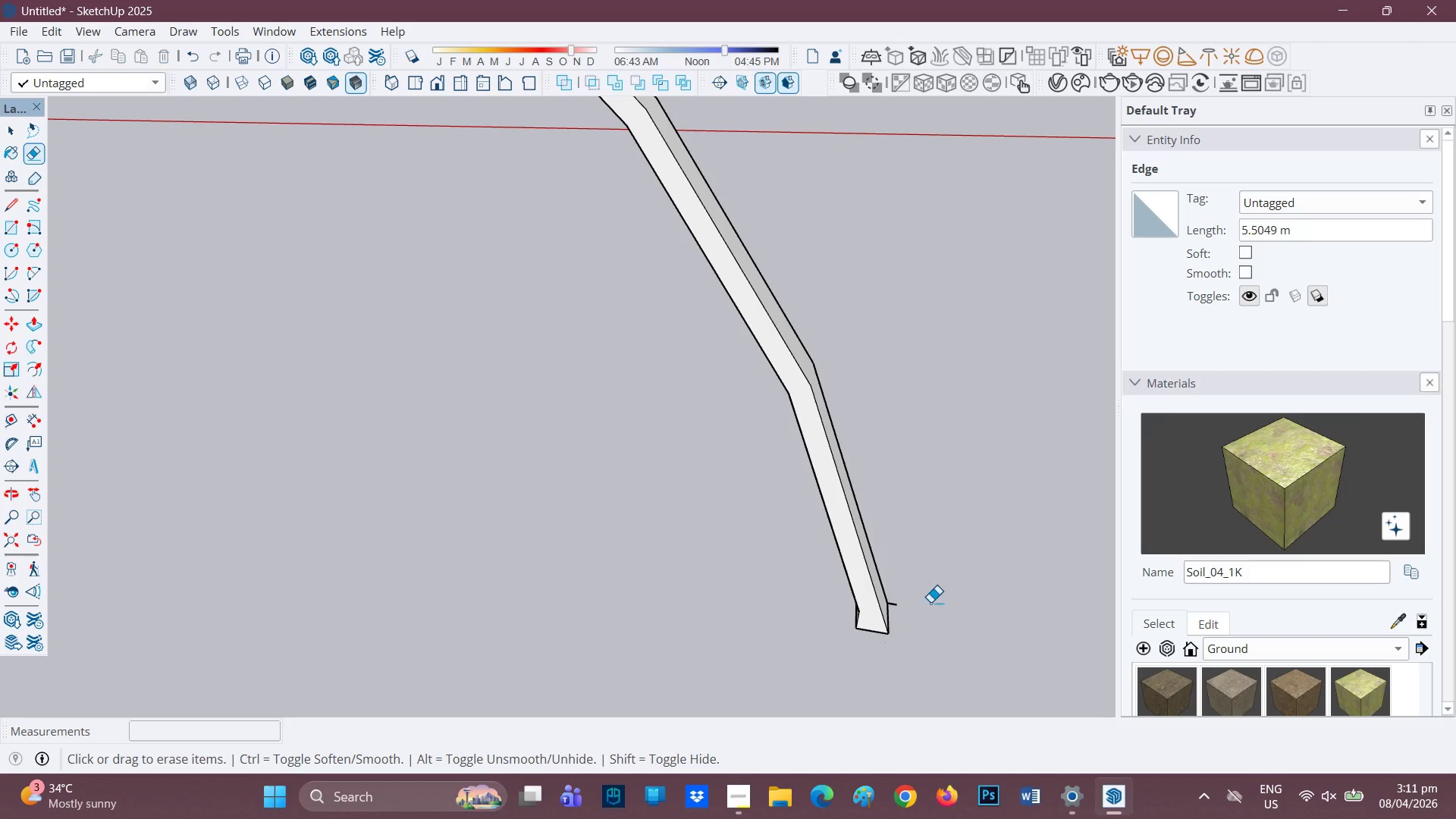 
left_click_drag(start_coordinate=[905, 599], to_coordinate=[897, 606])
 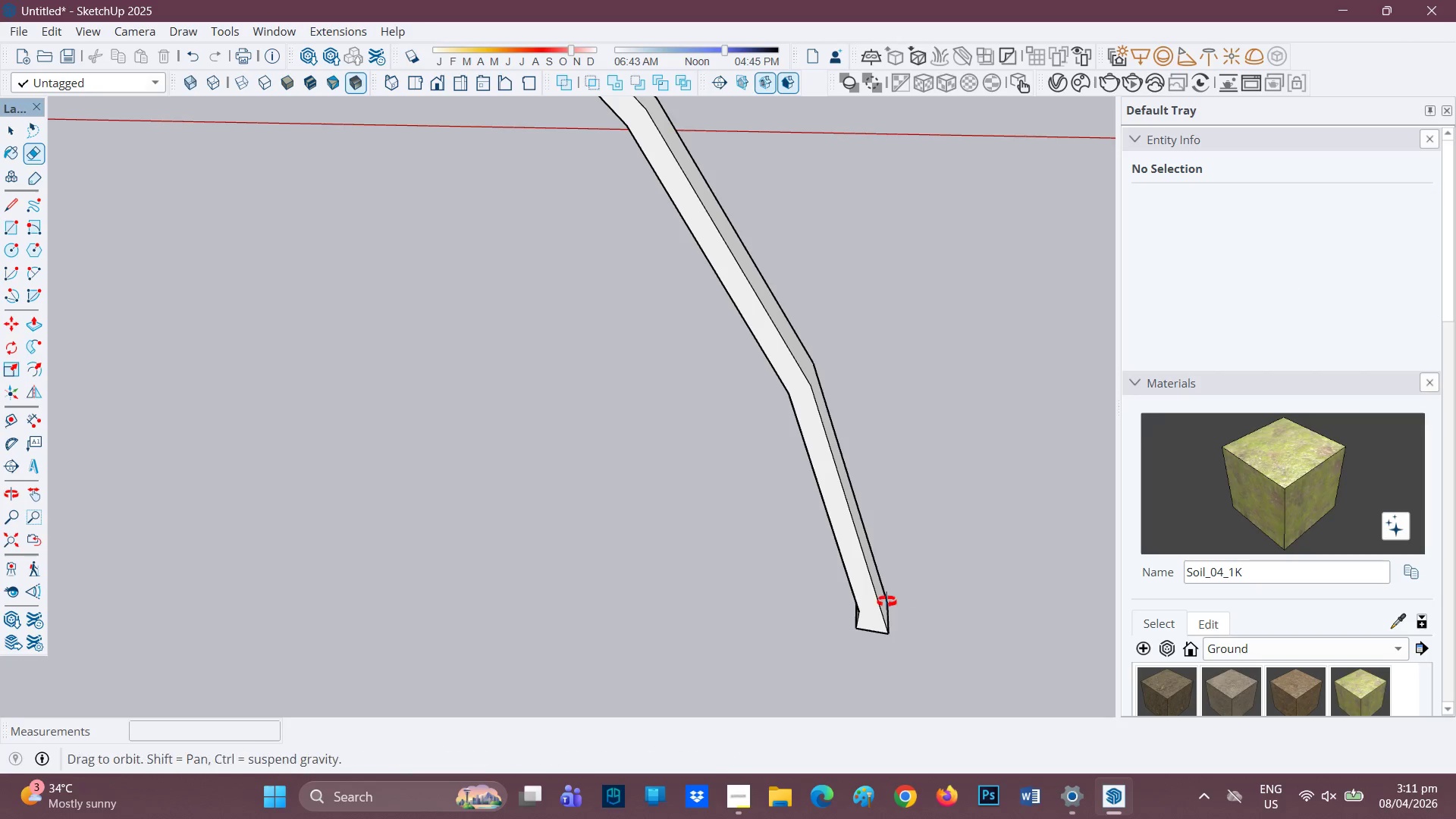 
scroll: coordinate [263, 627], scroll_direction: down, amount: 8.0
 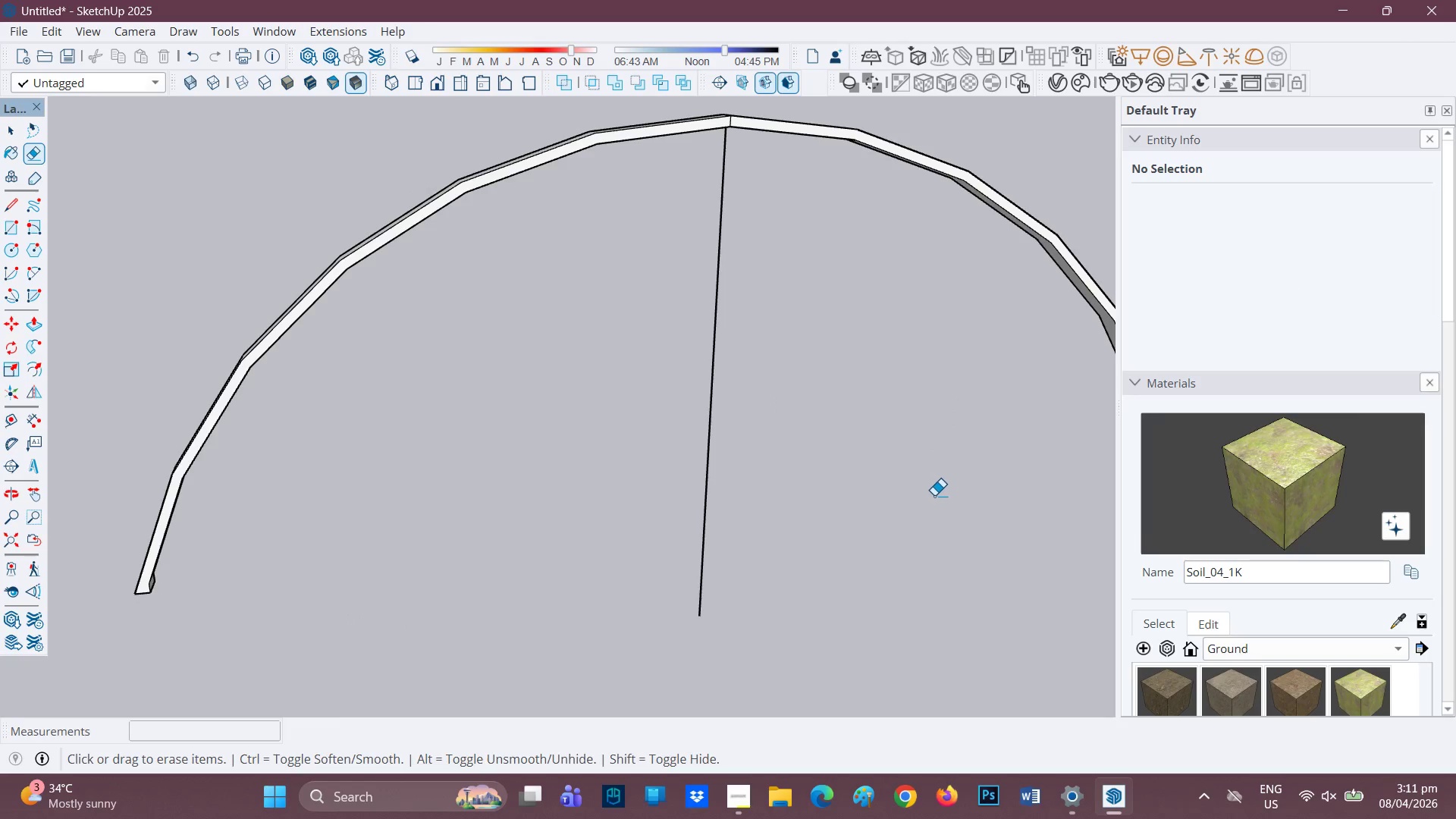 
key(H)
 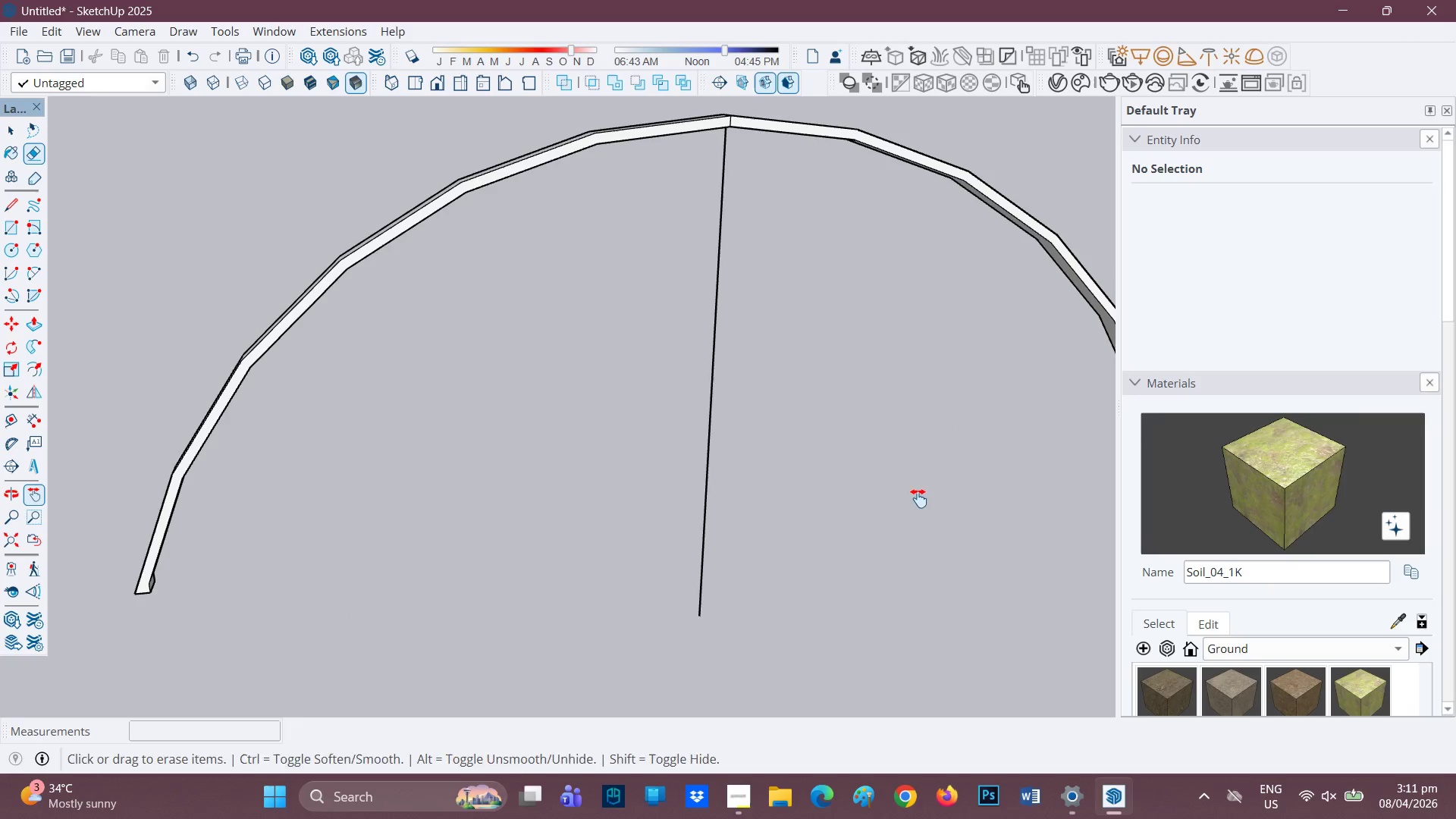 
left_click_drag(start_coordinate=[914, 499], to_coordinate=[530, 481])
 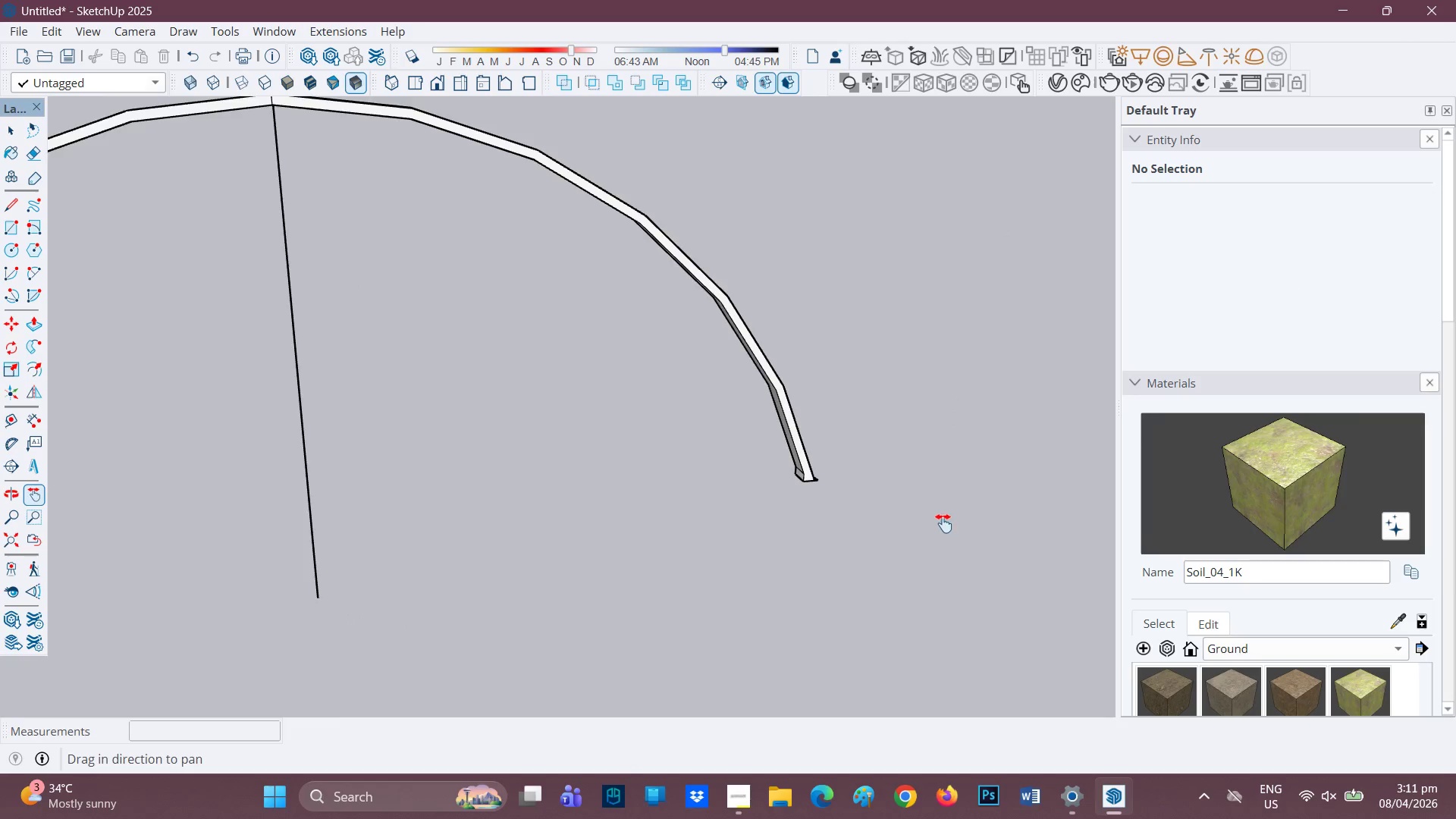 
scroll: coordinate [800, 470], scroll_direction: up, amount: 7.0
 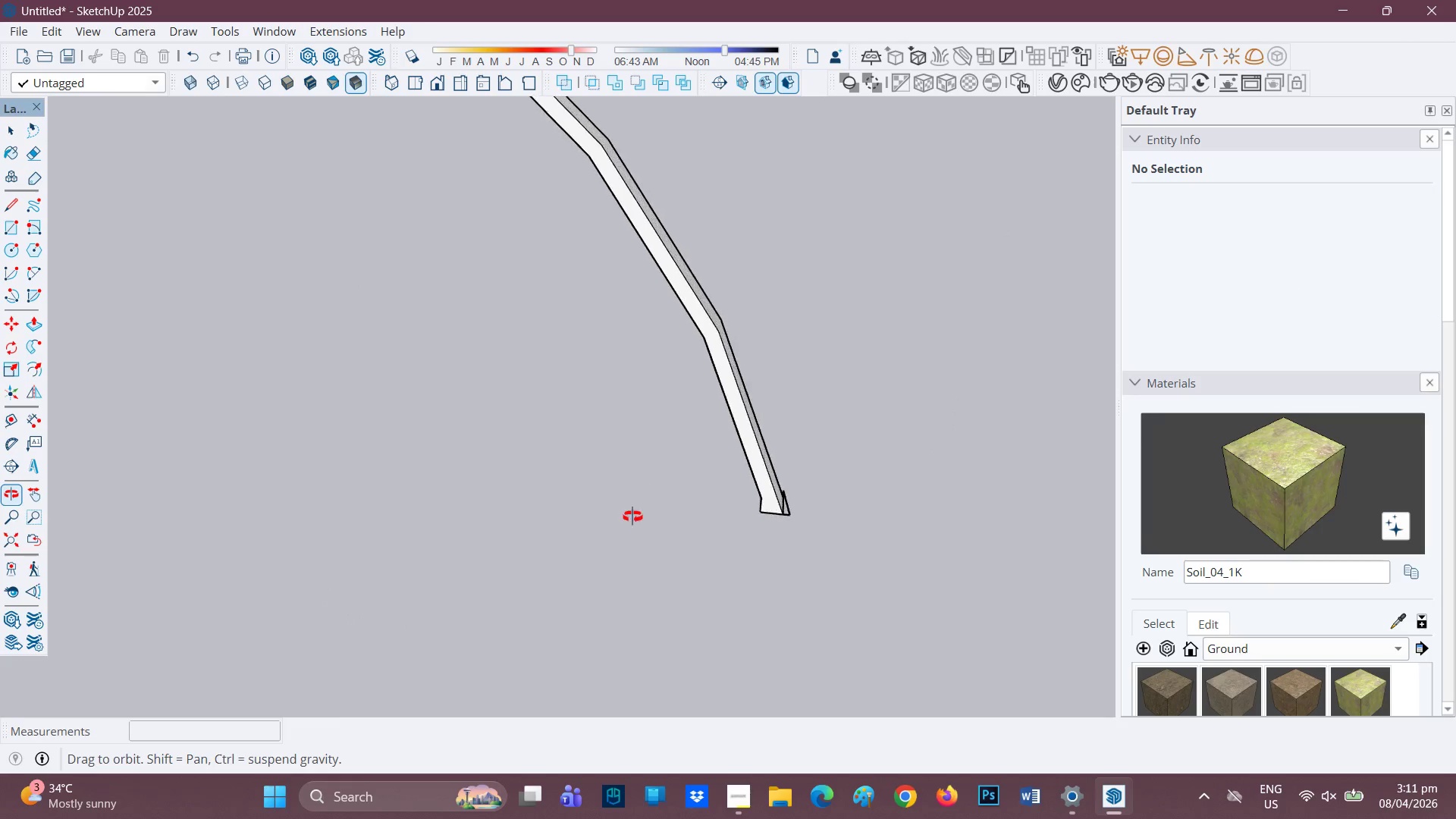 
key(E)
 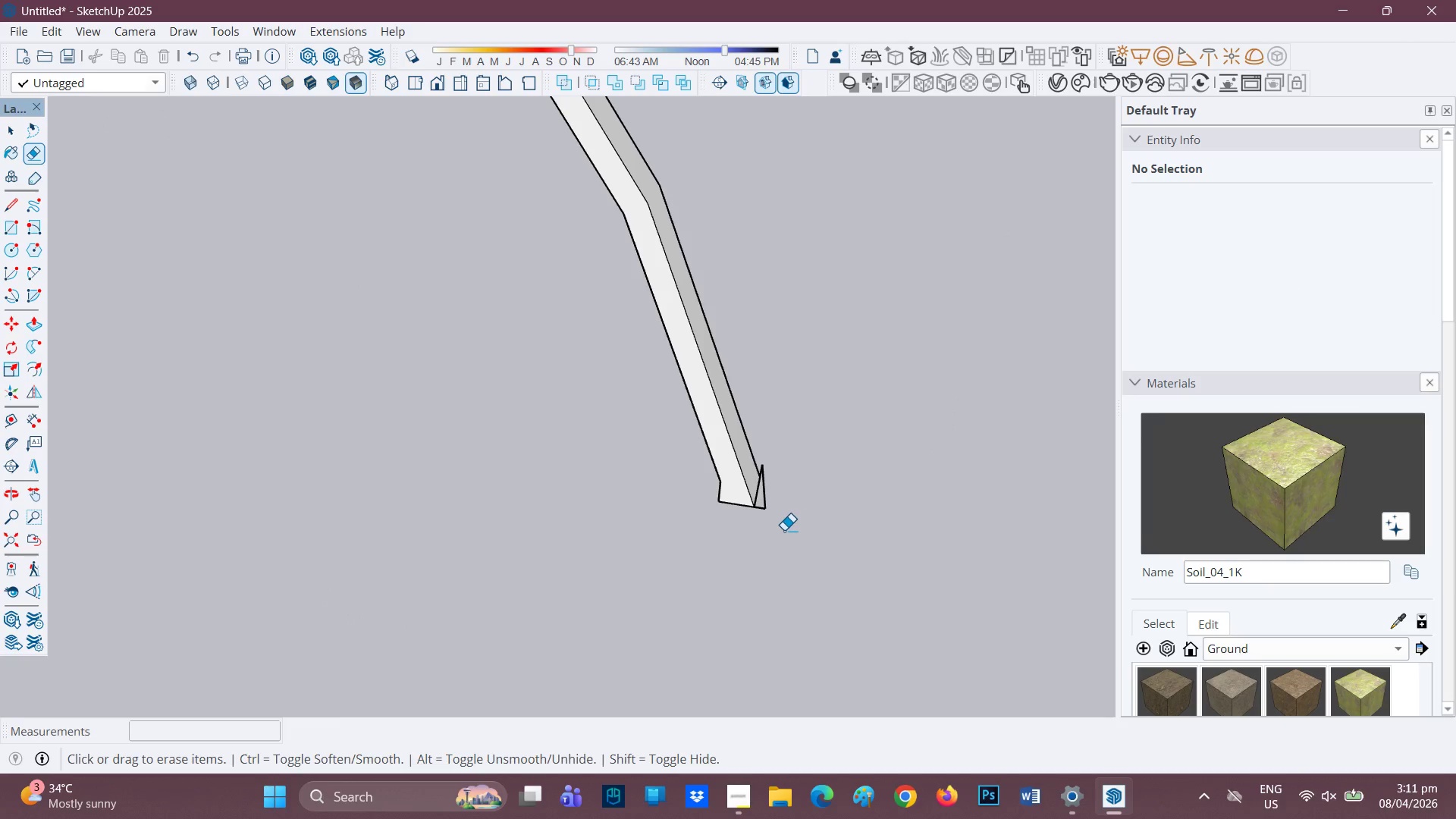 
scroll: coordinate [857, 559], scroll_direction: up, amount: 5.0
 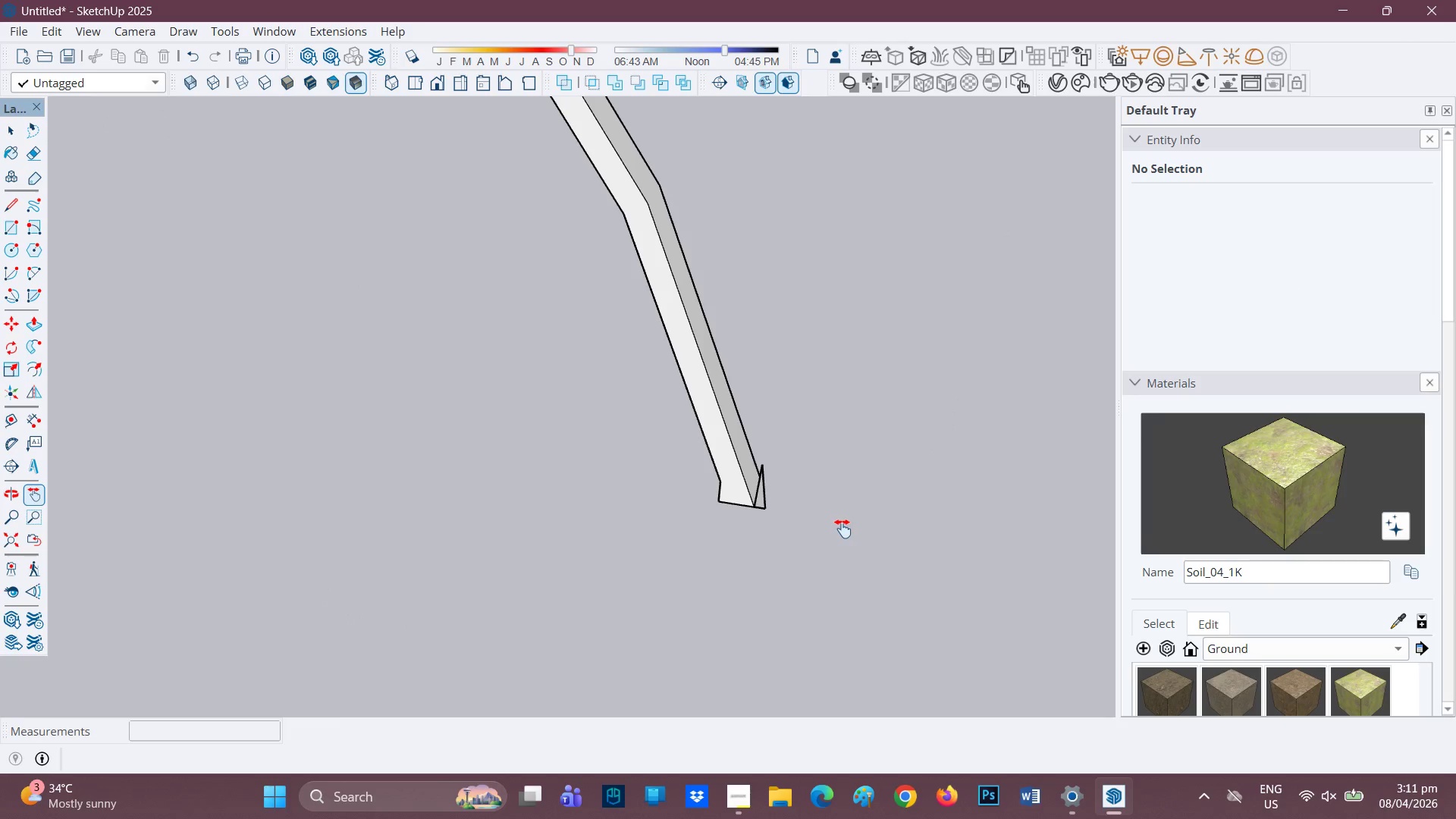 
left_click_drag(start_coordinate=[776, 529], to_coordinate=[770, 506])
 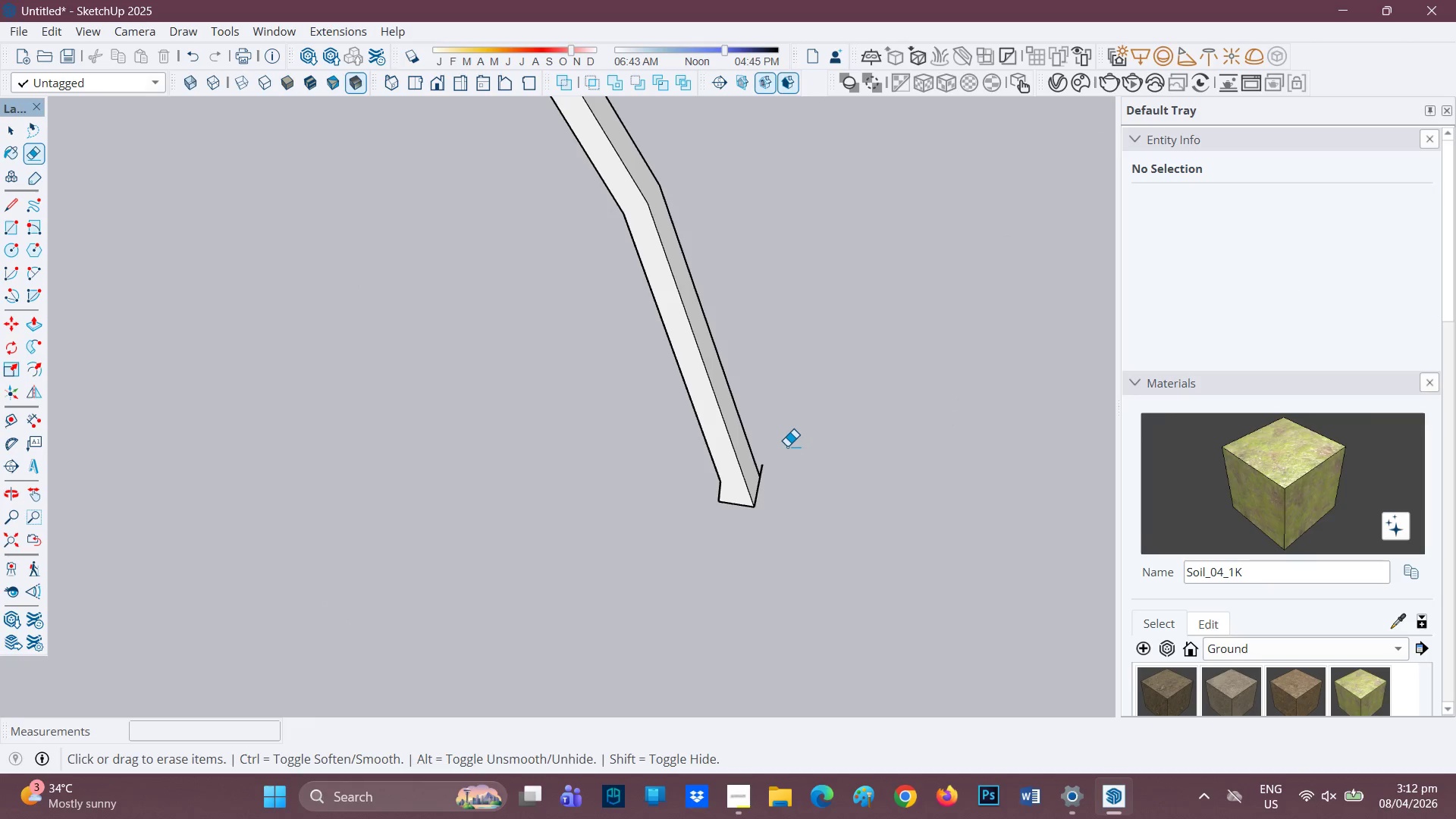 
left_click_drag(start_coordinate=[782, 450], to_coordinate=[767, 465])
 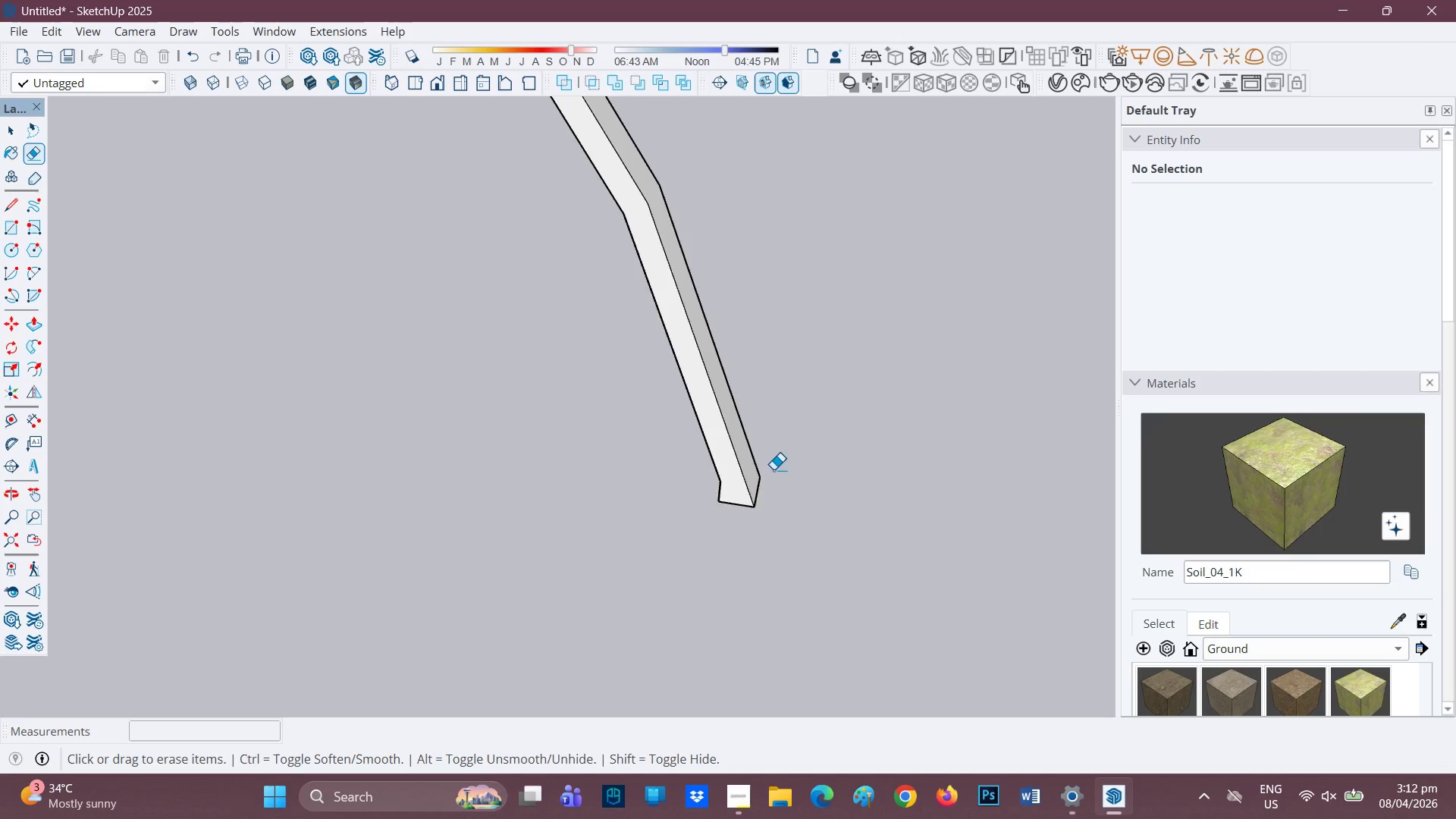 
scroll: coordinate [176, 479], scroll_direction: down, amount: 11.0
 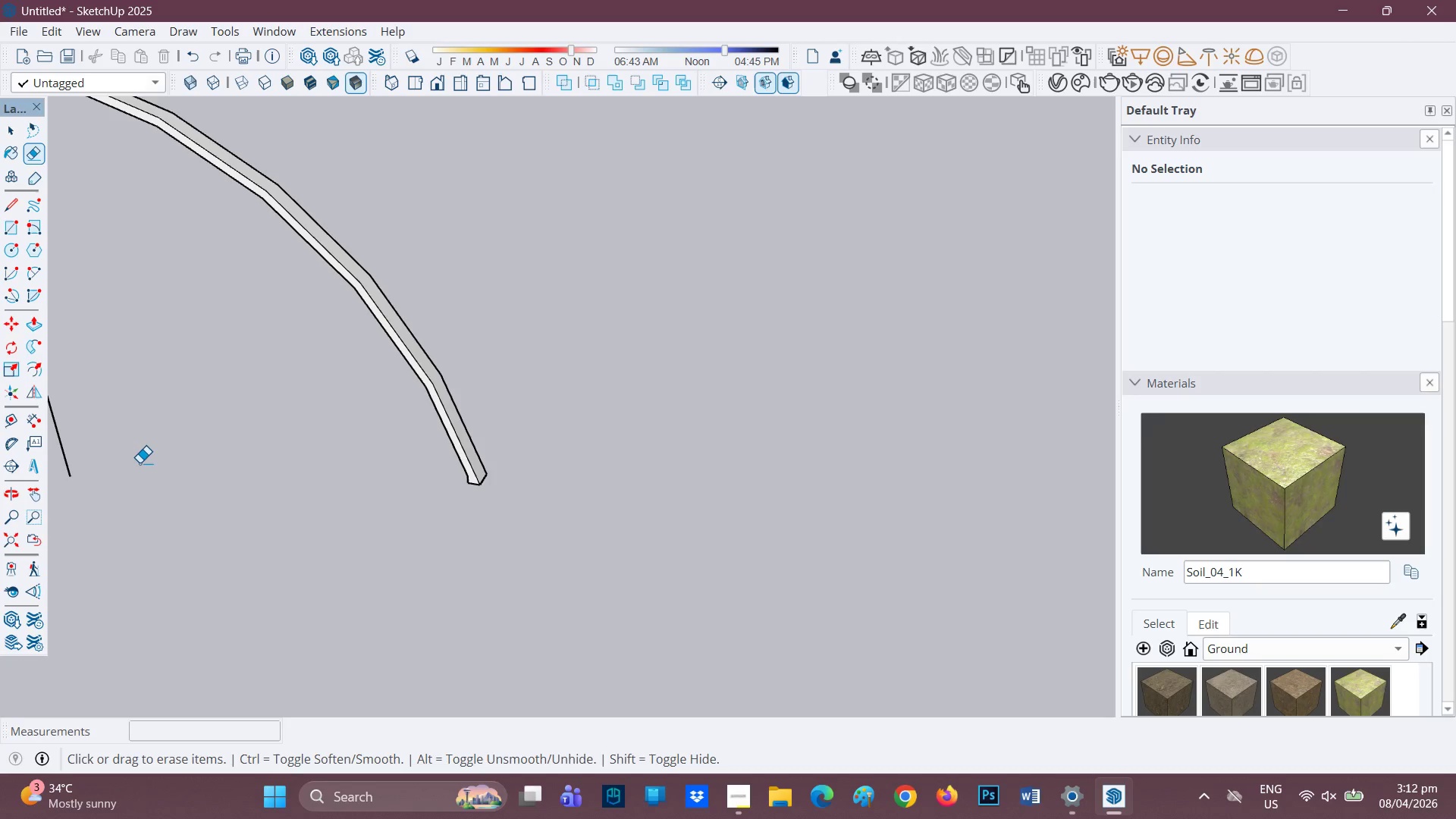 
key(H)
 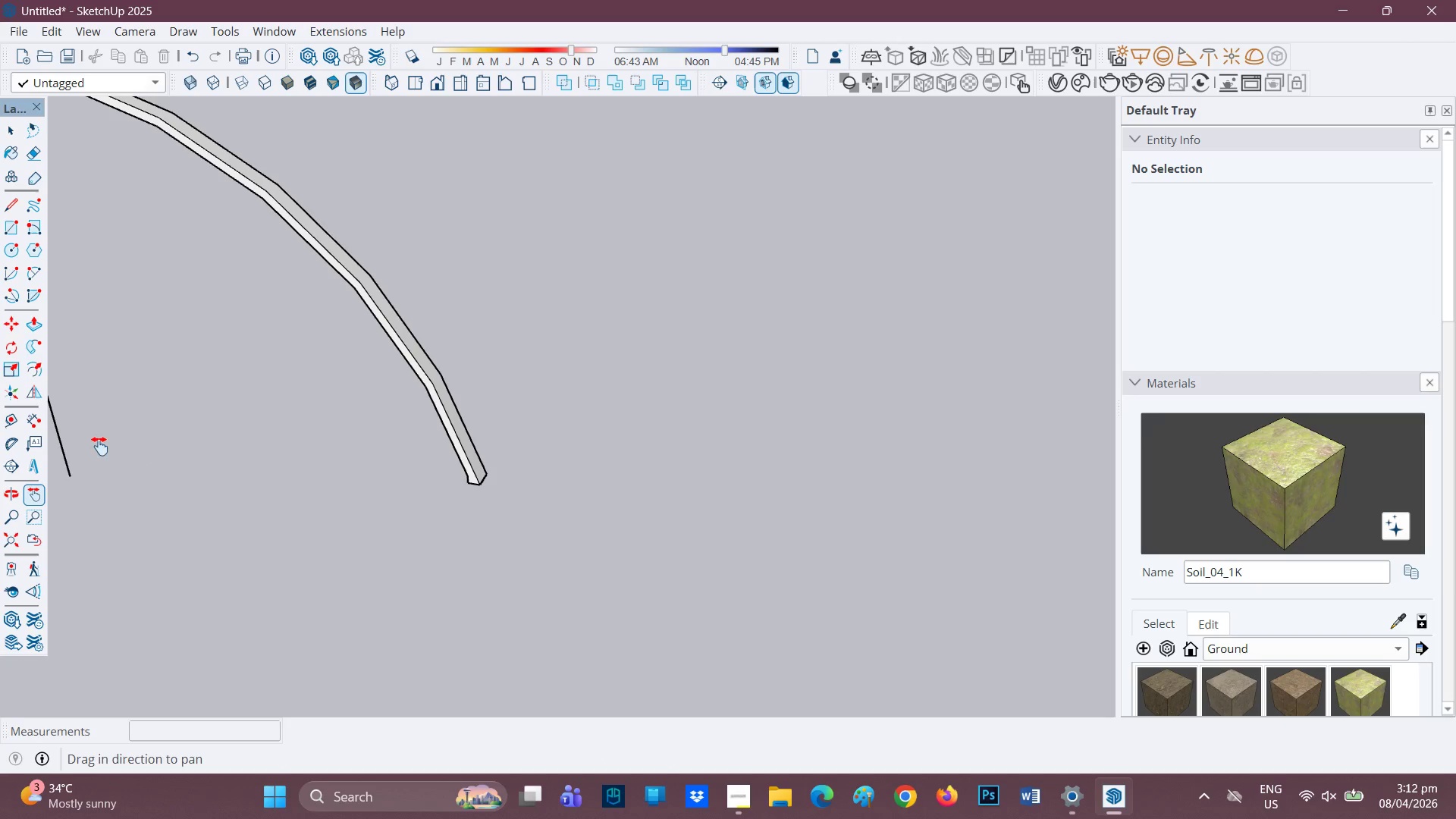 
left_click_drag(start_coordinate=[99, 446], to_coordinate=[544, 483])
 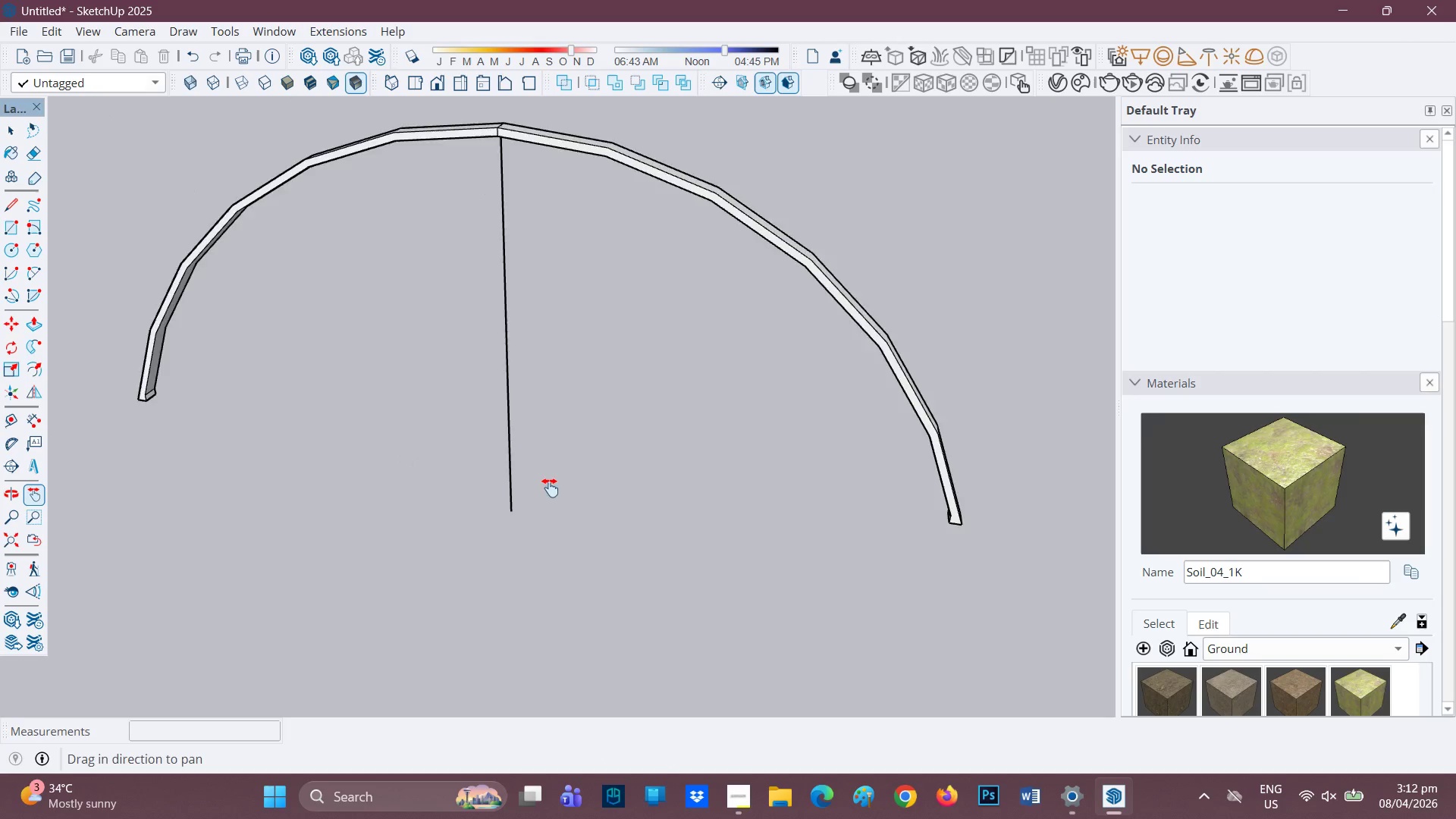 
scroll: coordinate [552, 488], scroll_direction: down, amount: 4.0
 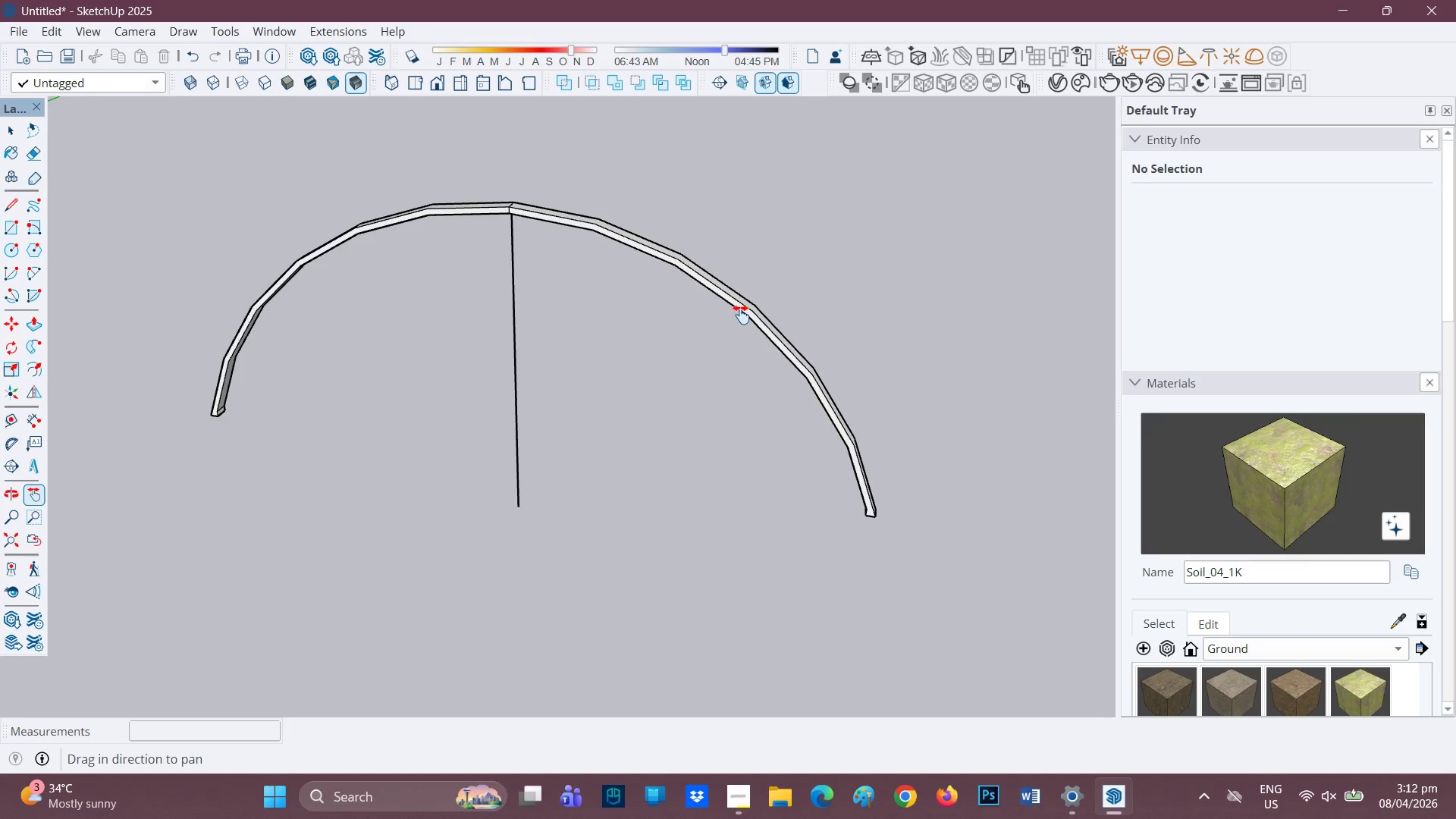 
key(Space)
 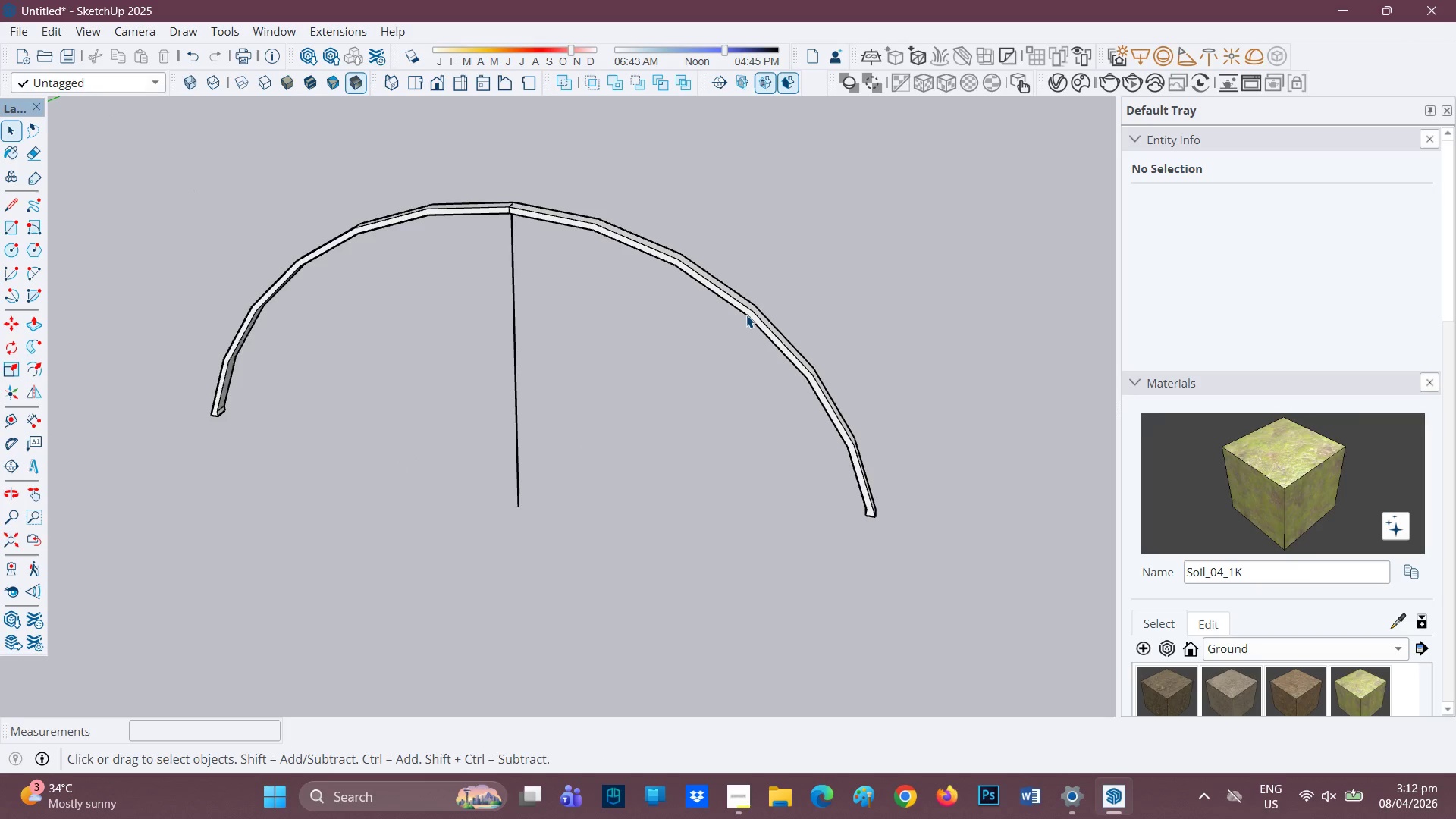 
double_click([746, 315])
 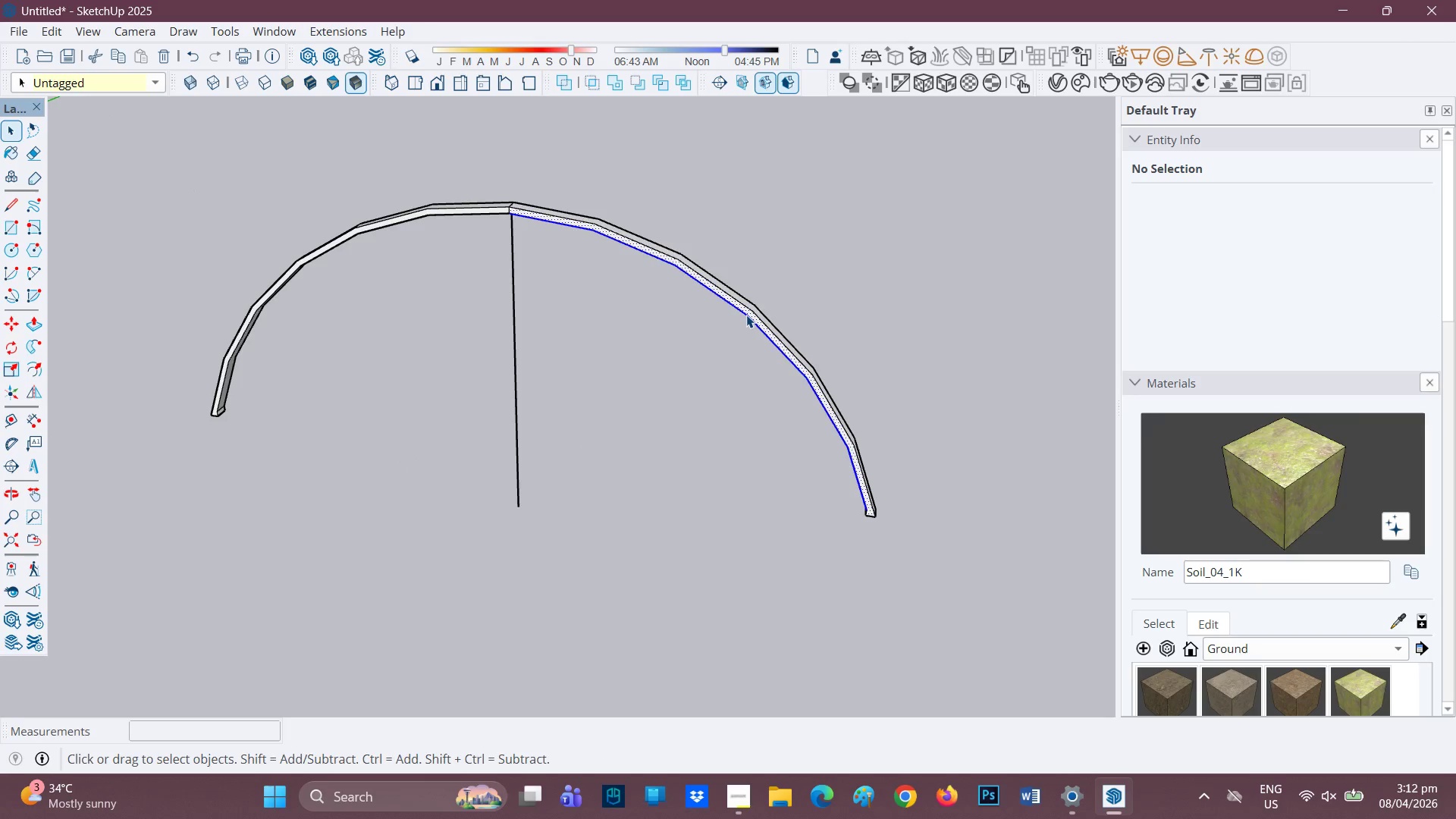 
triple_click([746, 315])
 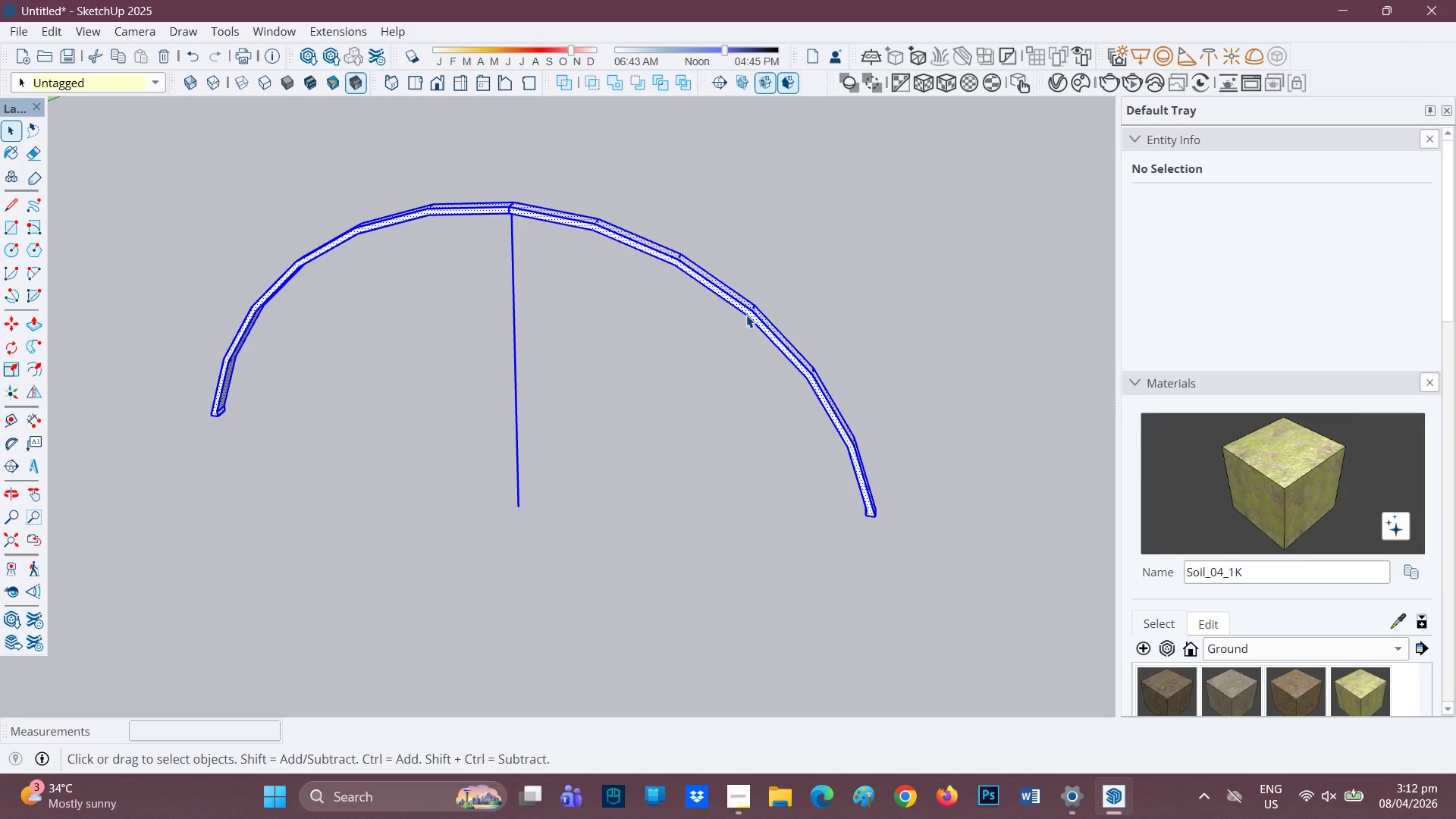 
triple_click([746, 315])
 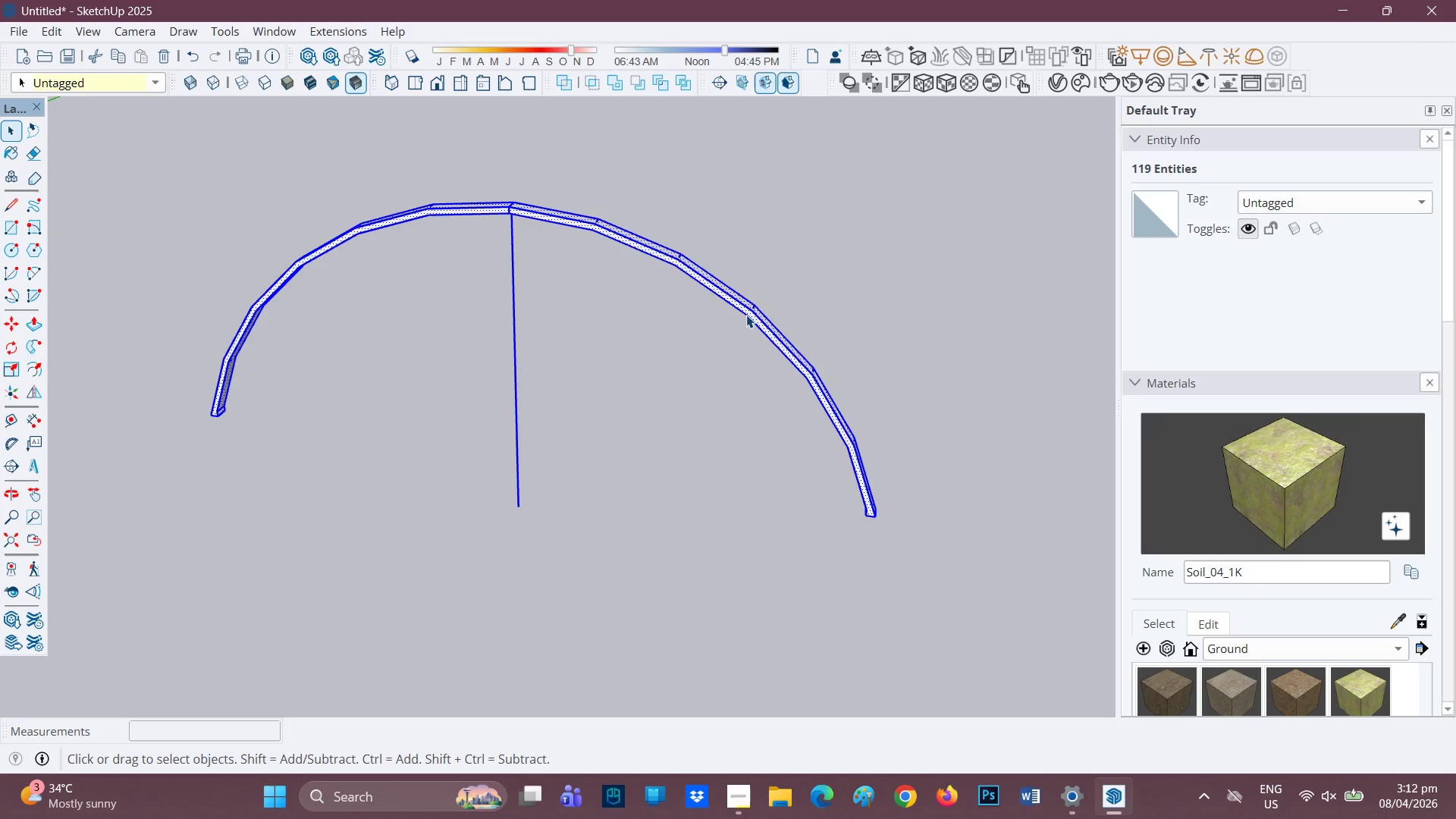 
right_click([746, 315])
 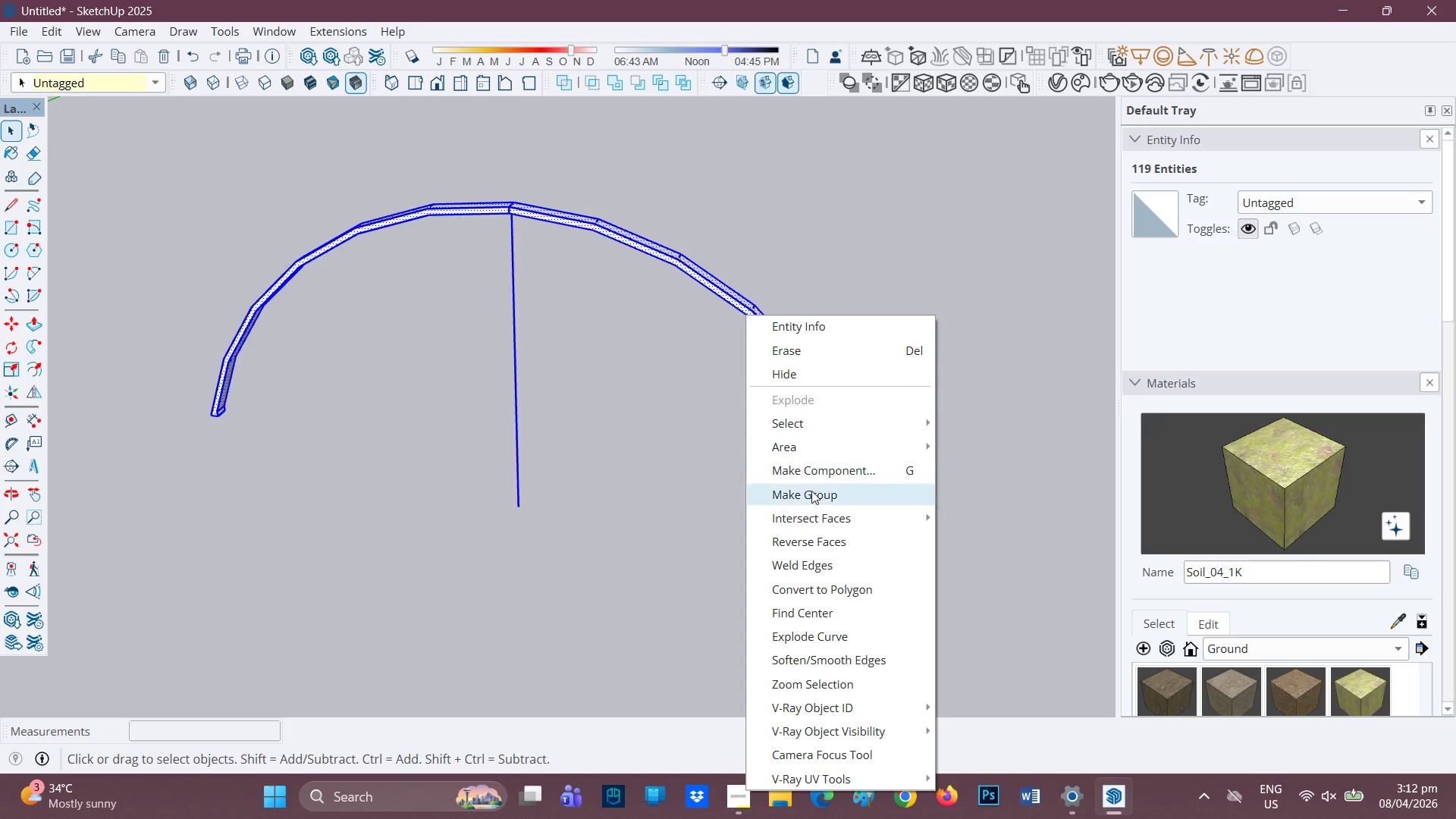 
left_click_drag(start_coordinate=[811, 491], to_coordinate=[807, 493])
 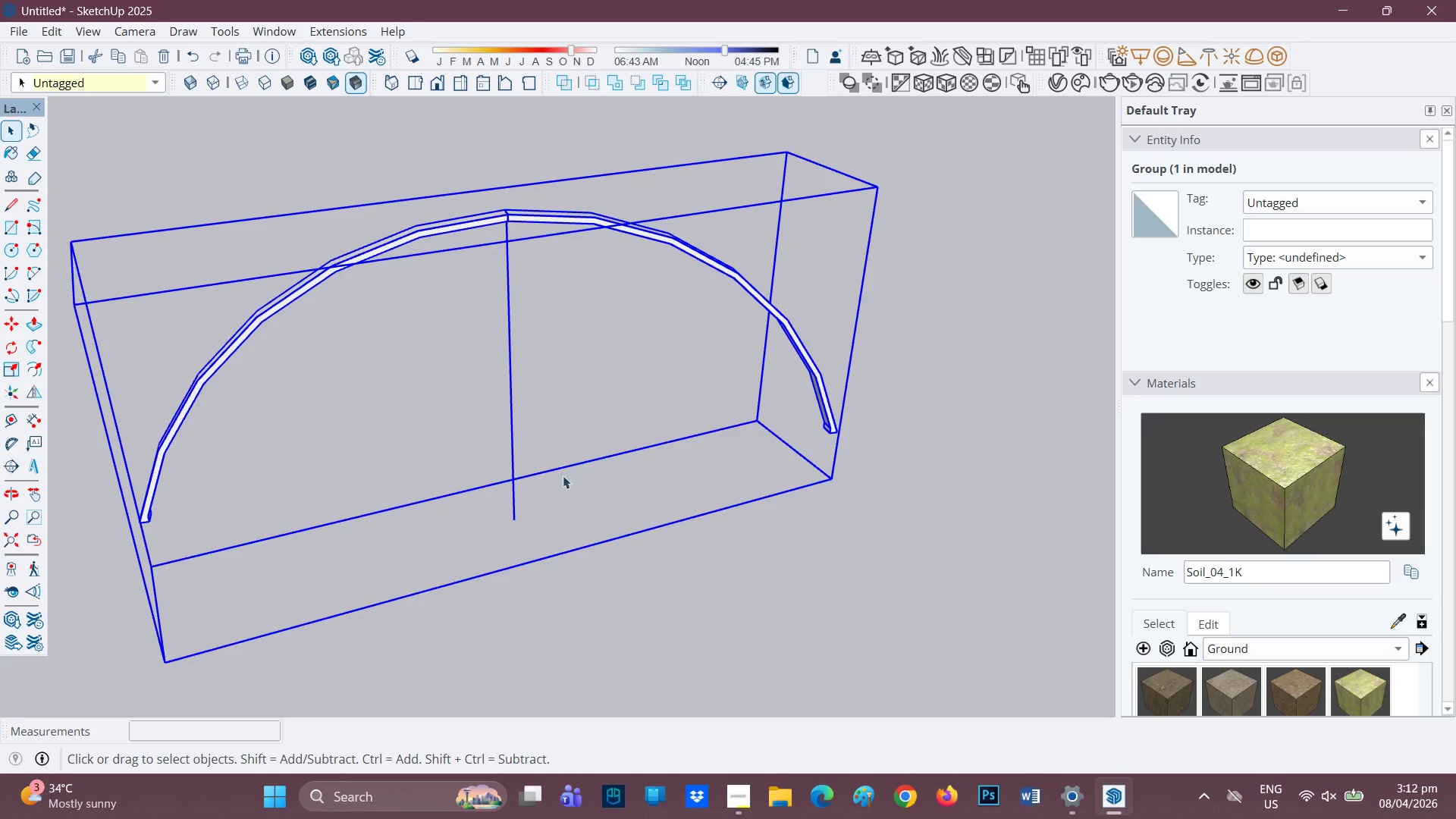 
scroll: coordinate [518, 473], scroll_direction: up, amount: 1.0
 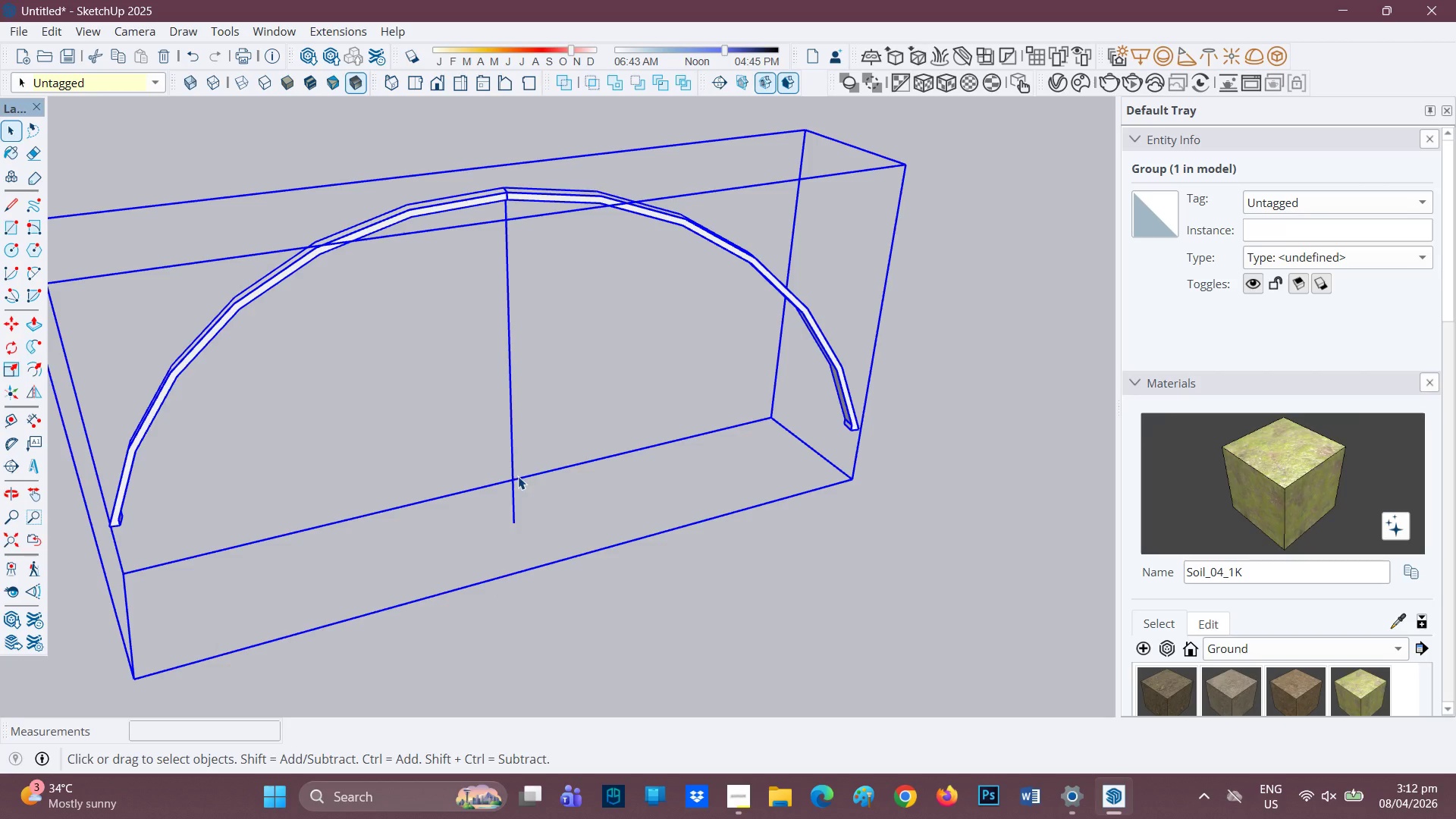 
hold_key(key=ControlLeft, duration=1.23)
 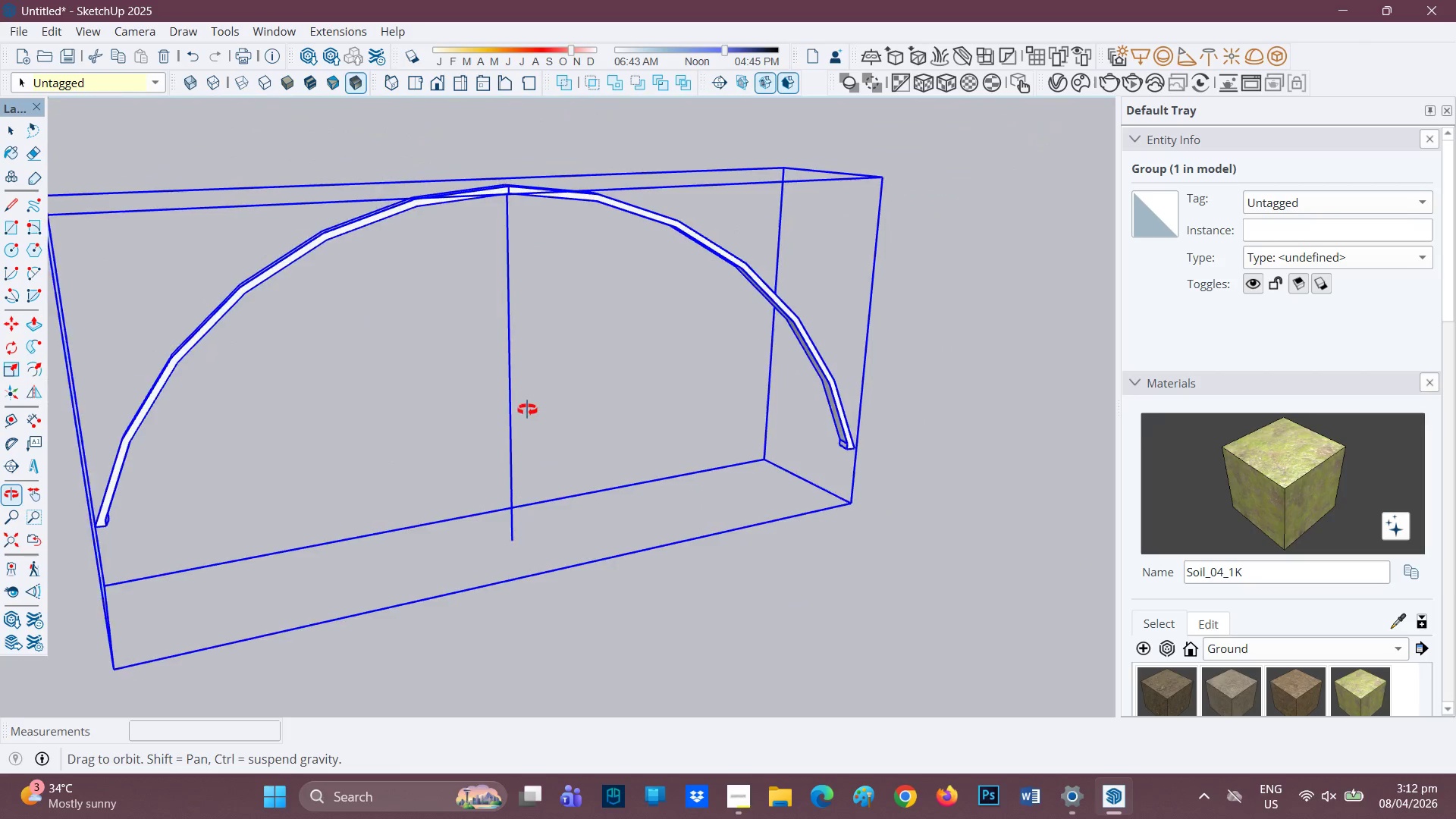 
key(Space)
 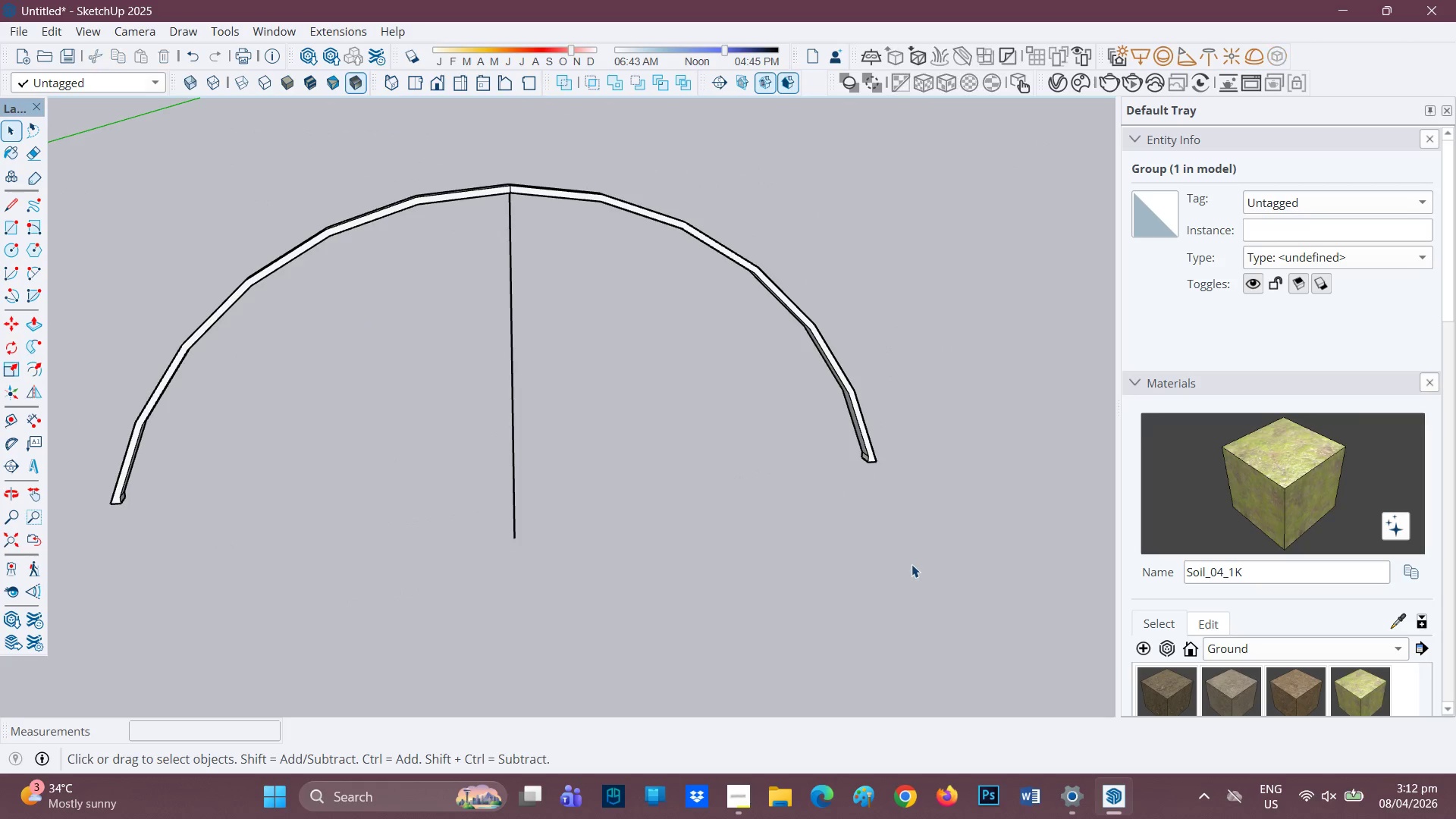 
scroll: coordinate [409, 462], scroll_direction: up, amount: 2.0
 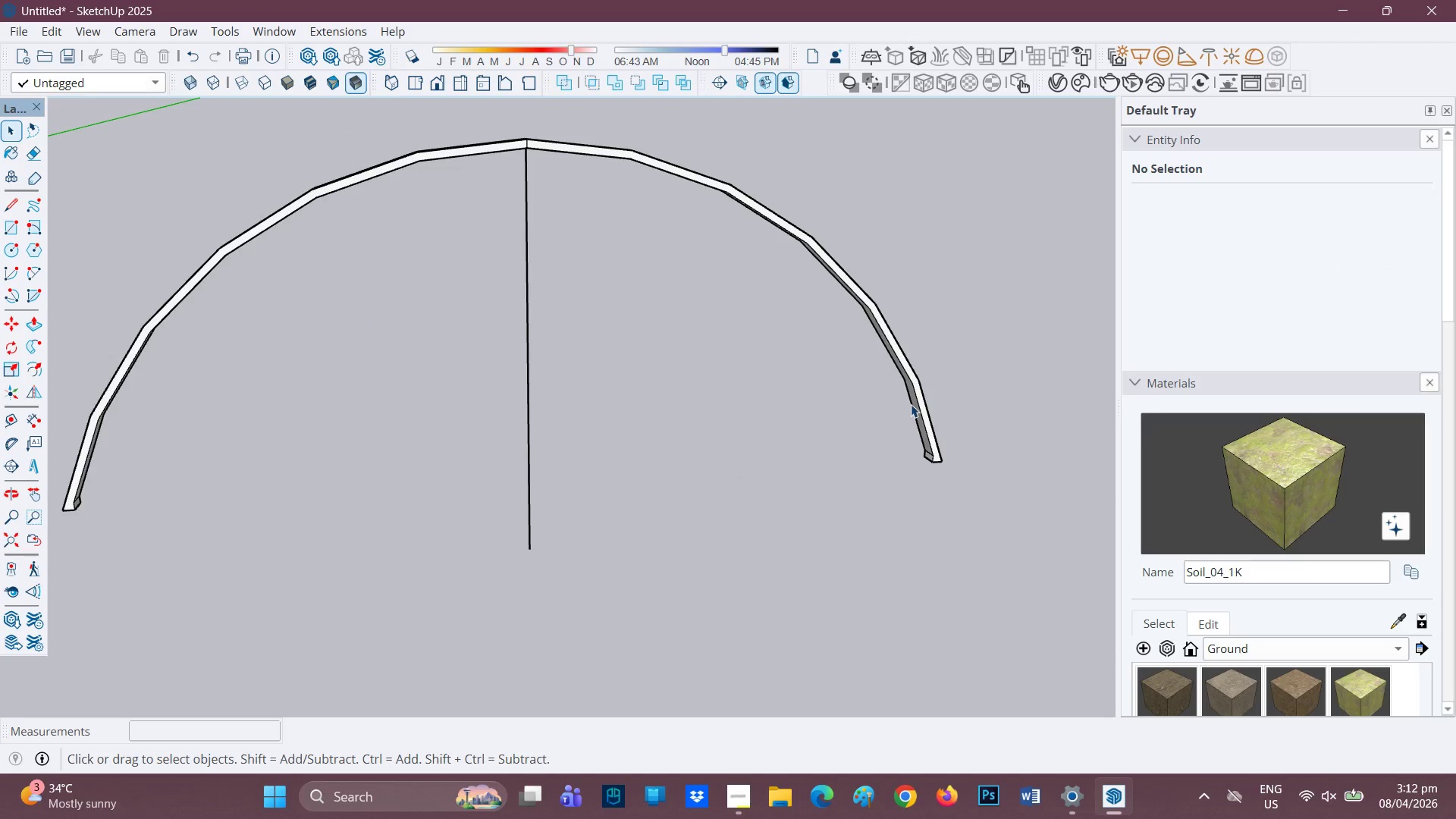 
double_click([916, 404])
 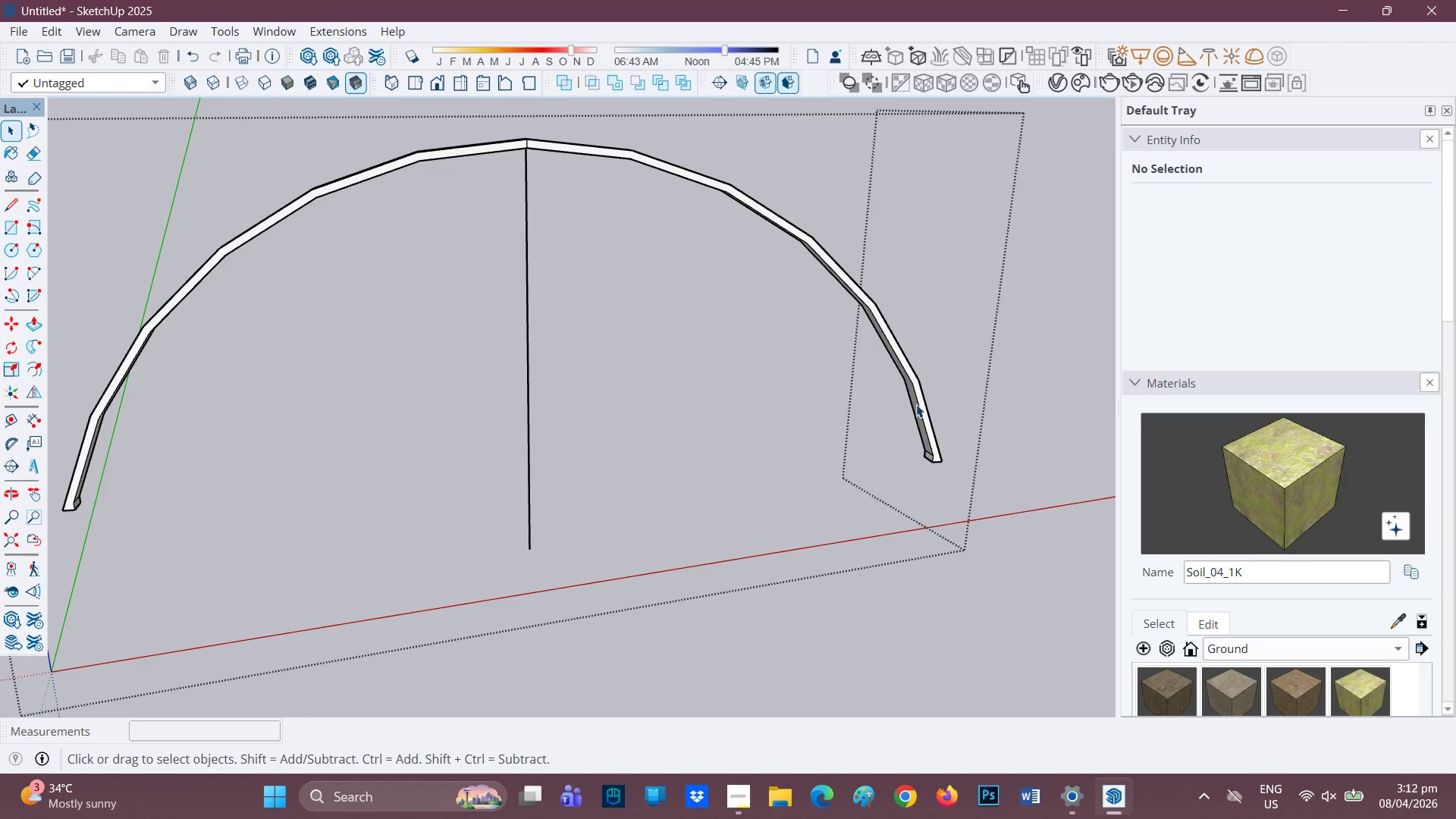 
triple_click([916, 404])
 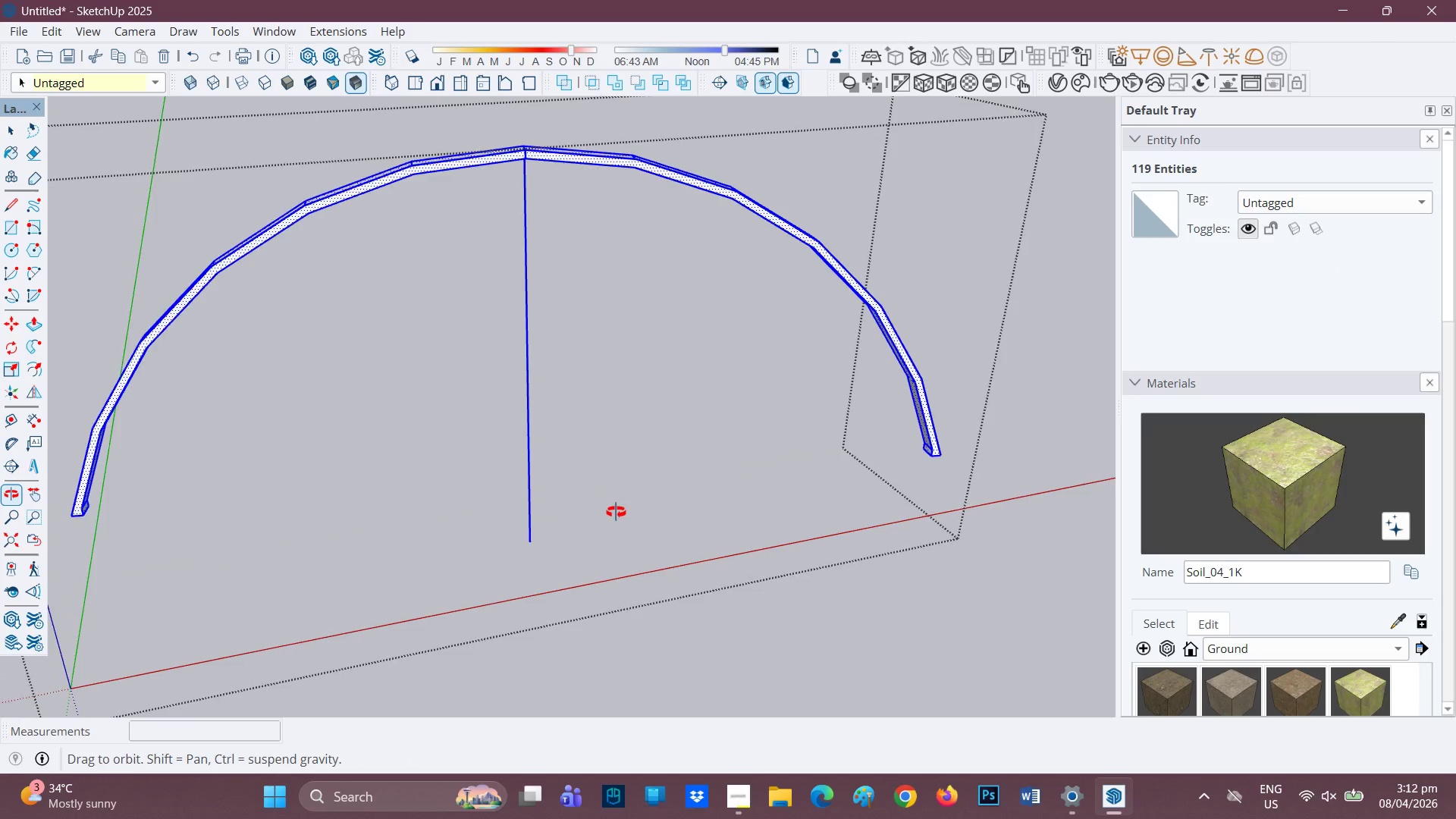 
scroll: coordinate [611, 520], scroll_direction: up, amount: 1.0
 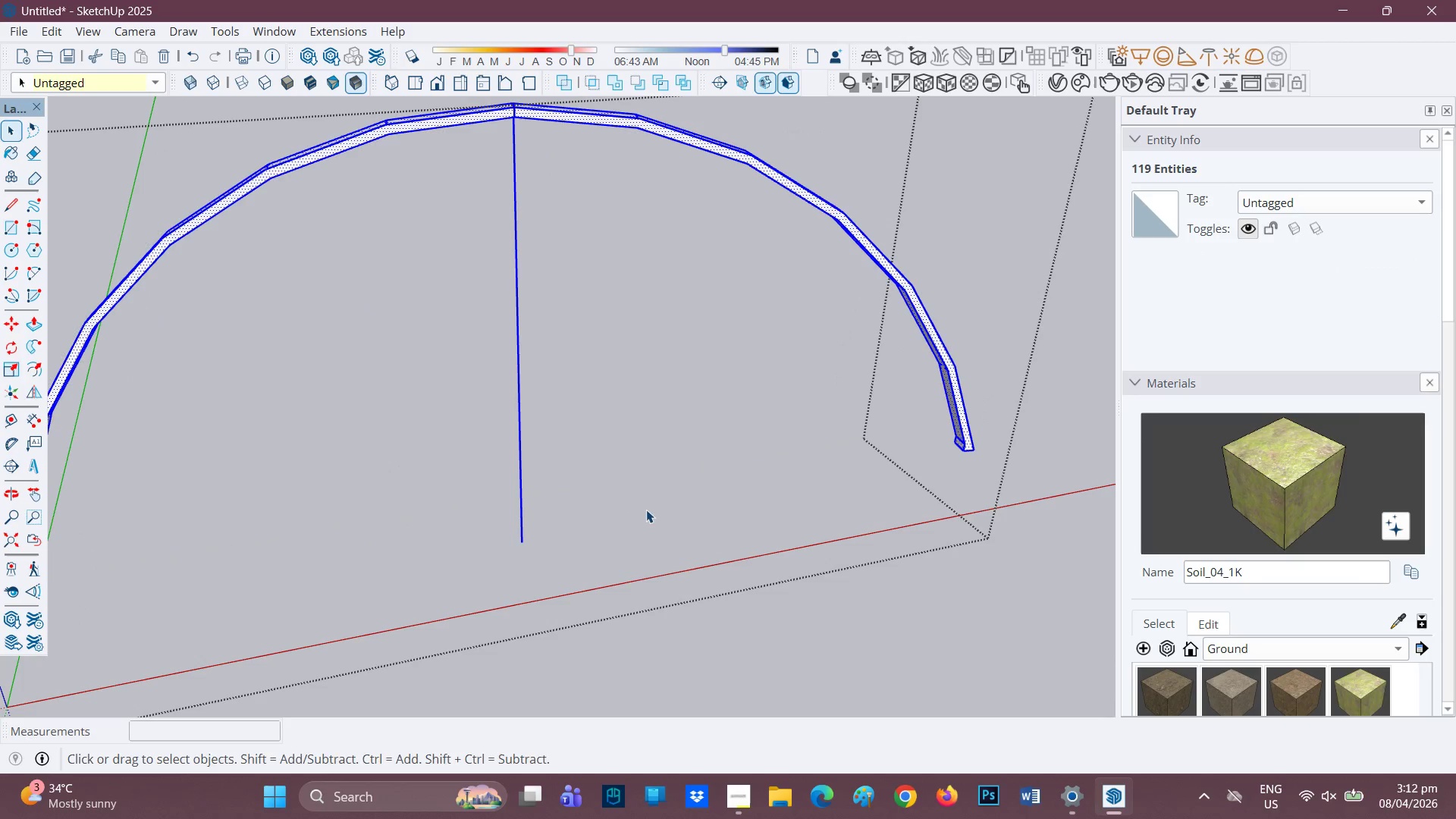 
key(L)
 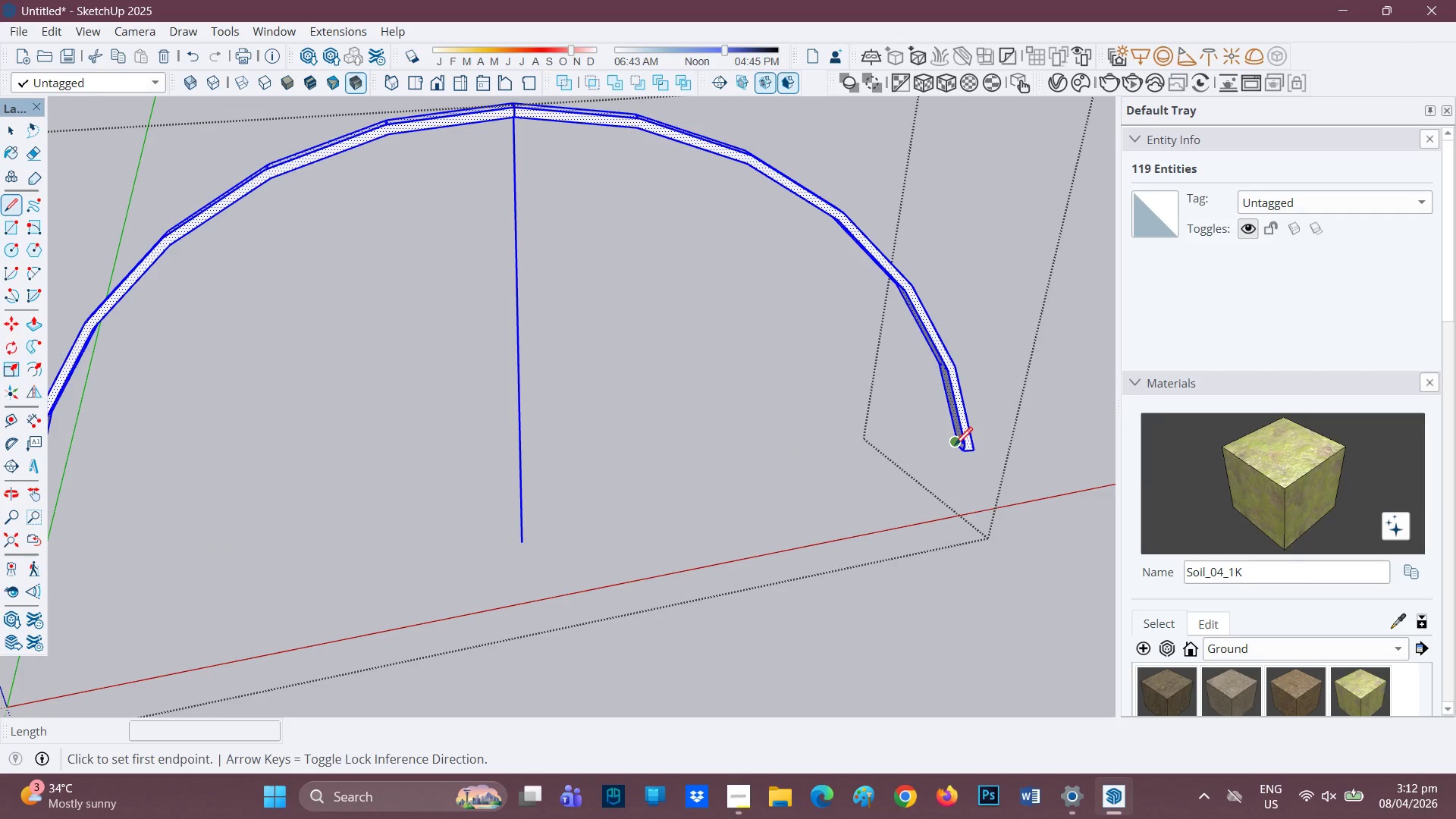 
left_click([955, 447])
 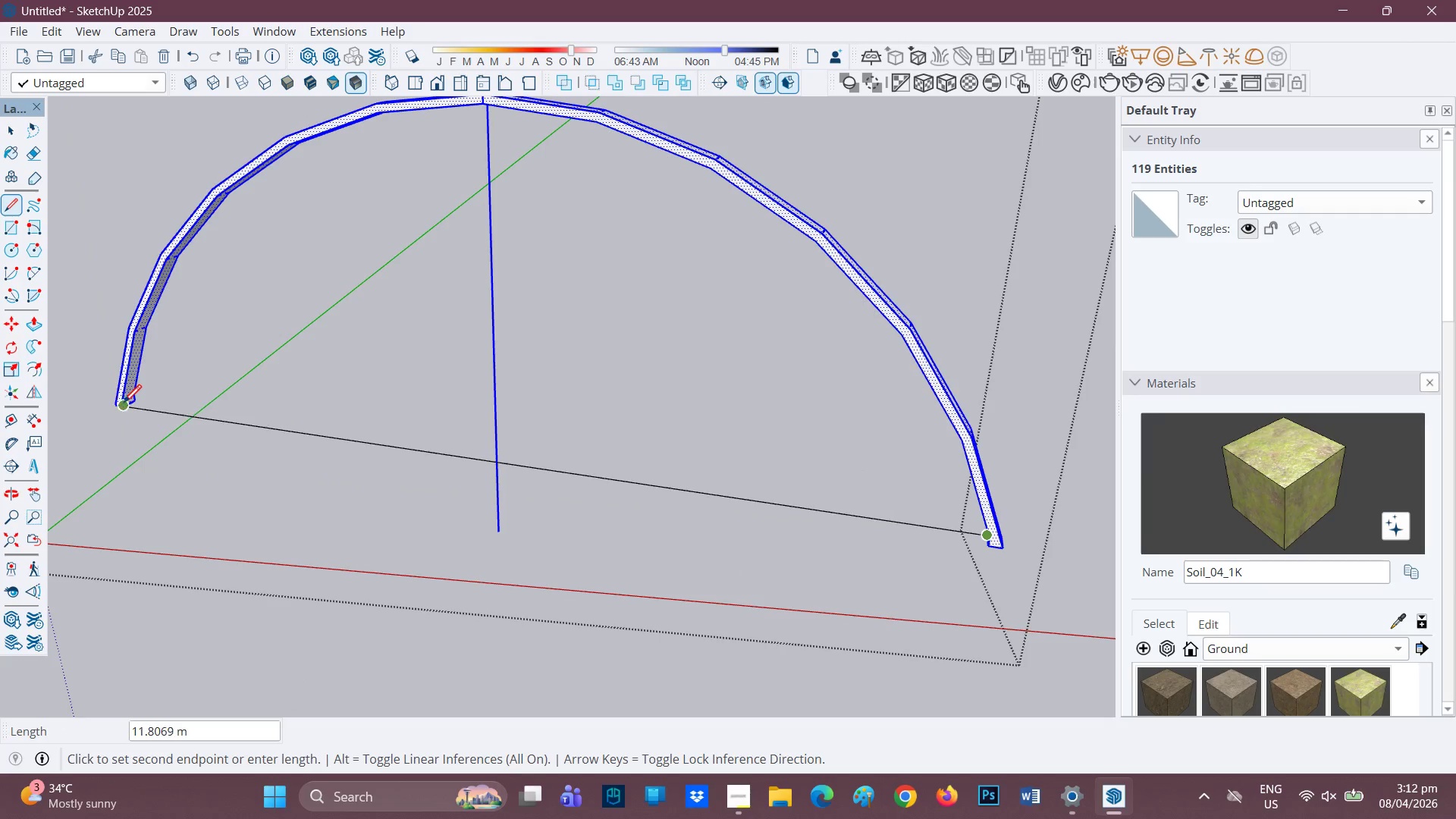 
wait(6.2)
 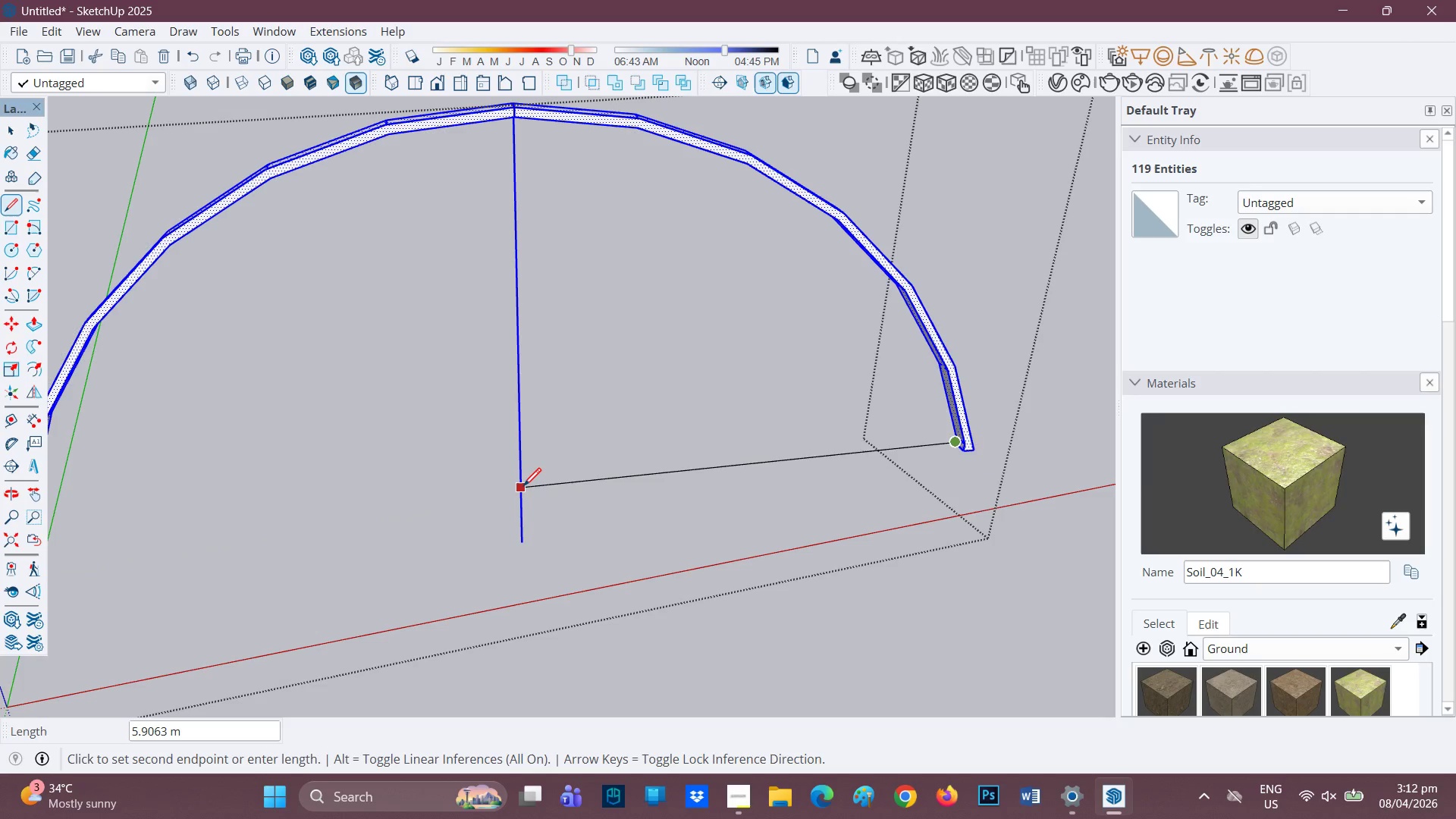 
left_click([128, 407])
 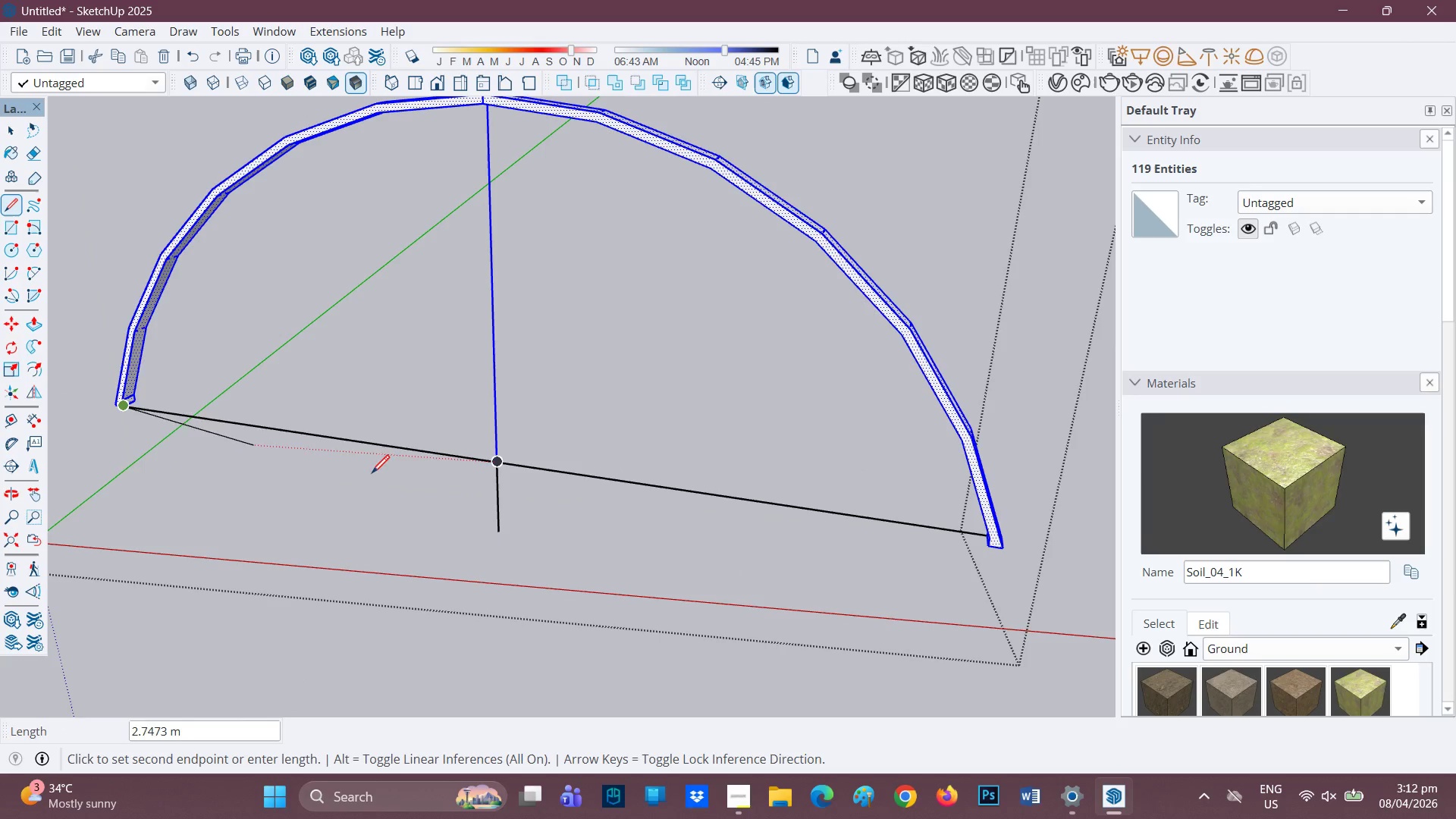 
key(Space)
 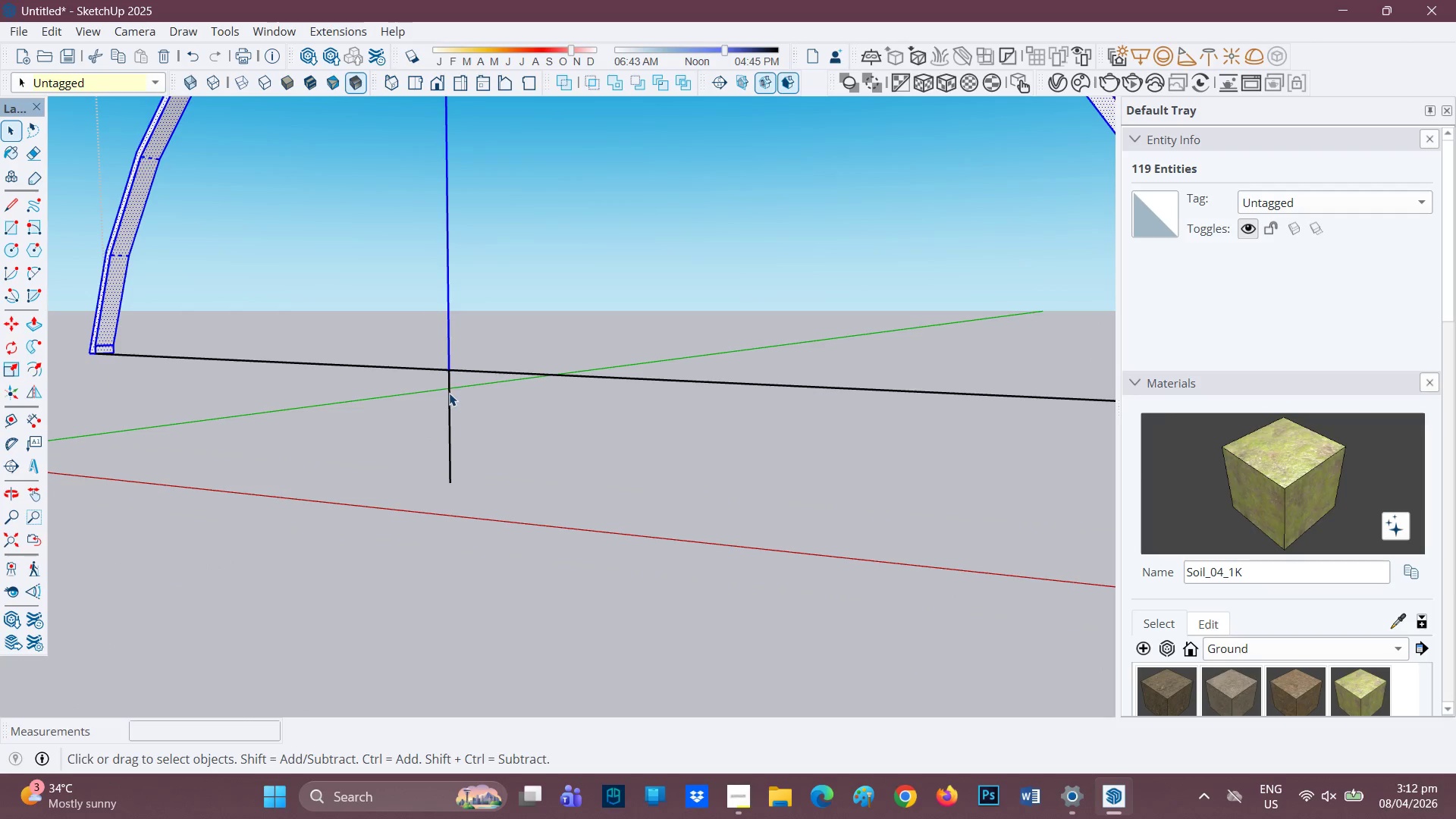 
scroll: coordinate [563, 485], scroll_direction: up, amount: 4.0
 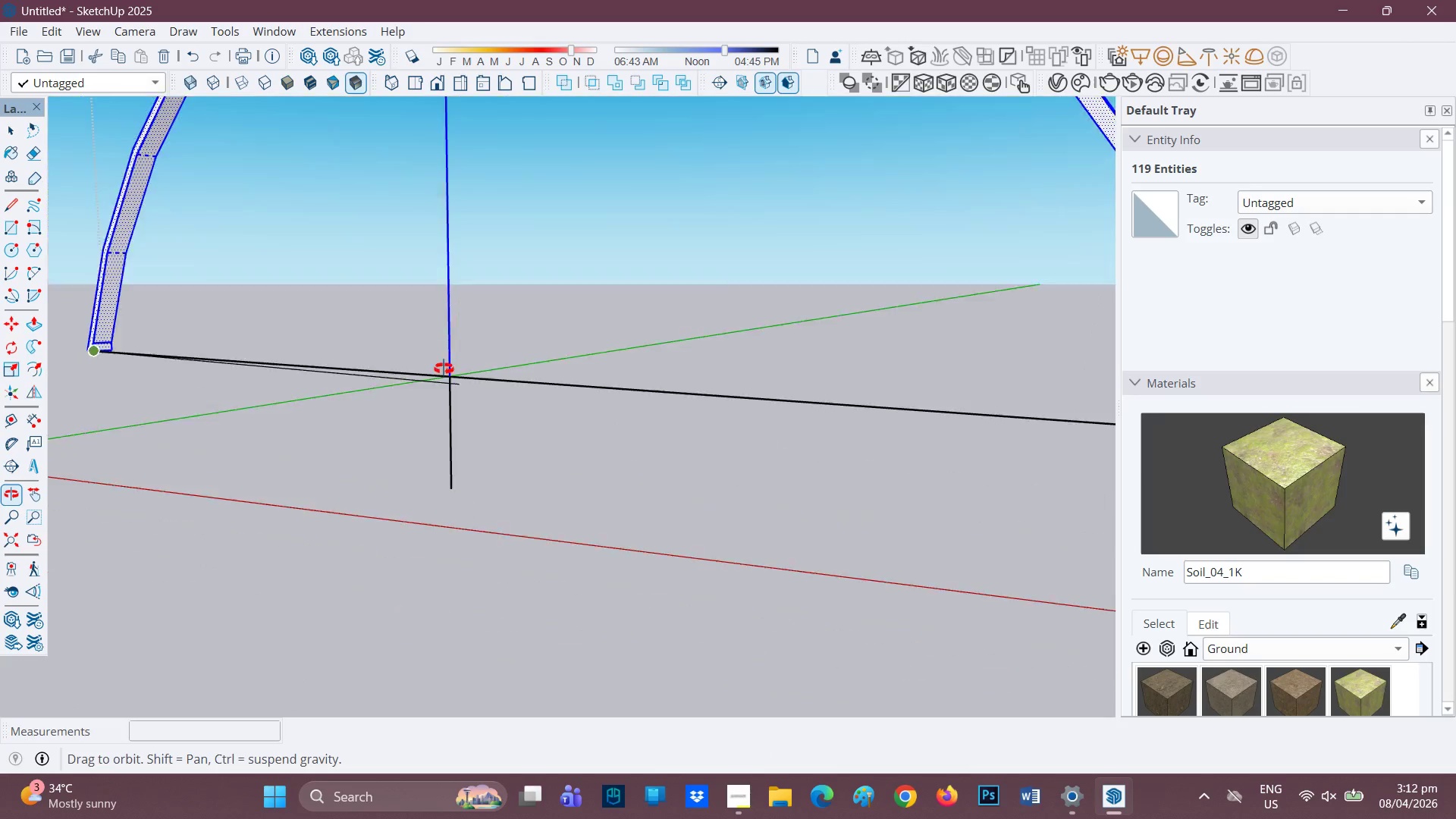 
left_click([446, 394])
 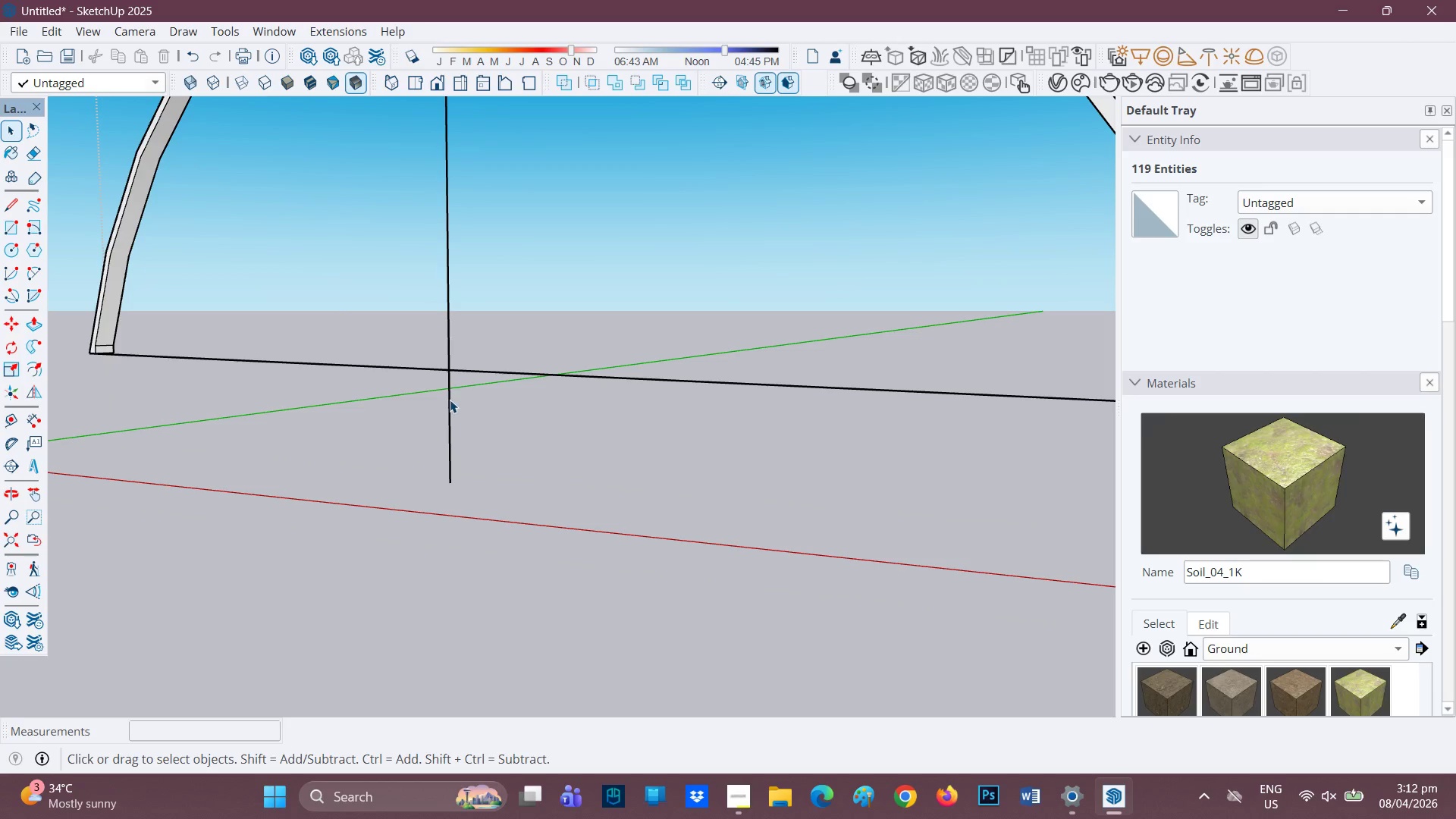 
left_click([450, 400])
 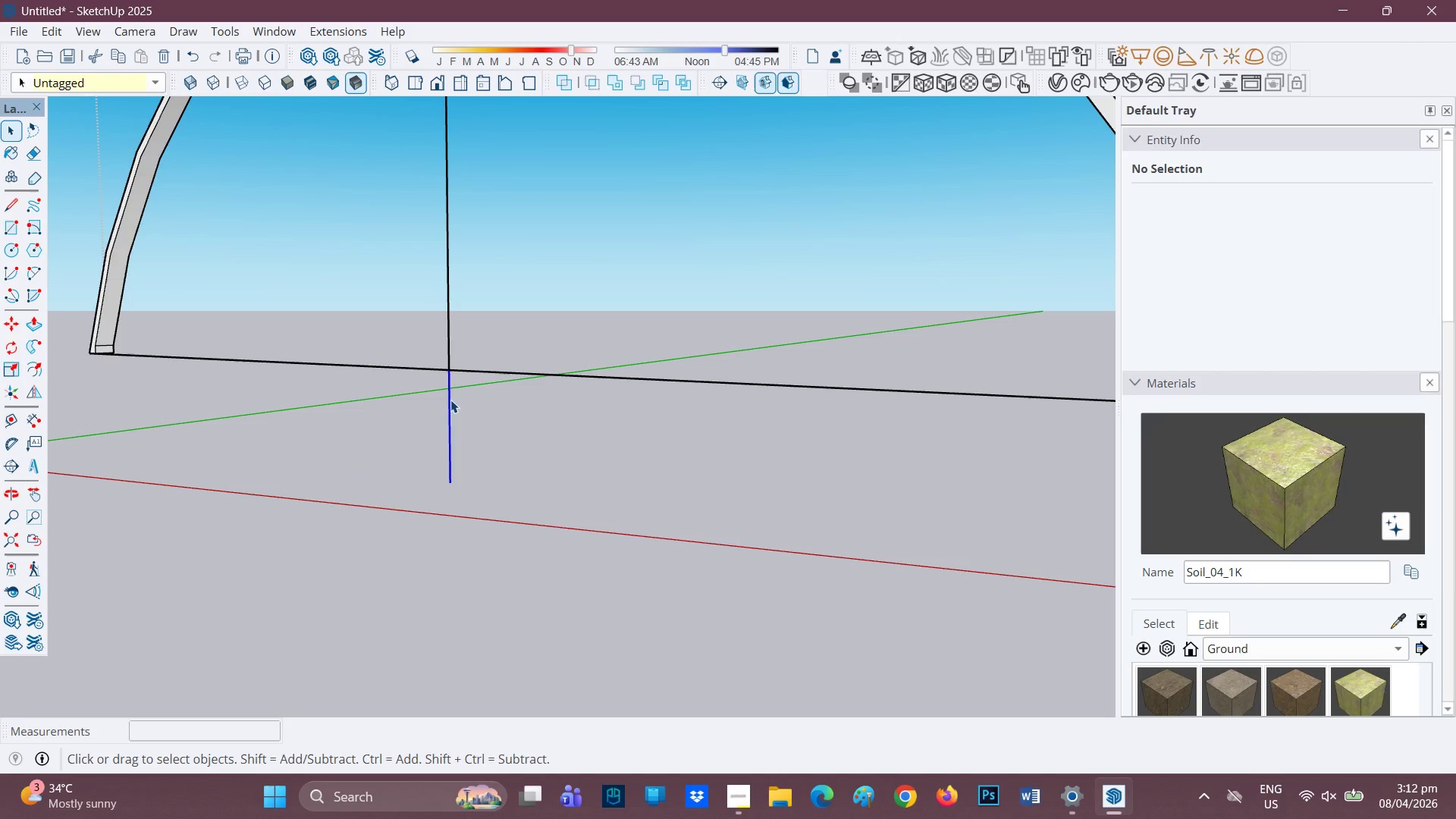 
right_click([450, 400])
 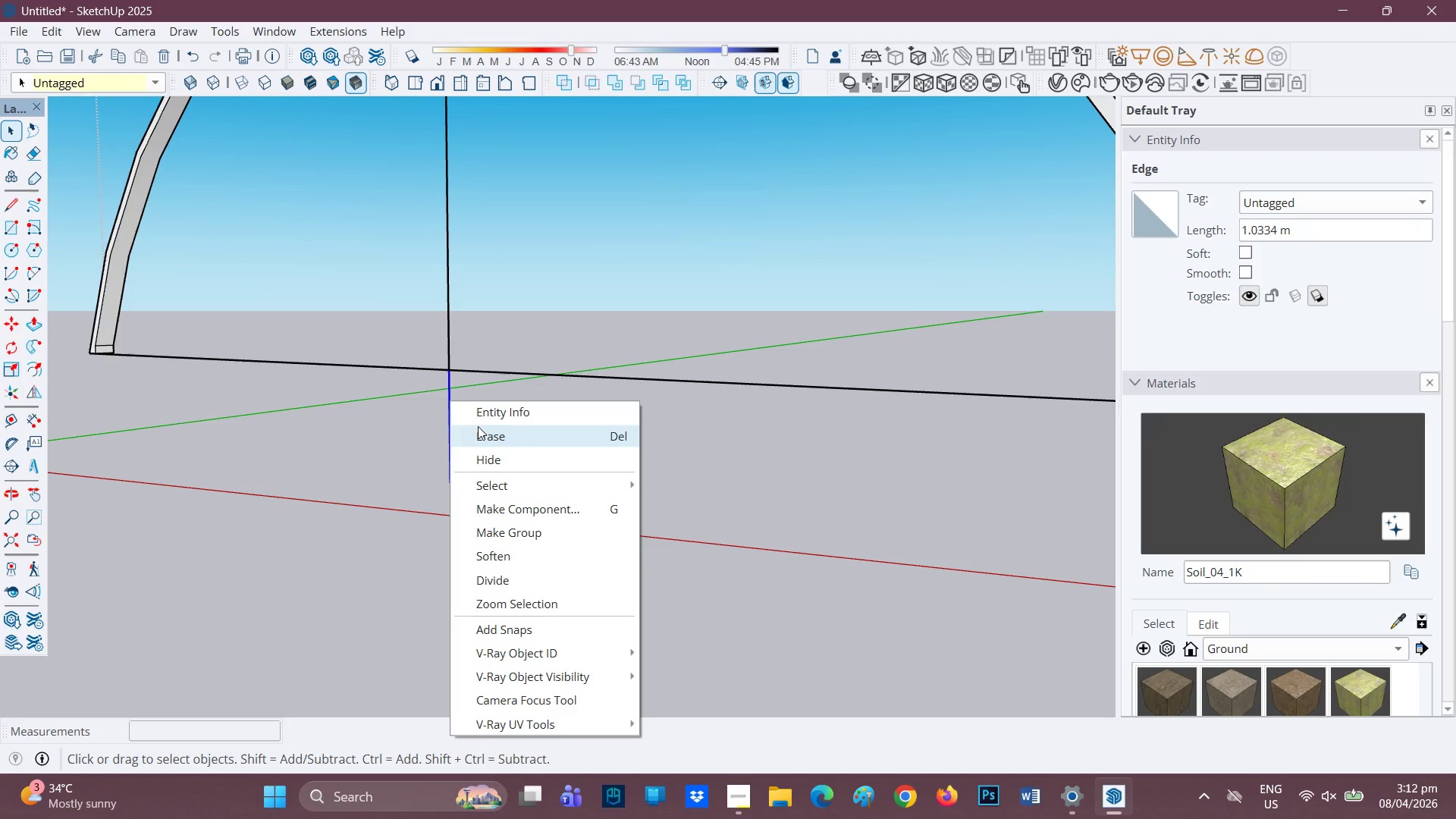 
left_click([478, 428])
 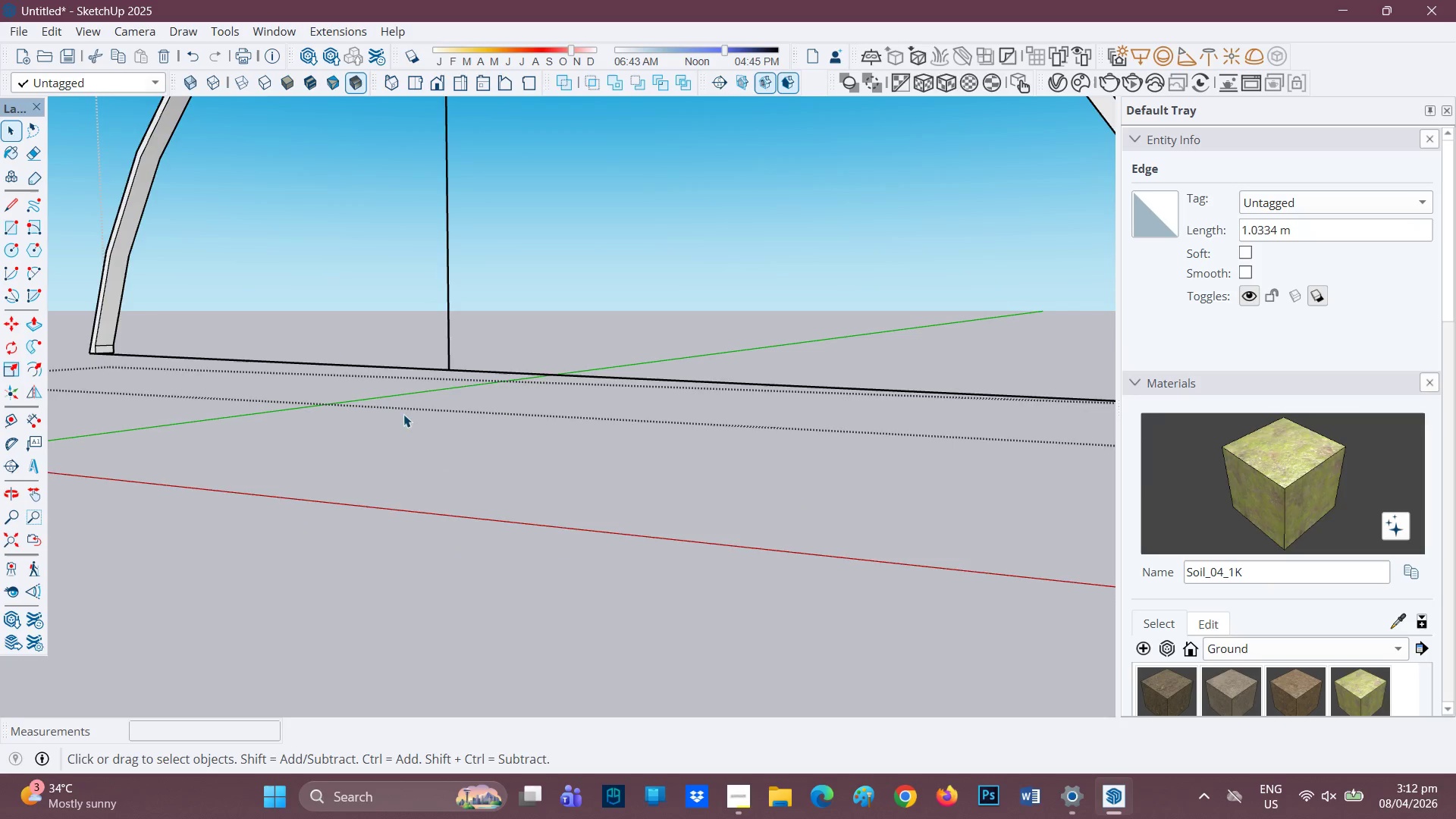 
scroll: coordinate [762, 458], scroll_direction: down, amount: 9.0
 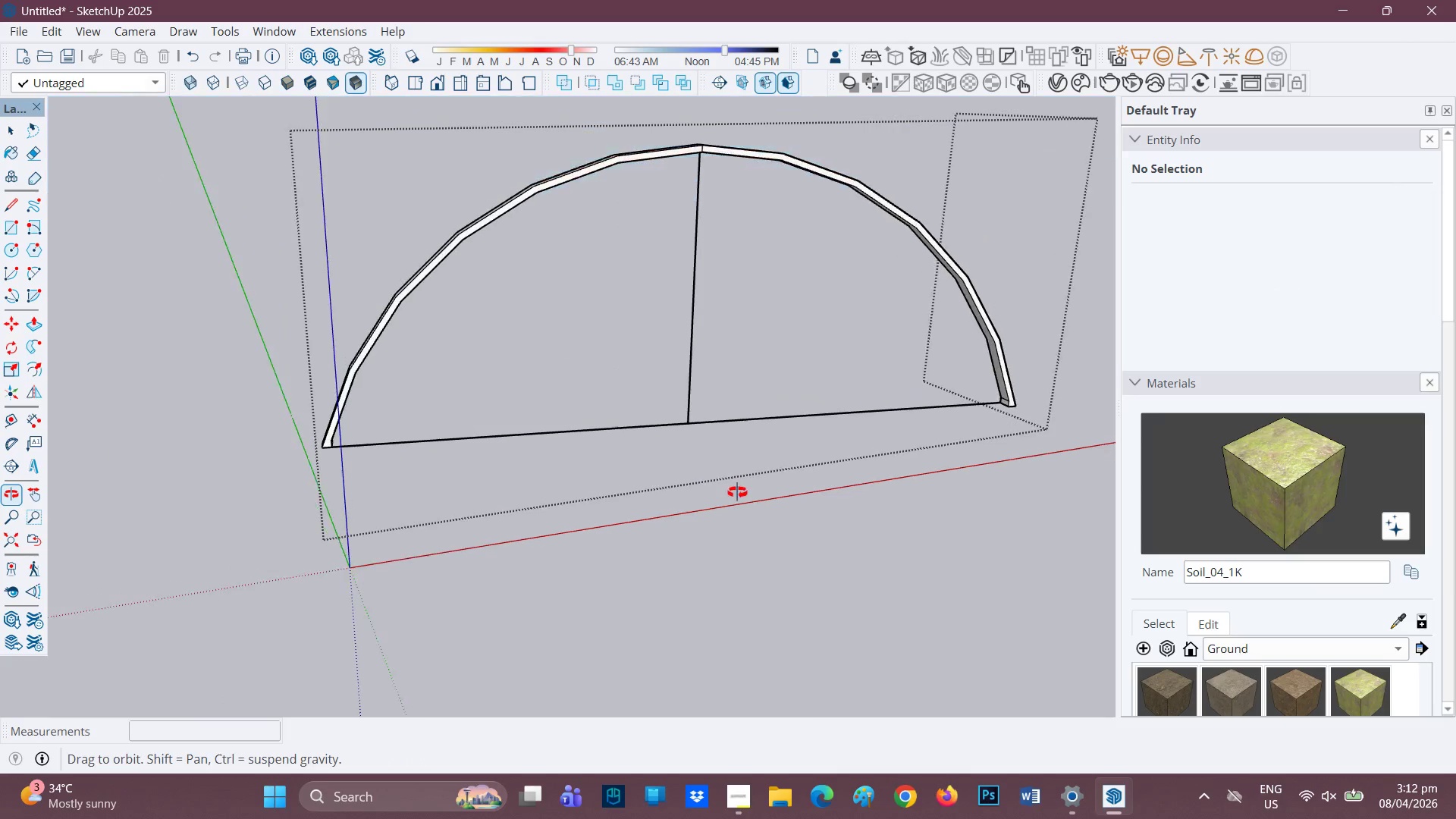 
key(E)
 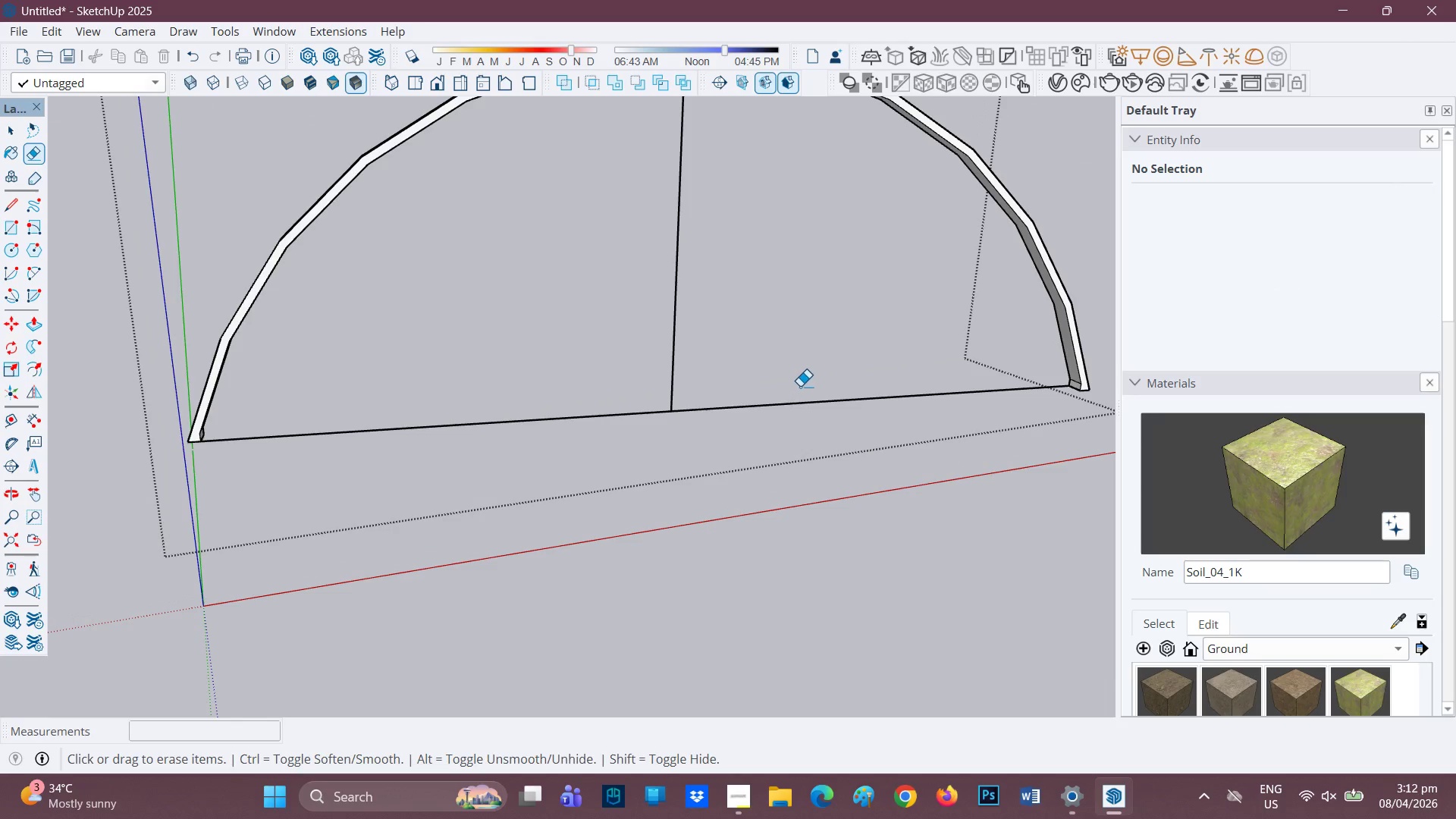 
left_click_drag(start_coordinate=[799, 389], to_coordinate=[775, 425])
 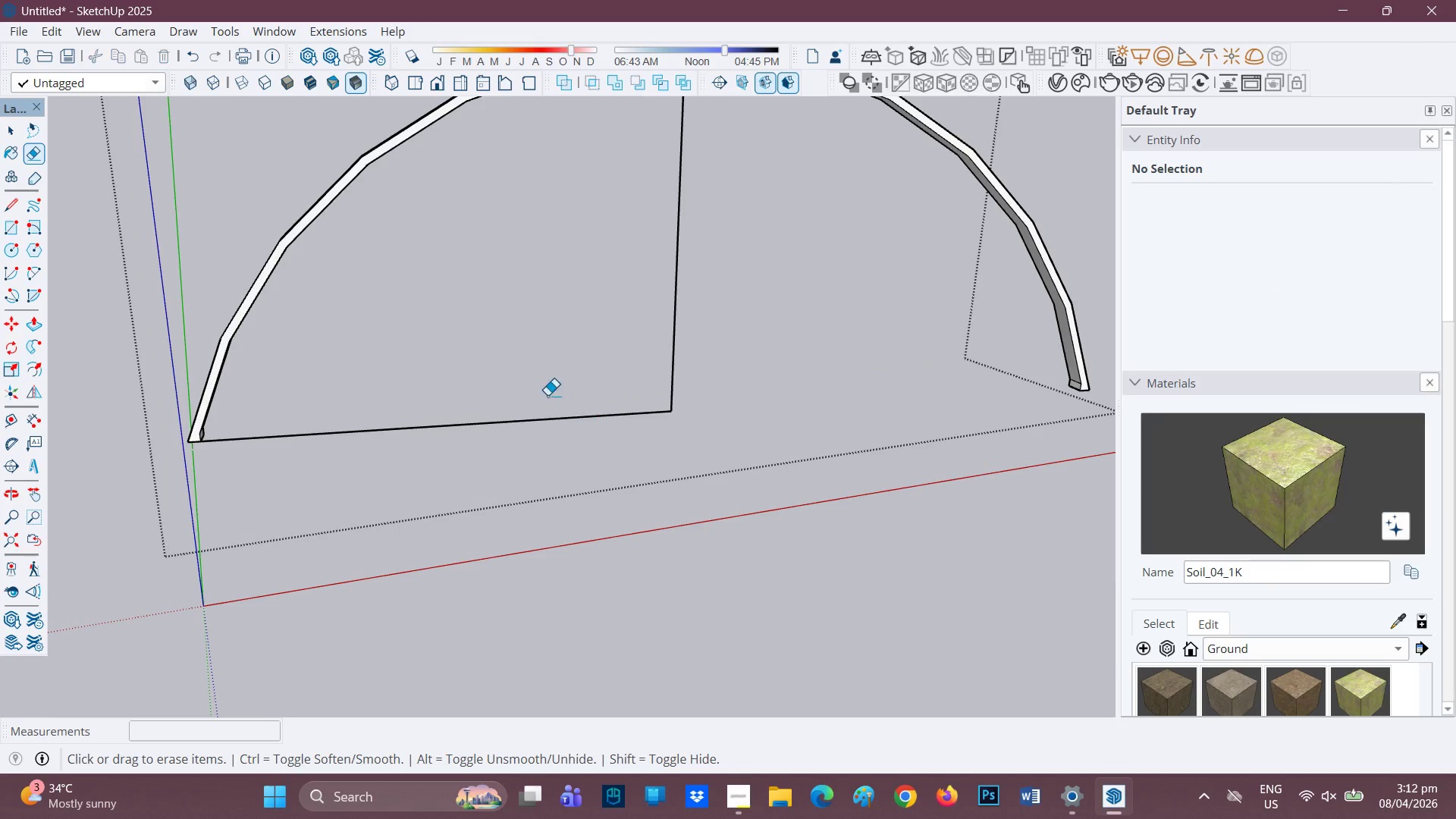 
scroll: coordinate [763, 424], scroll_direction: up, amount: 3.0
 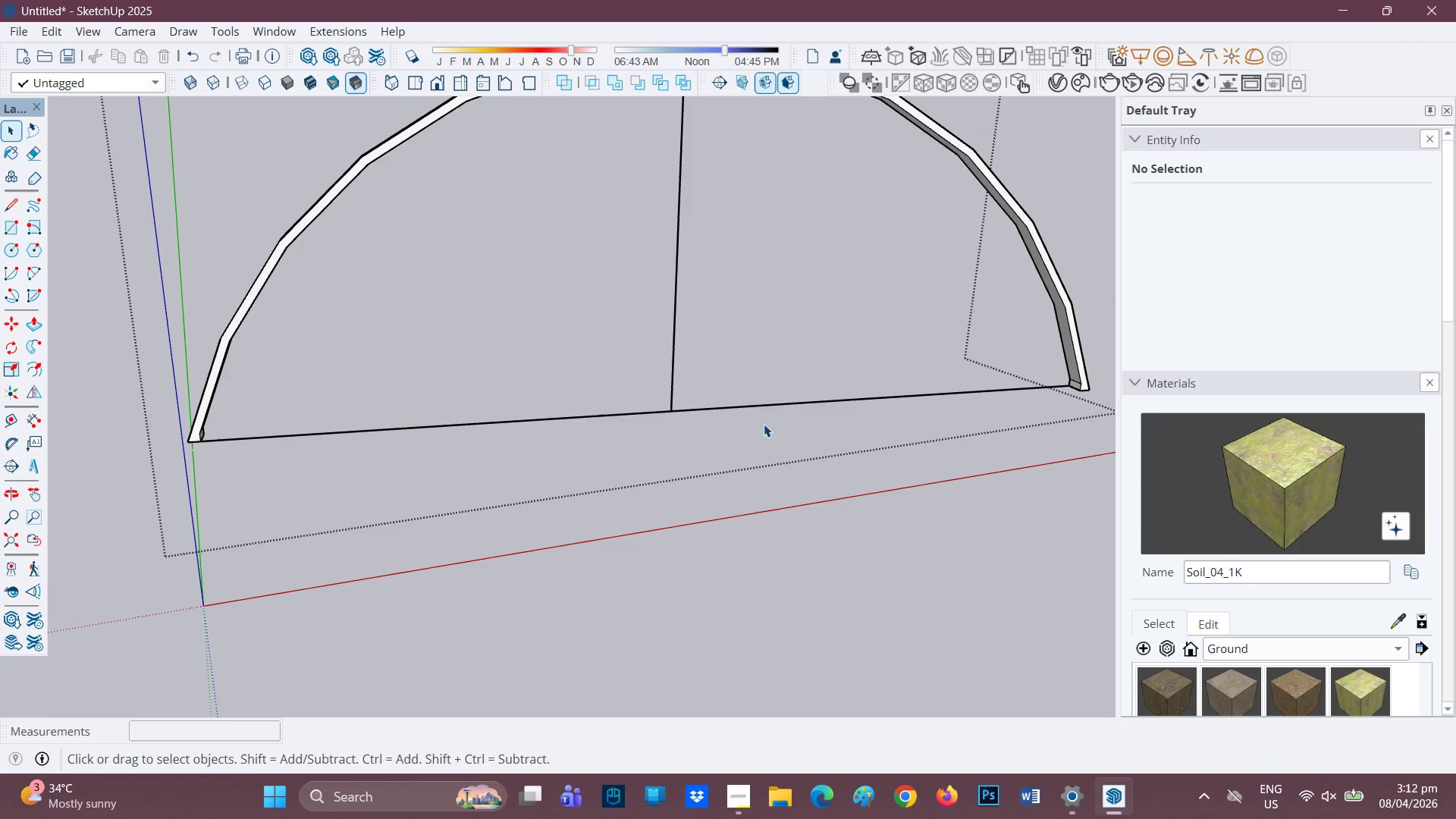 
left_click_drag(start_coordinate=[546, 393], to_coordinate=[526, 420])
 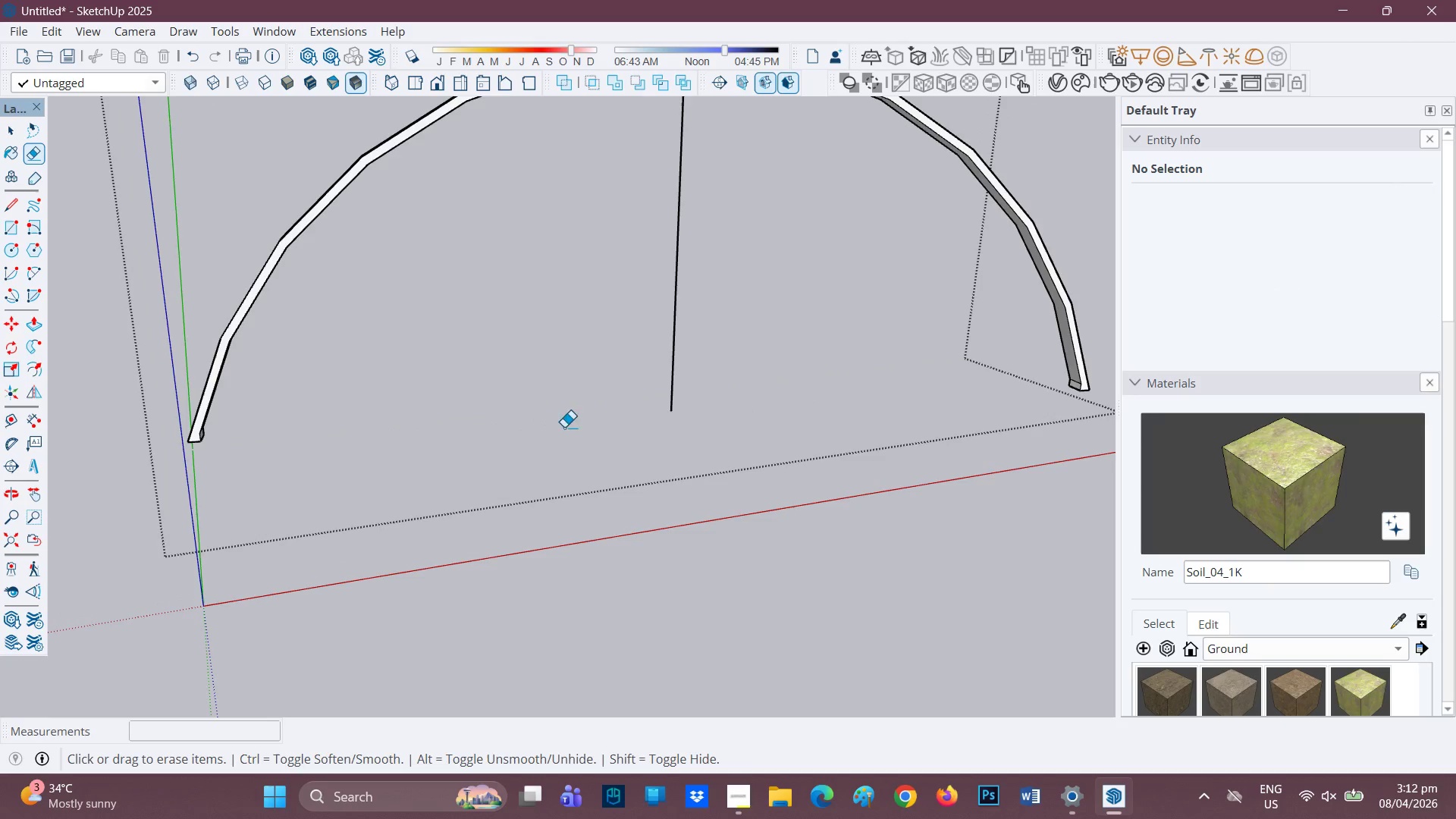 
scroll: coordinate [588, 441], scroll_direction: down, amount: 4.0
 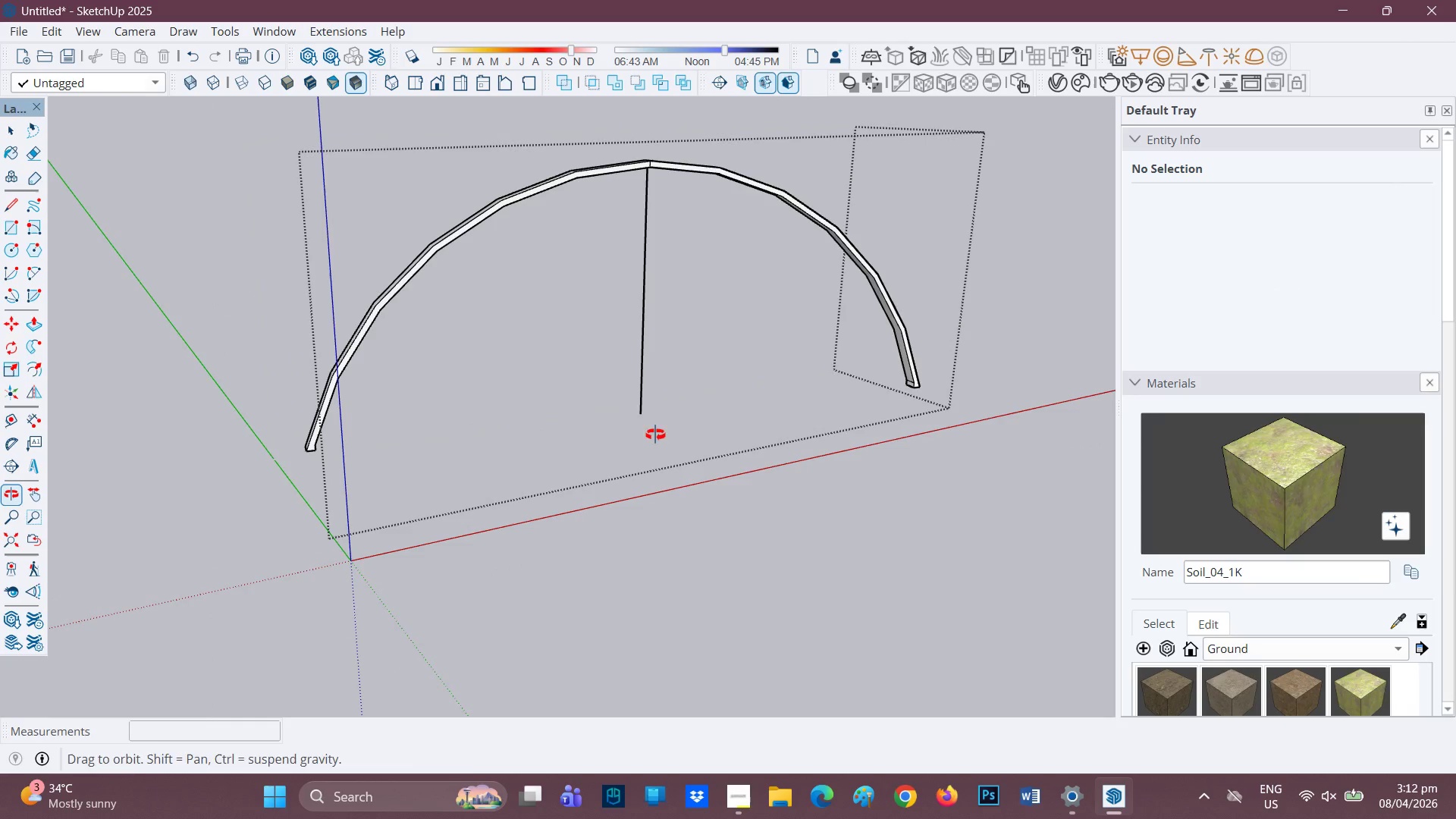 
key(Space)
 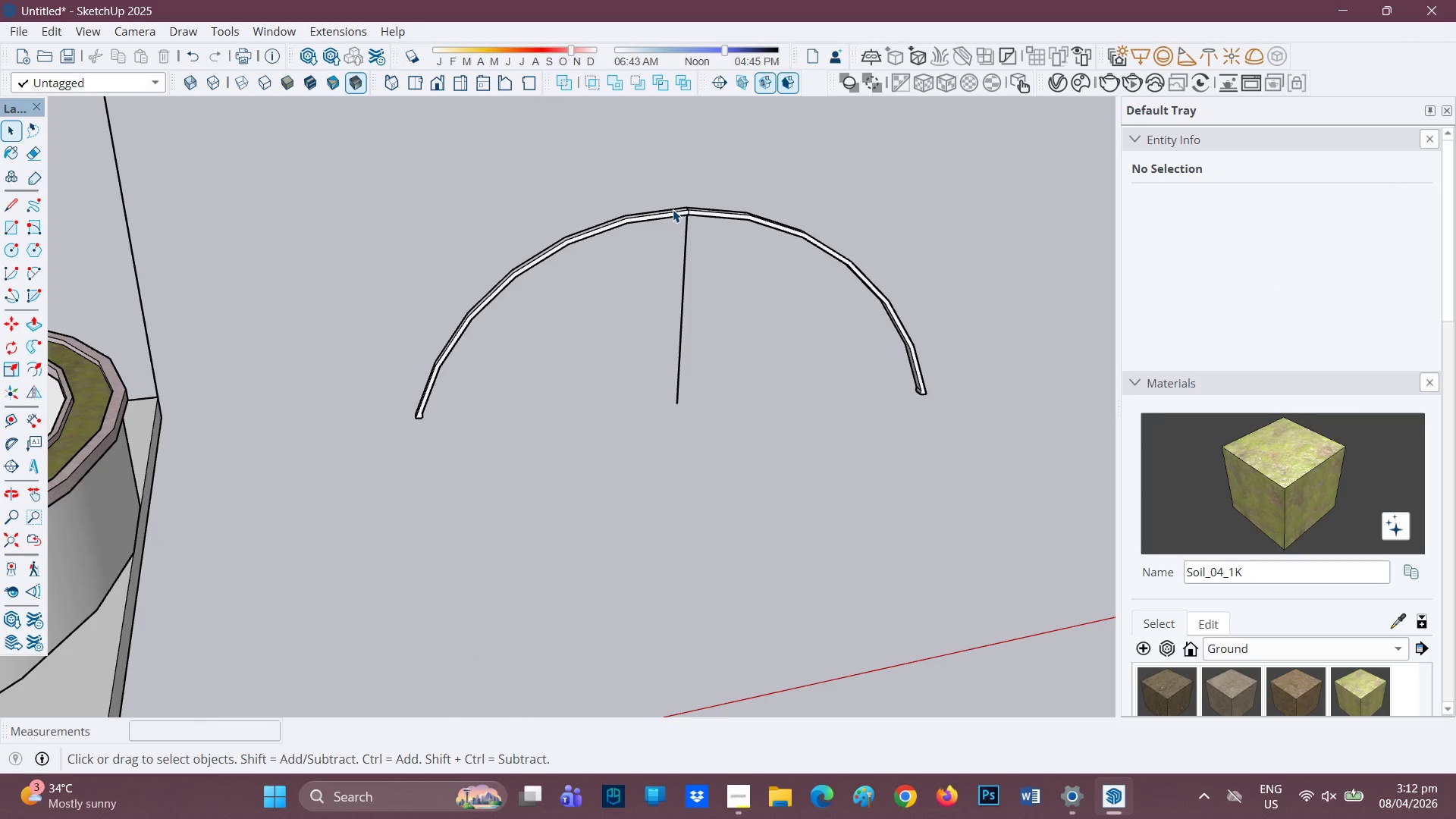 
scroll: coordinate [810, 338], scroll_direction: down, amount: 4.0
 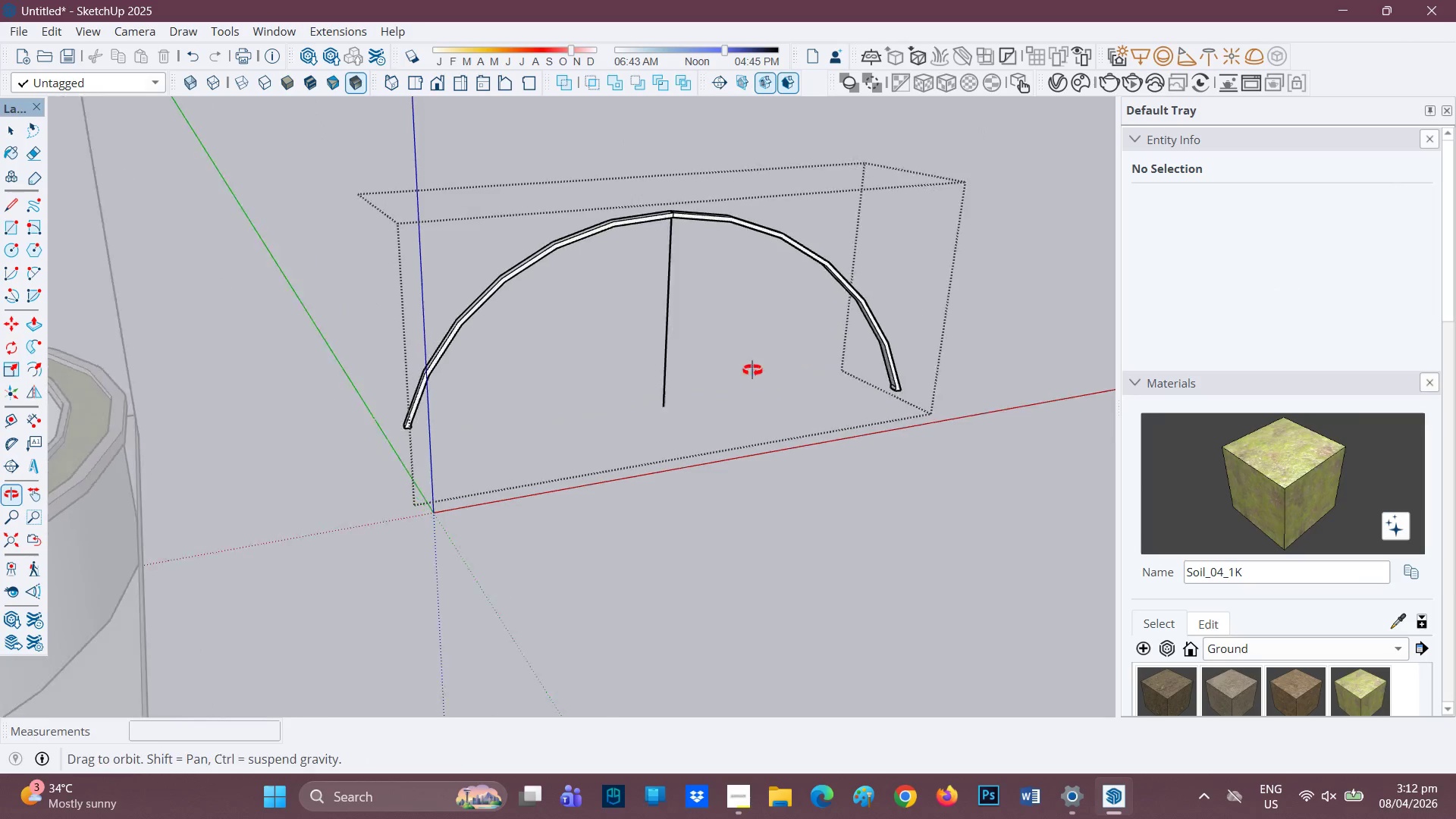 
hold_key(key=ControlLeft, duration=0.75)
 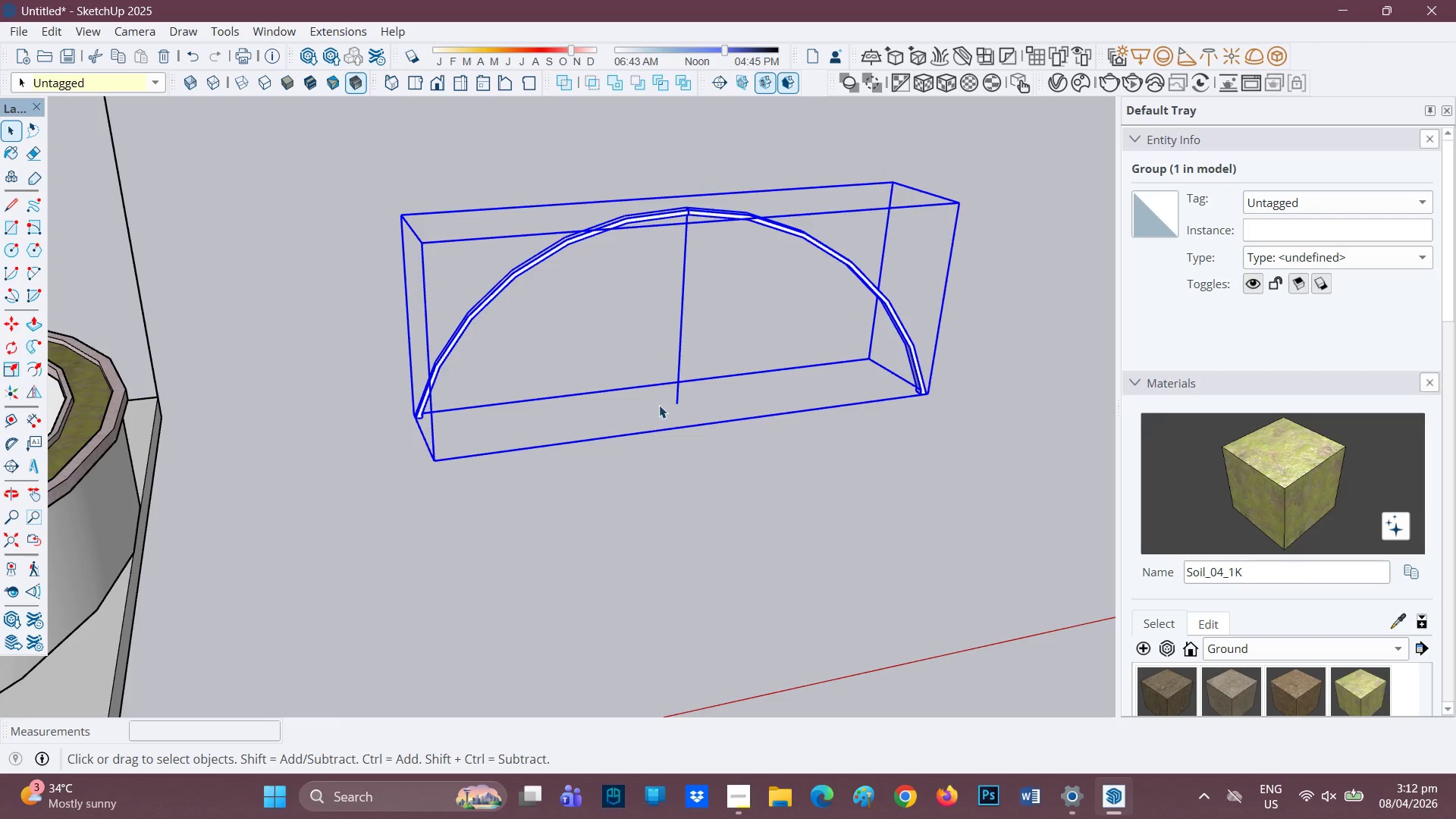 
hold_key(key=ControlLeft, duration=17.5)
left_click([674, 499])
 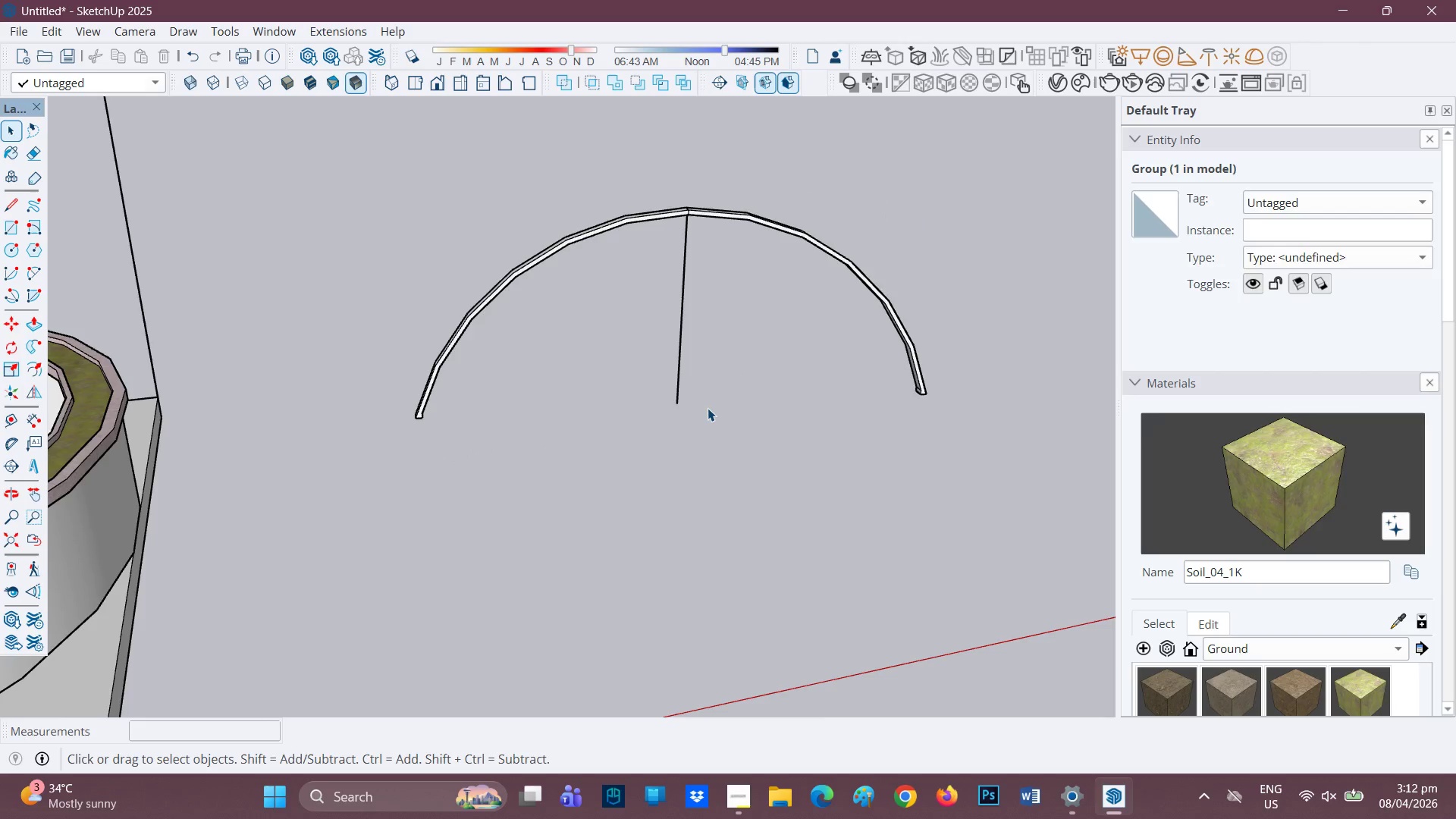 
scroll: coordinate [664, 402], scroll_direction: up, amount: 3.0
 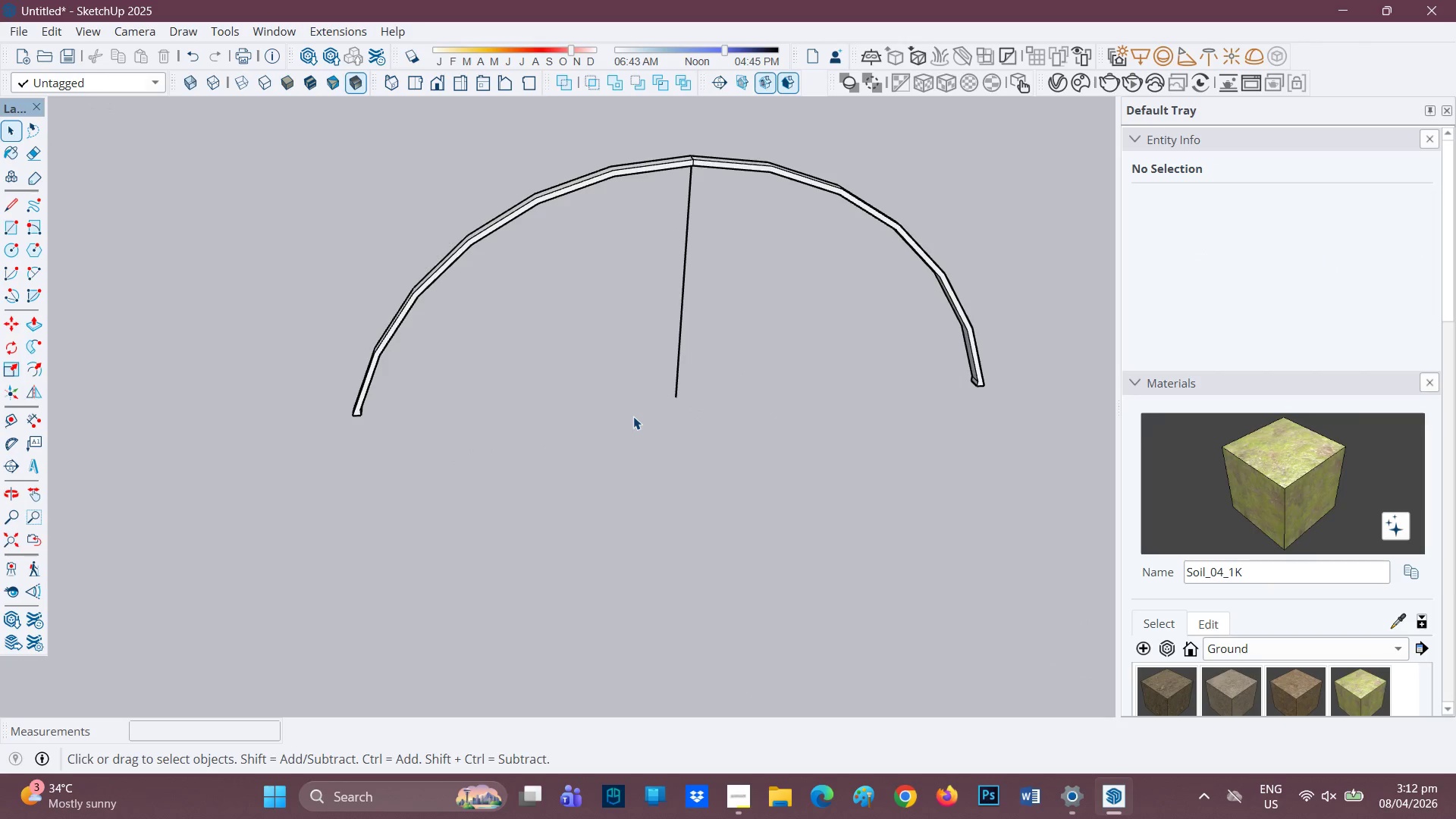 
key(C)
 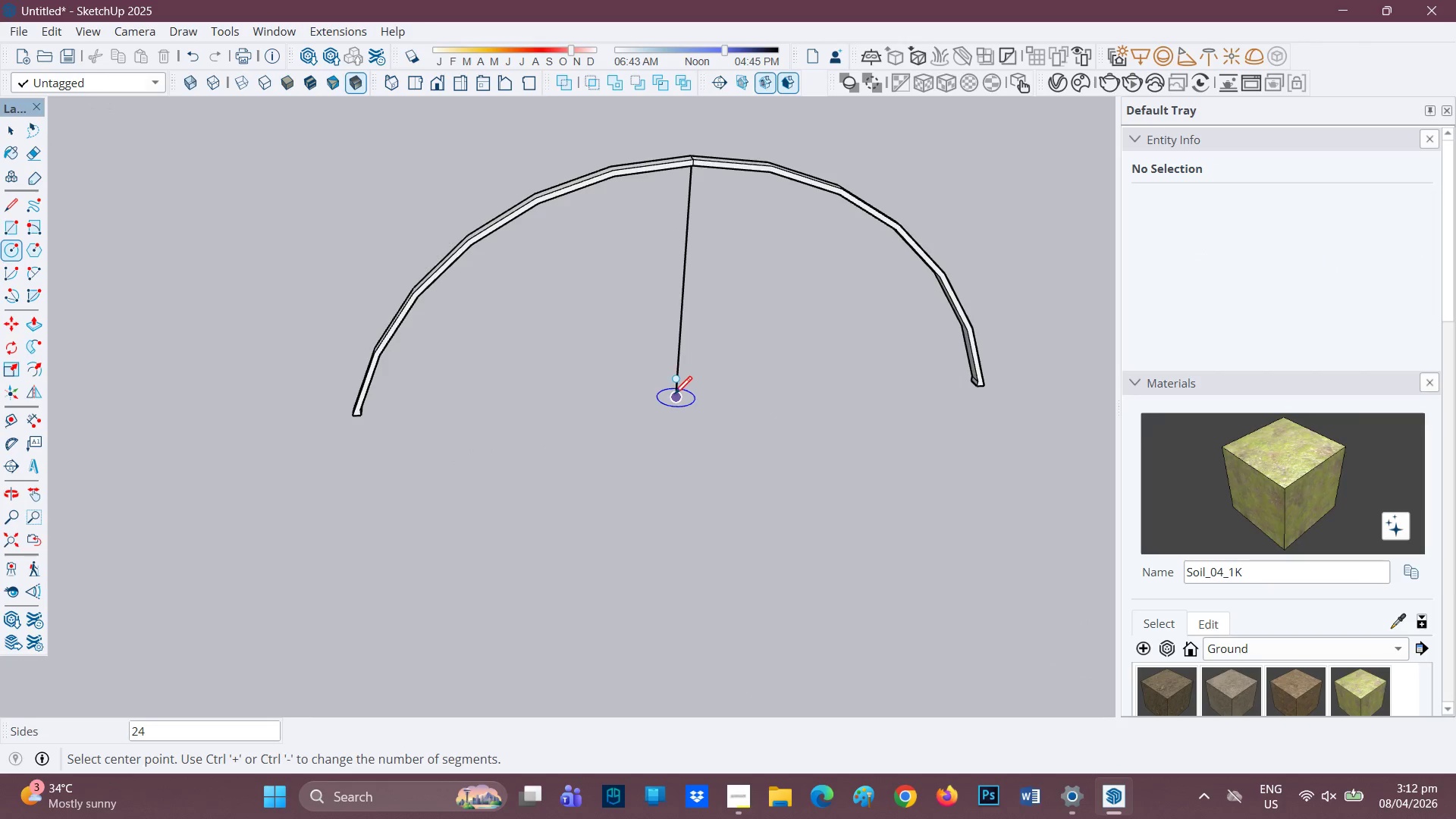 
left_click([674, 395])
 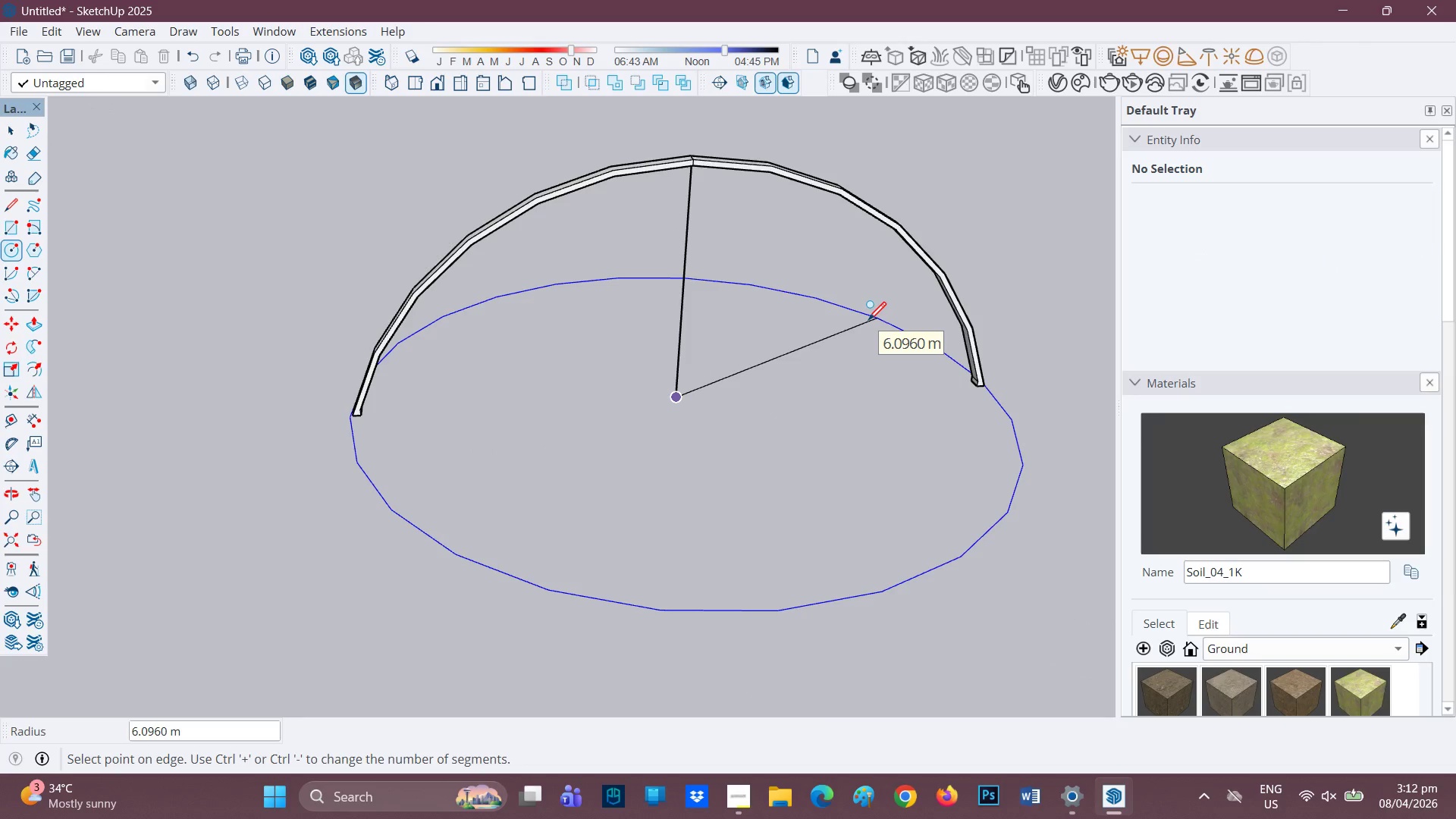 
type(20')
 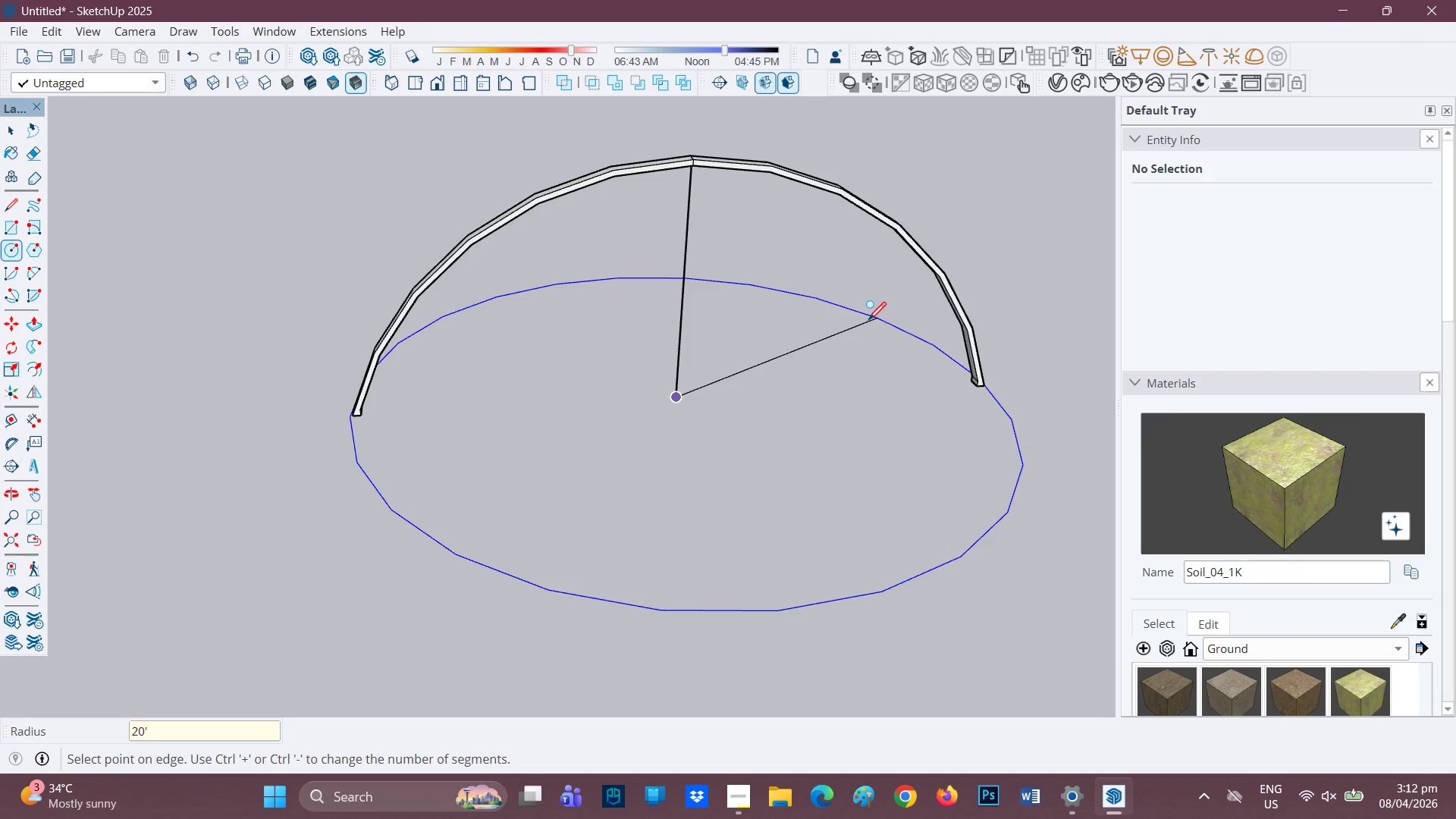 
key(Enter)
 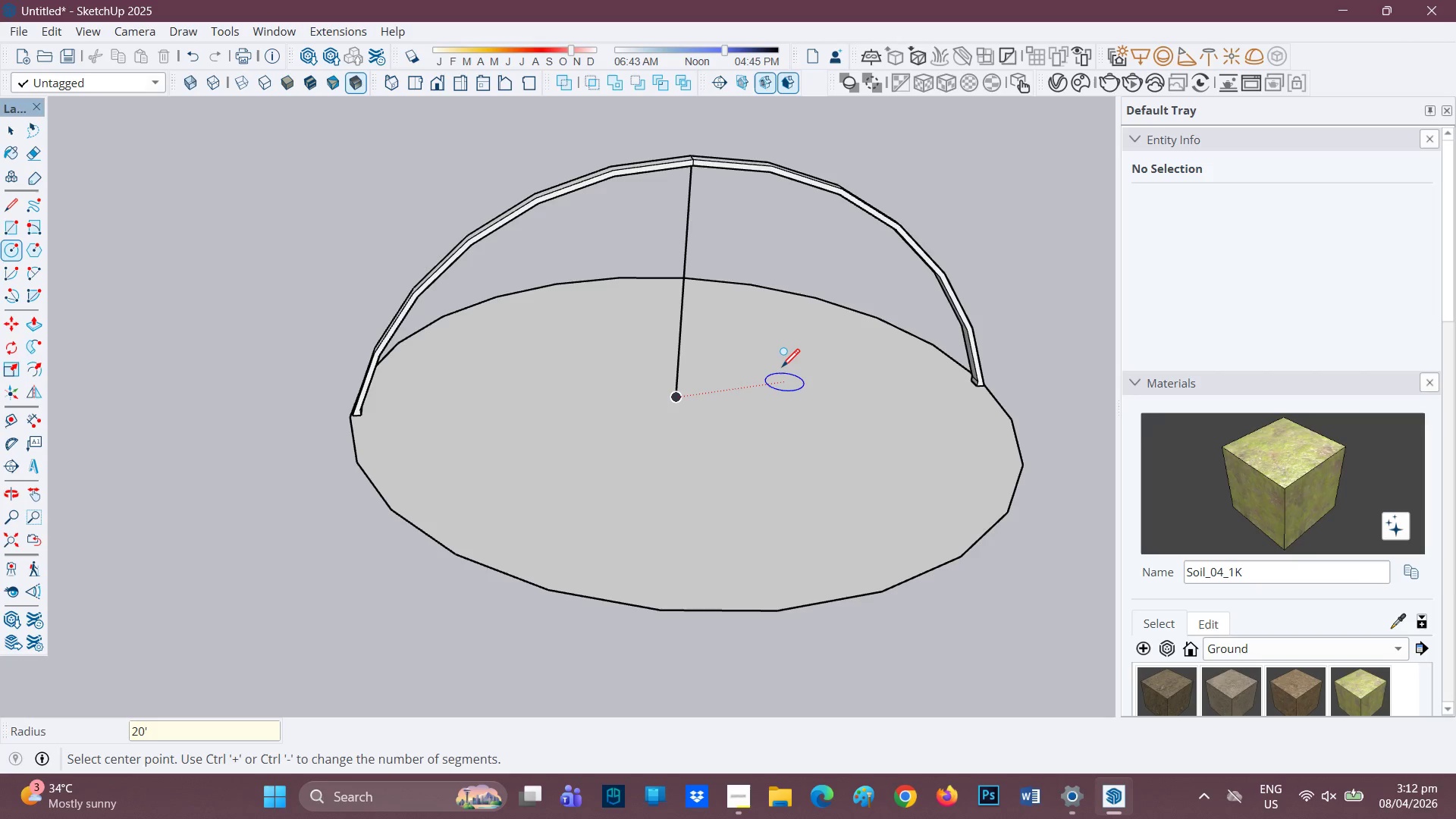 
key(Space)
 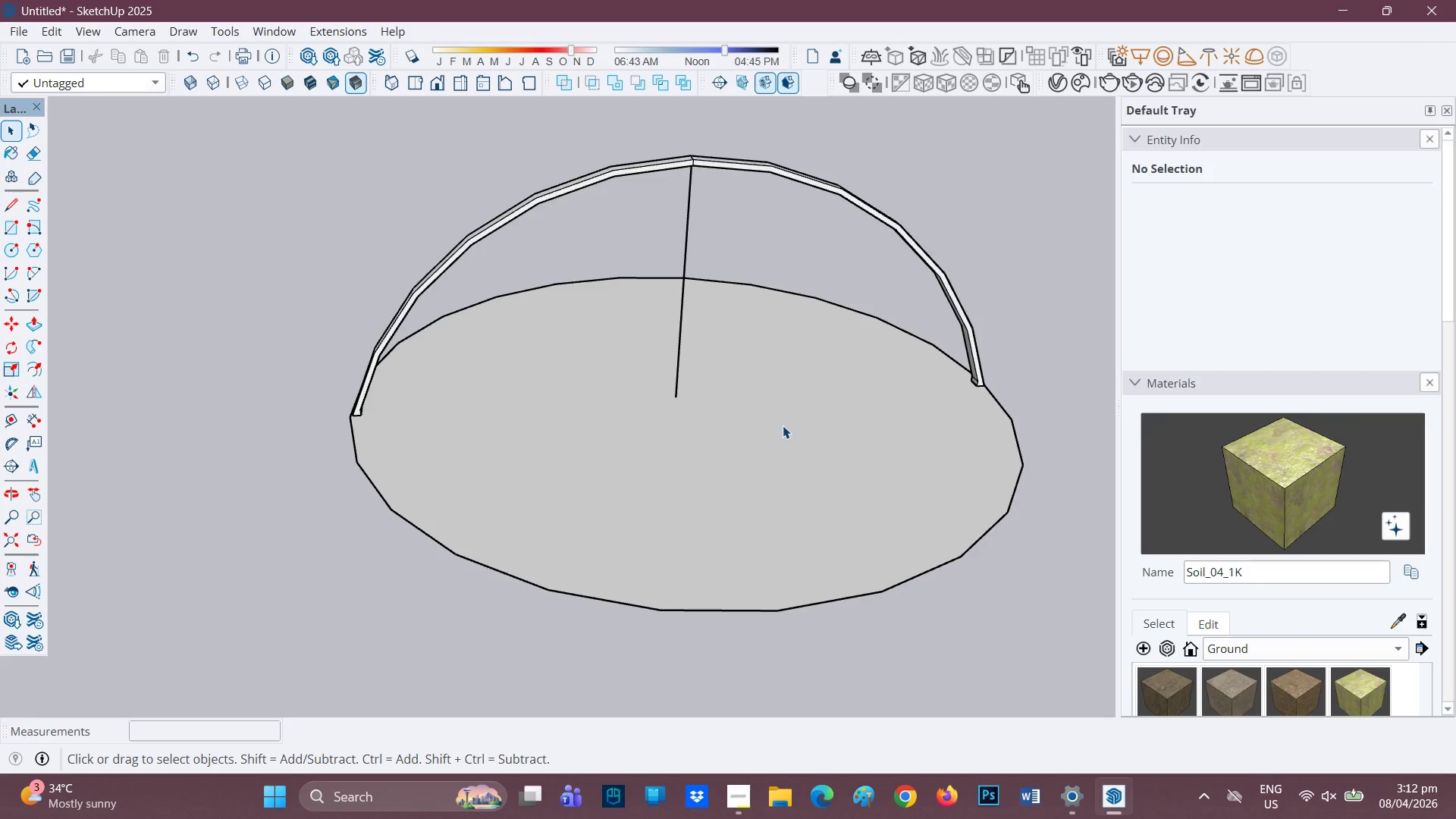 
double_click([783, 425])
 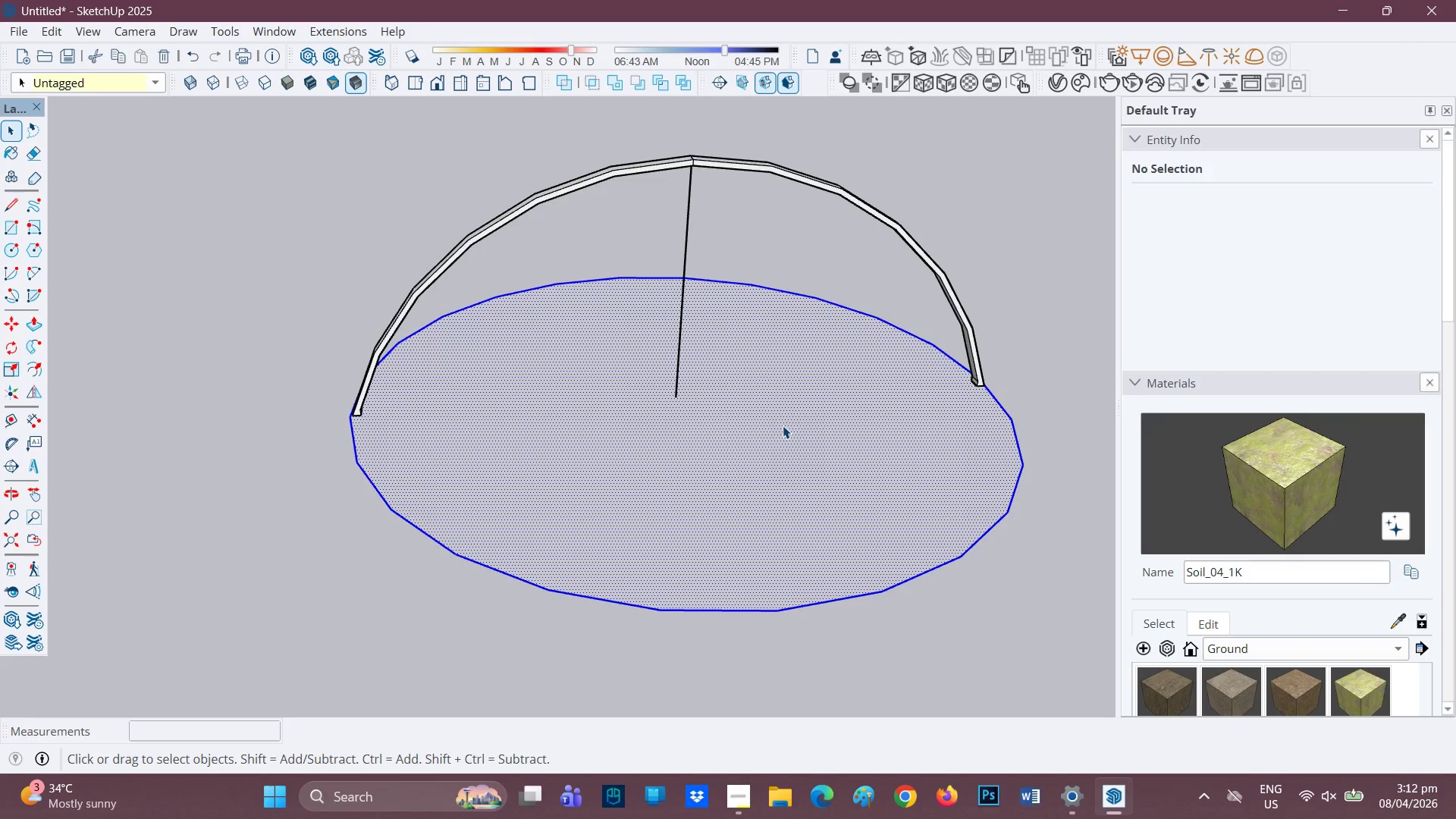 
triple_click([783, 425])
 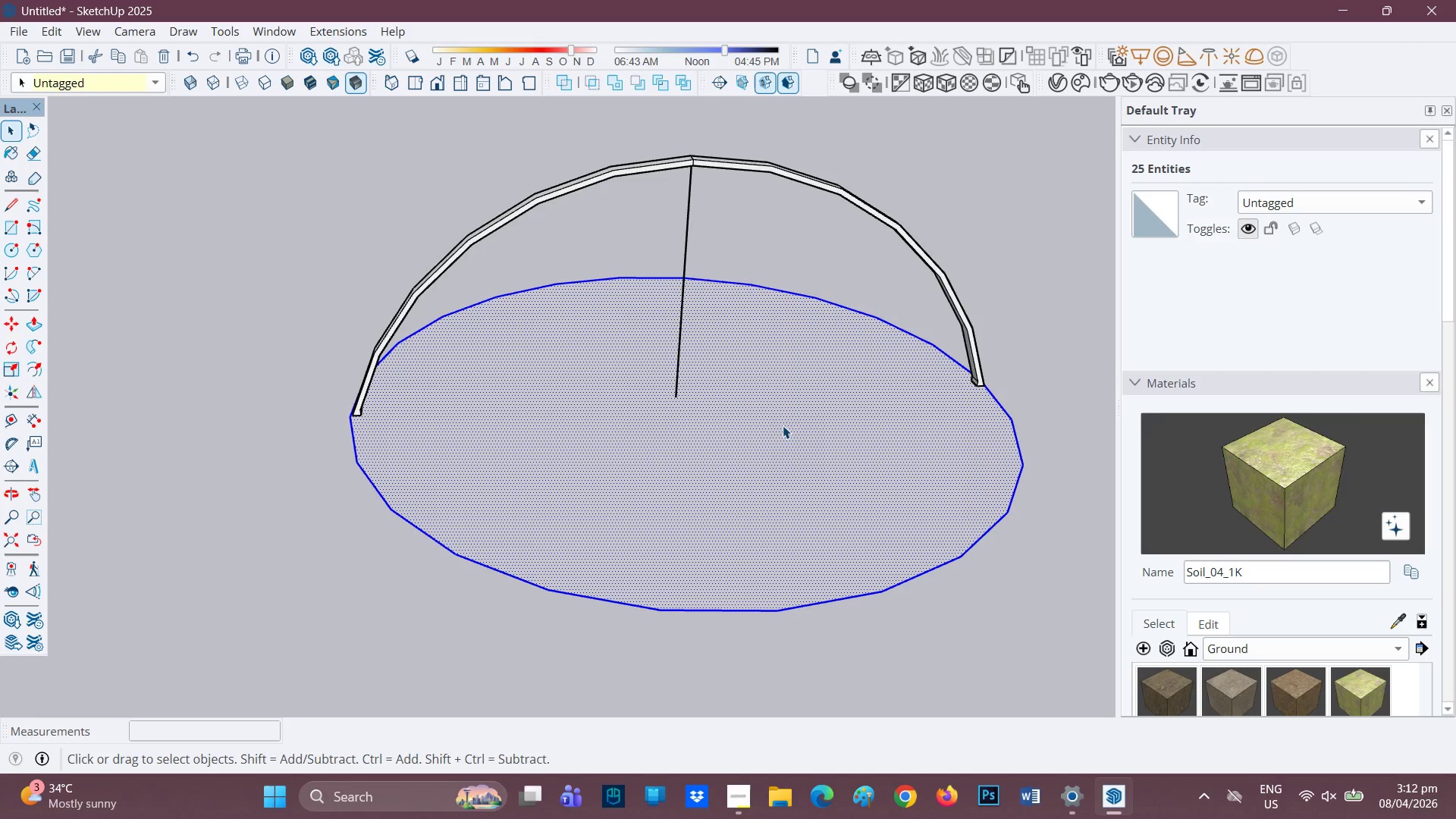 
right_click([783, 425])
 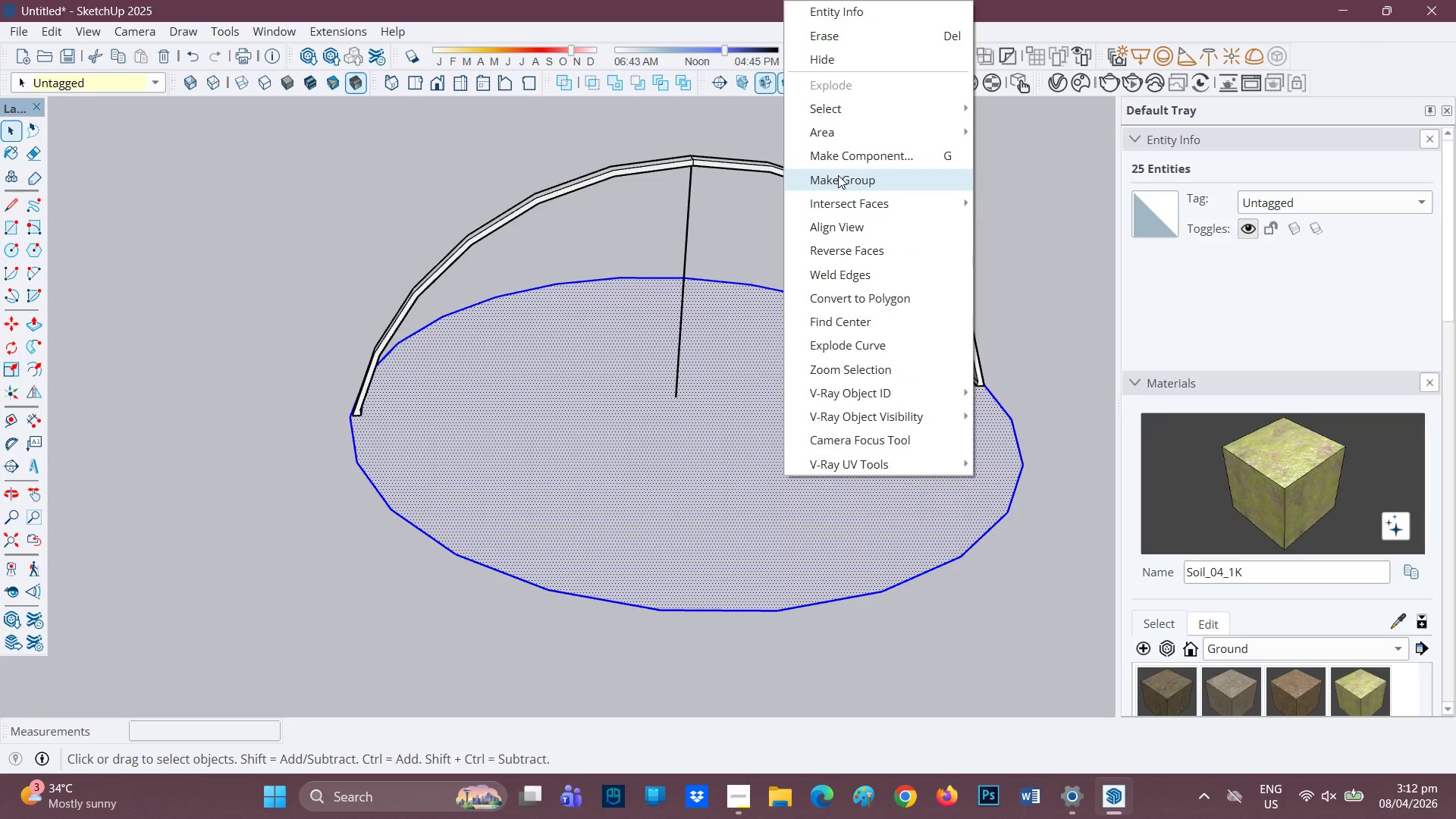 
scroll: coordinate [666, 315], scroll_direction: down, amount: 1.0
 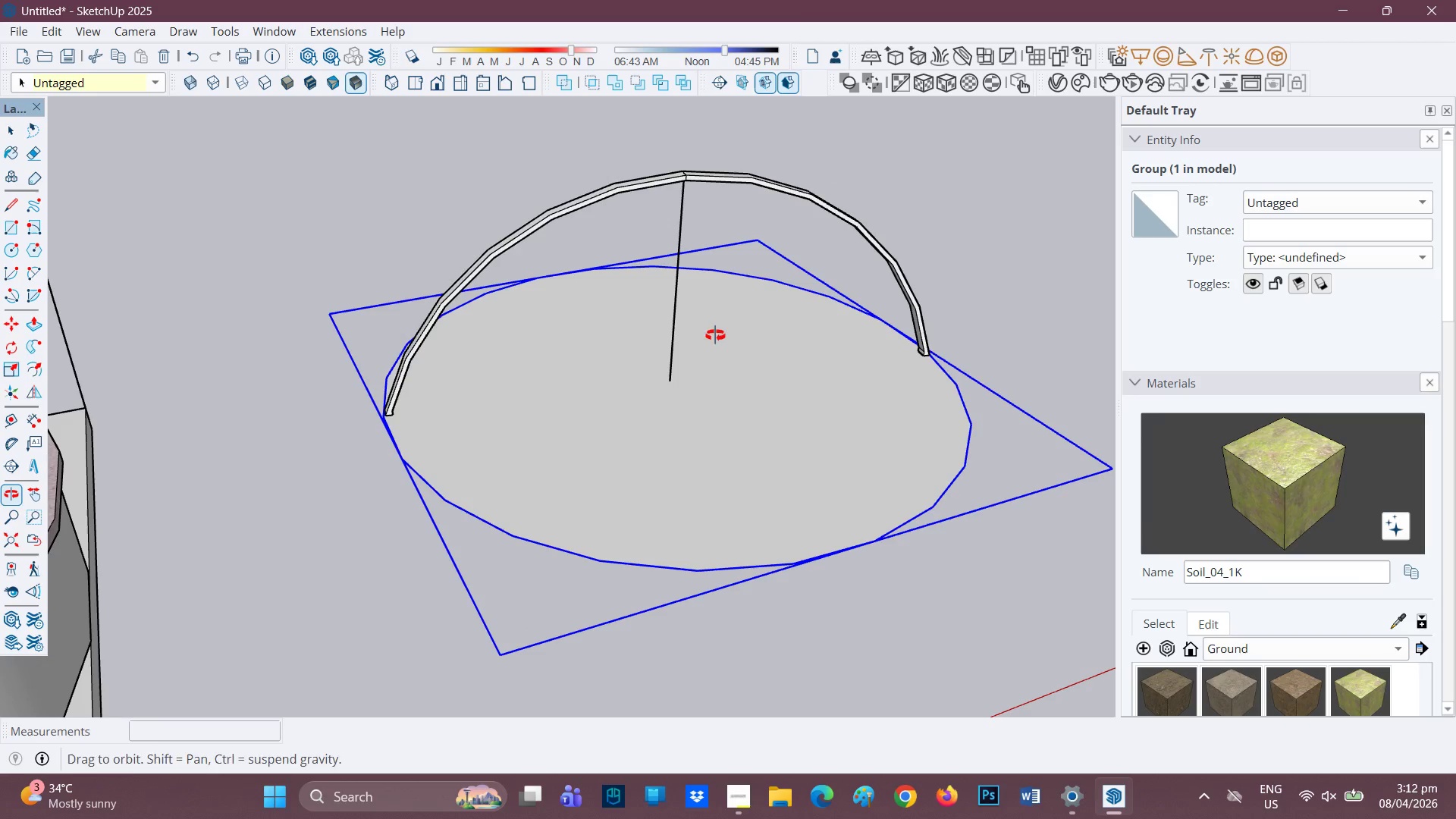 
key(Space)
 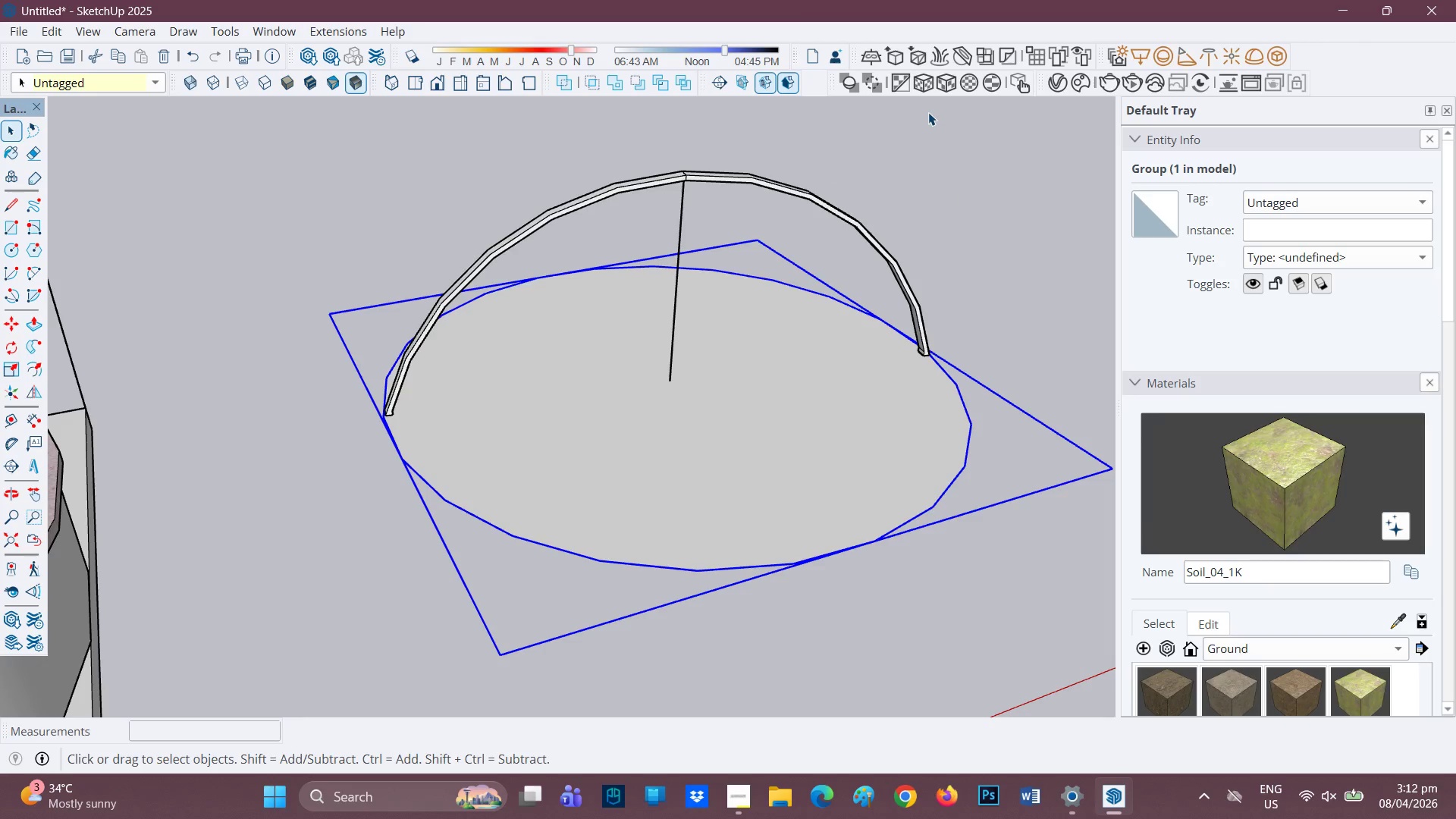 
left_click([928, 111])
 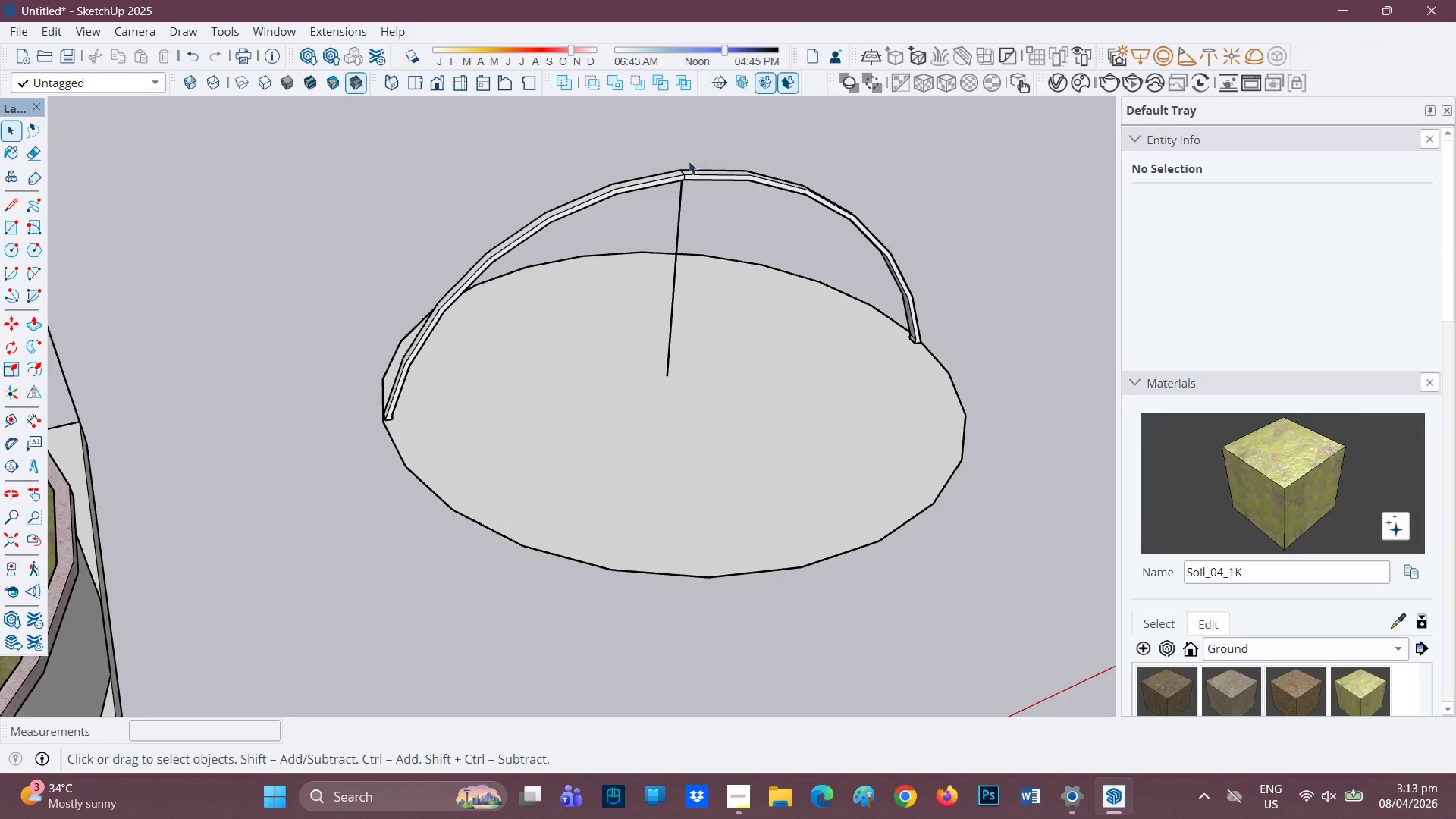 
left_click([679, 181])
 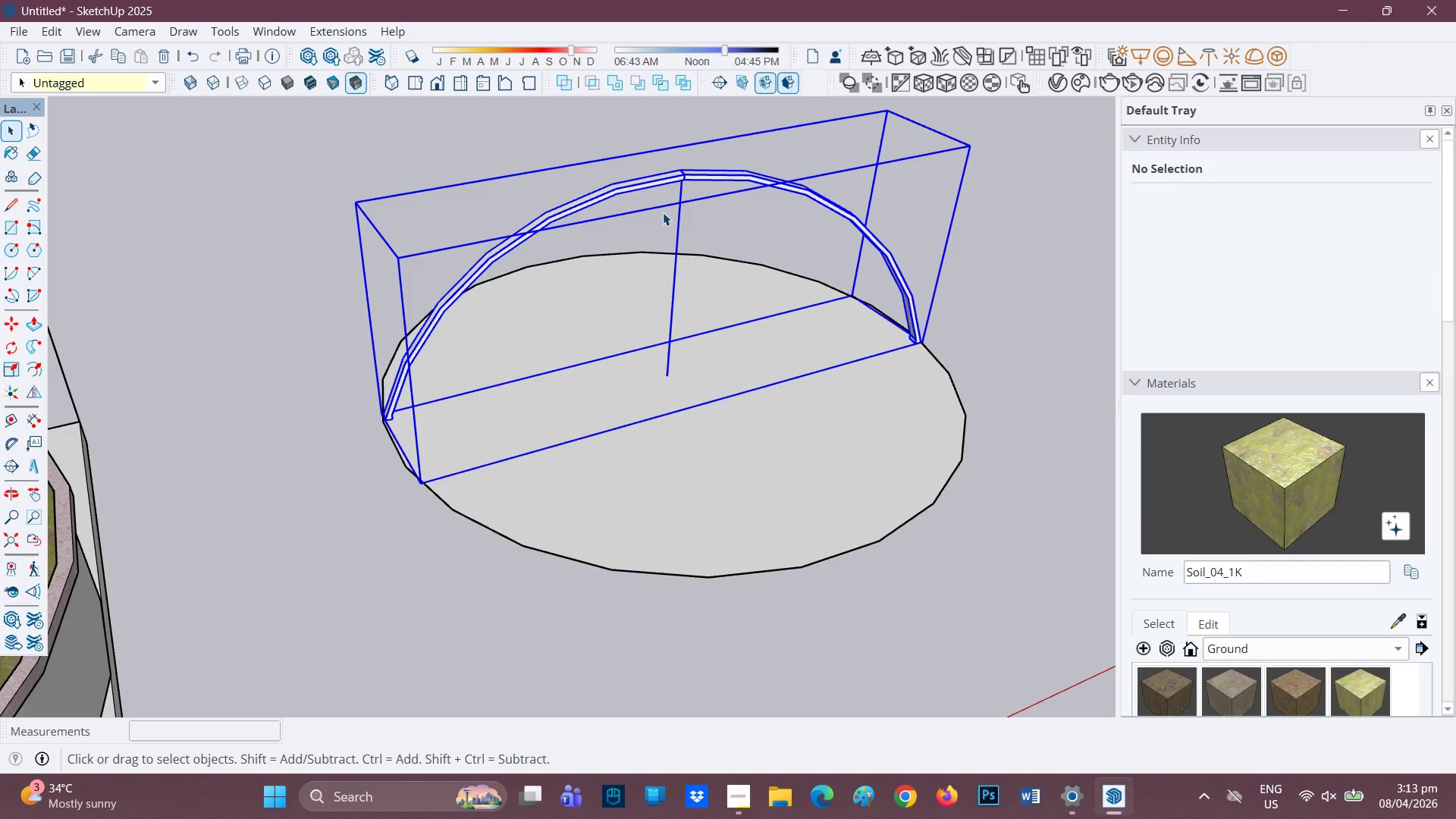 
key(Control+C)
 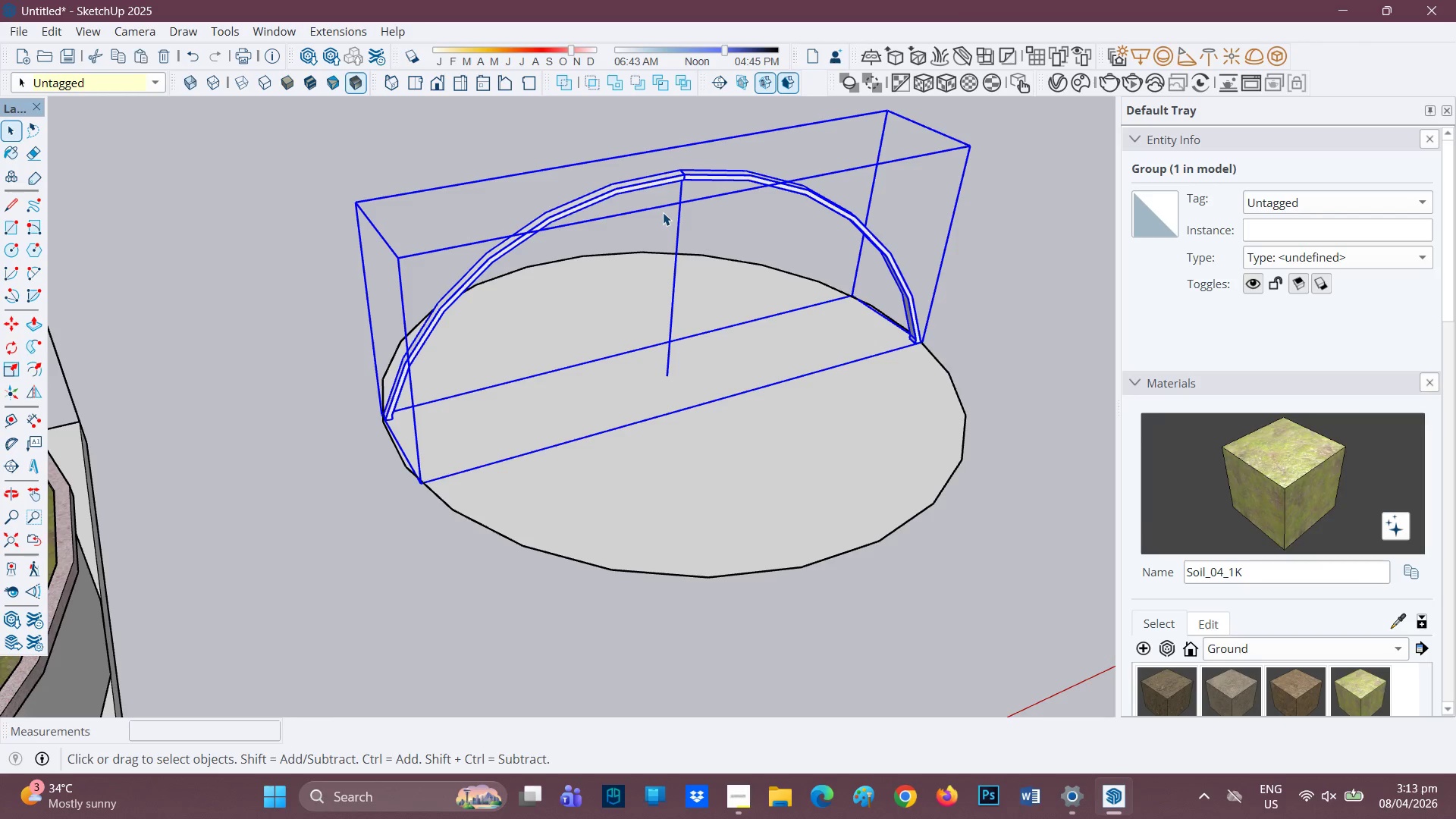 
key(Control+V)
 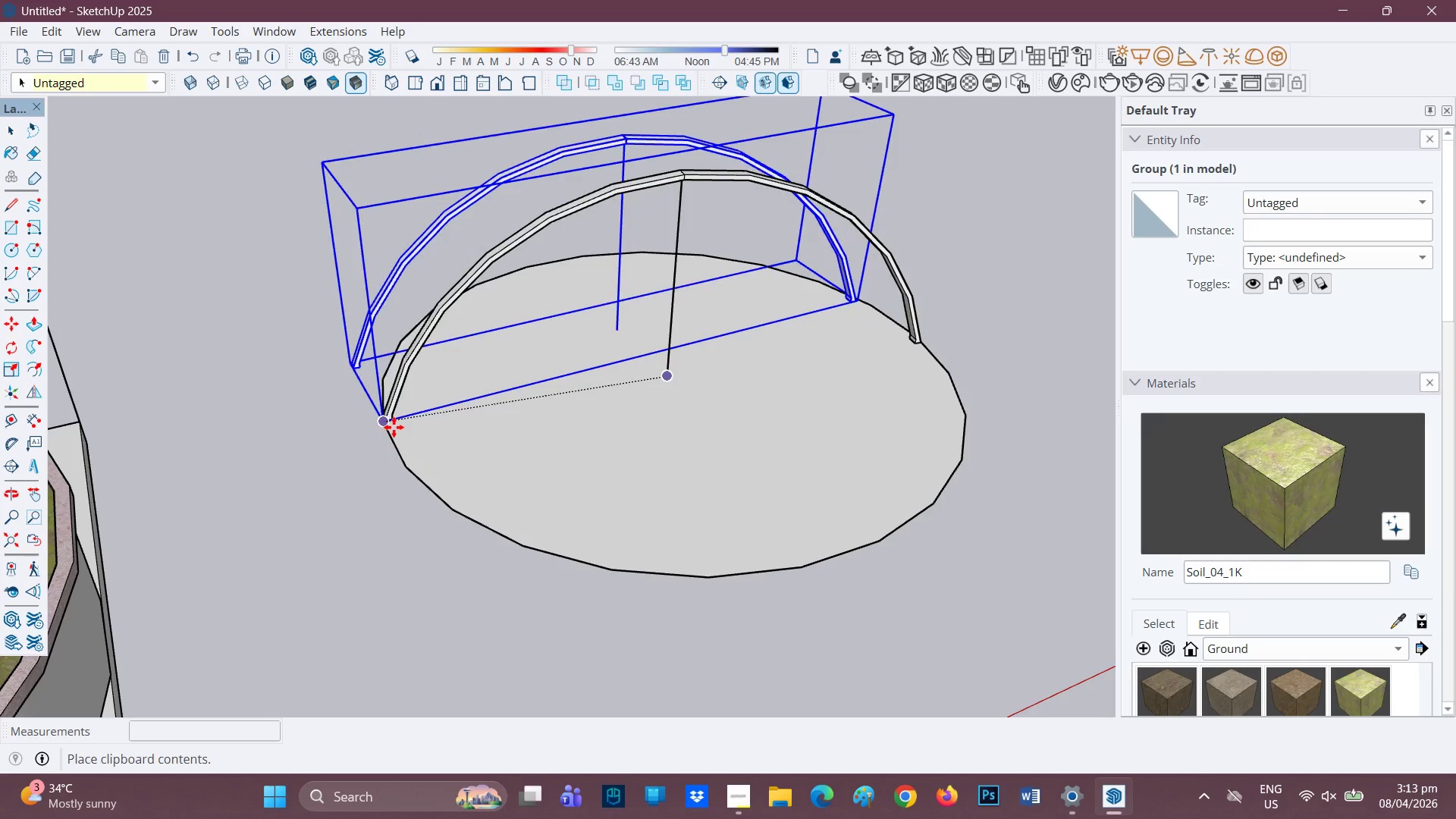 
left_click([441, 554])
 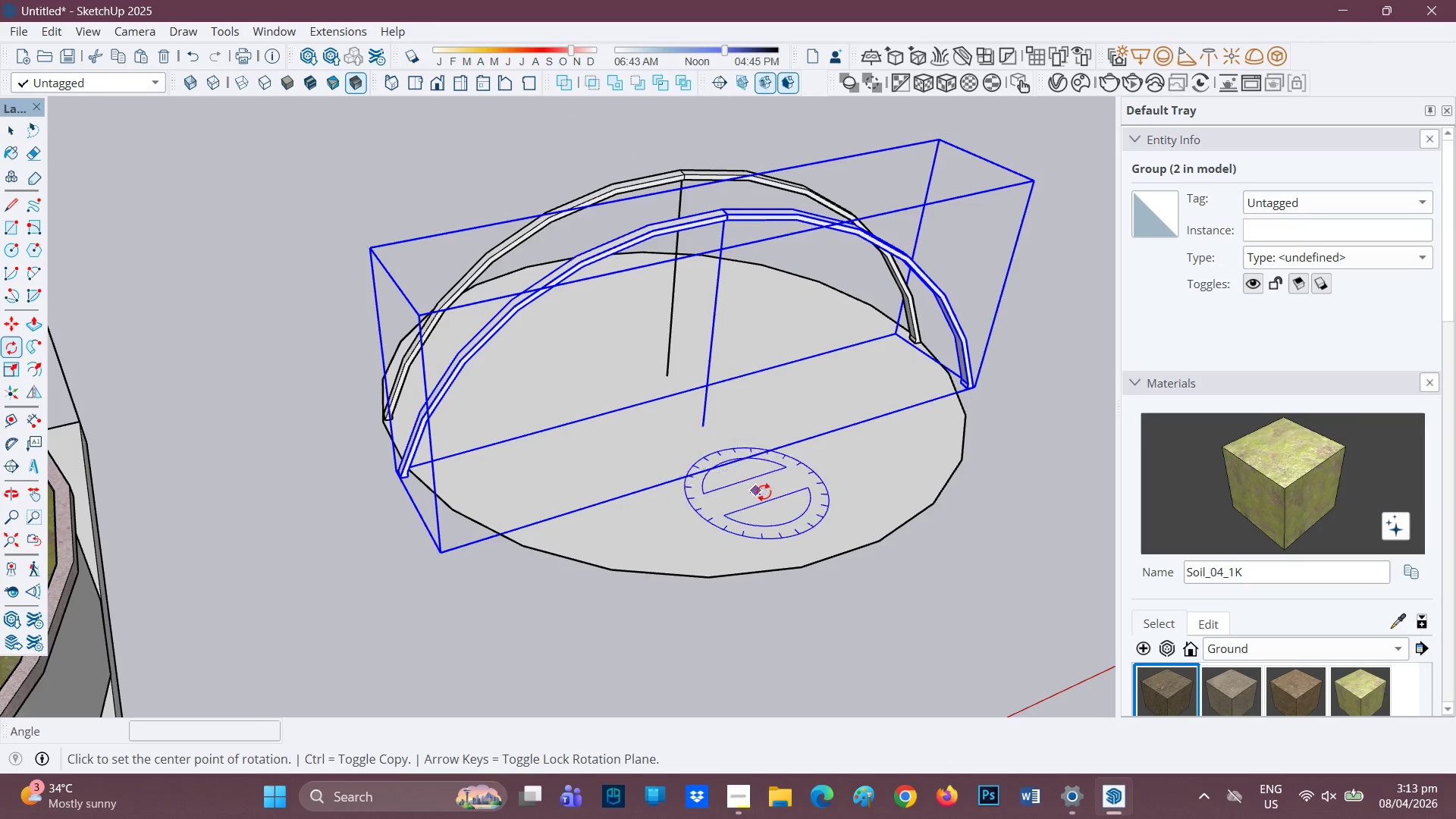 
left_click([758, 484])
 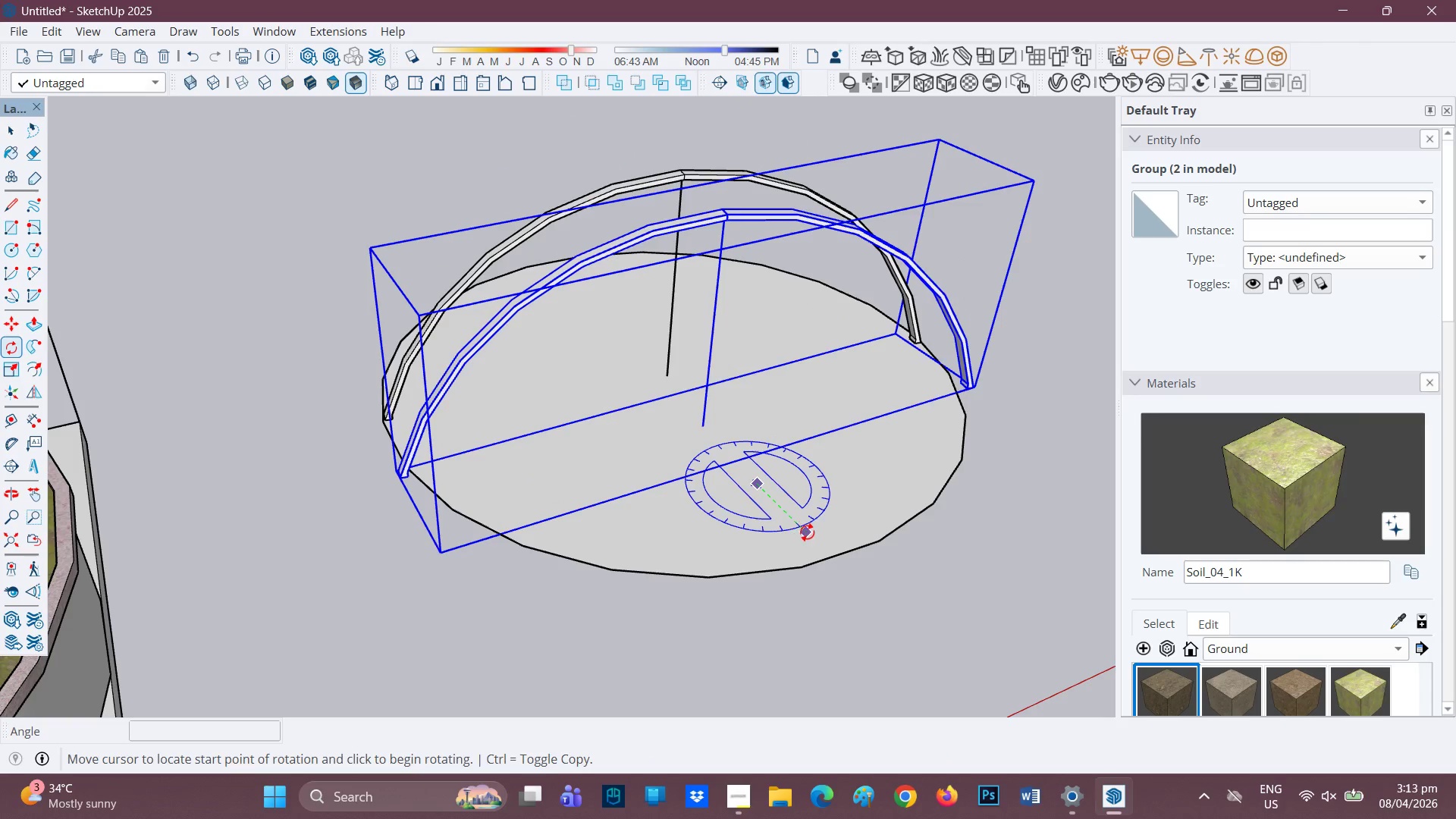 
left_click([807, 532])
 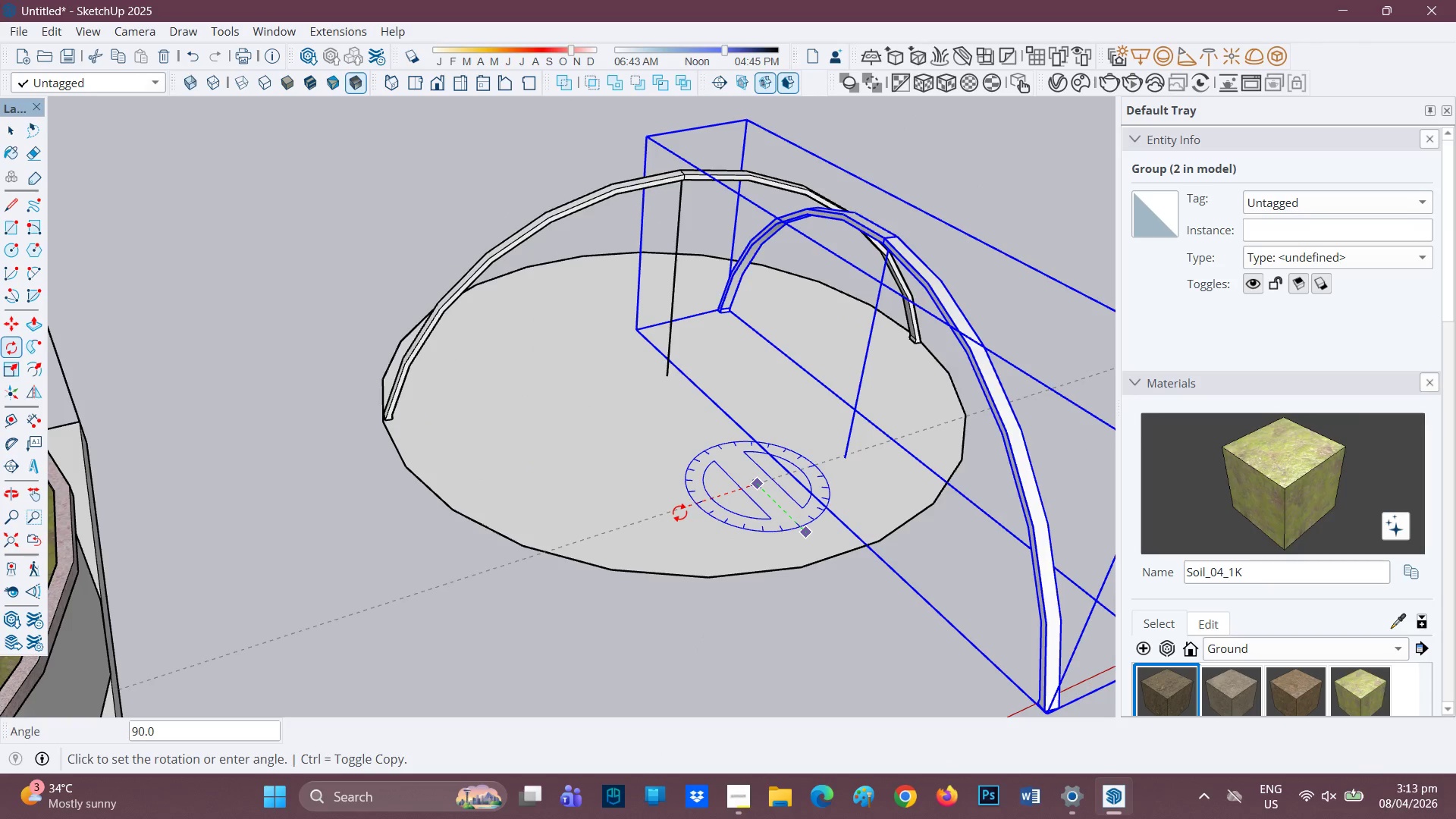 
left_click([679, 513])
 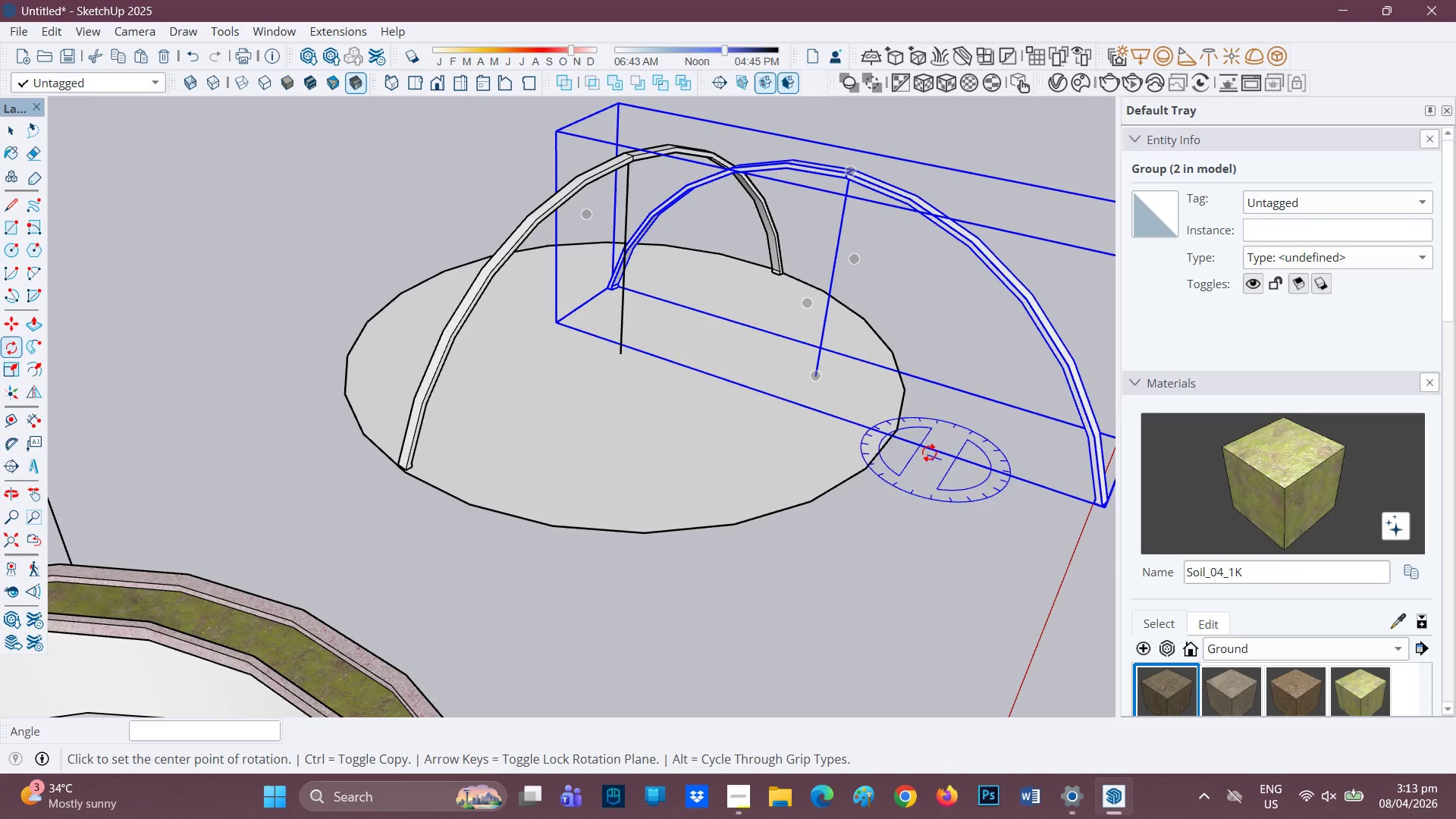 
key(M)
 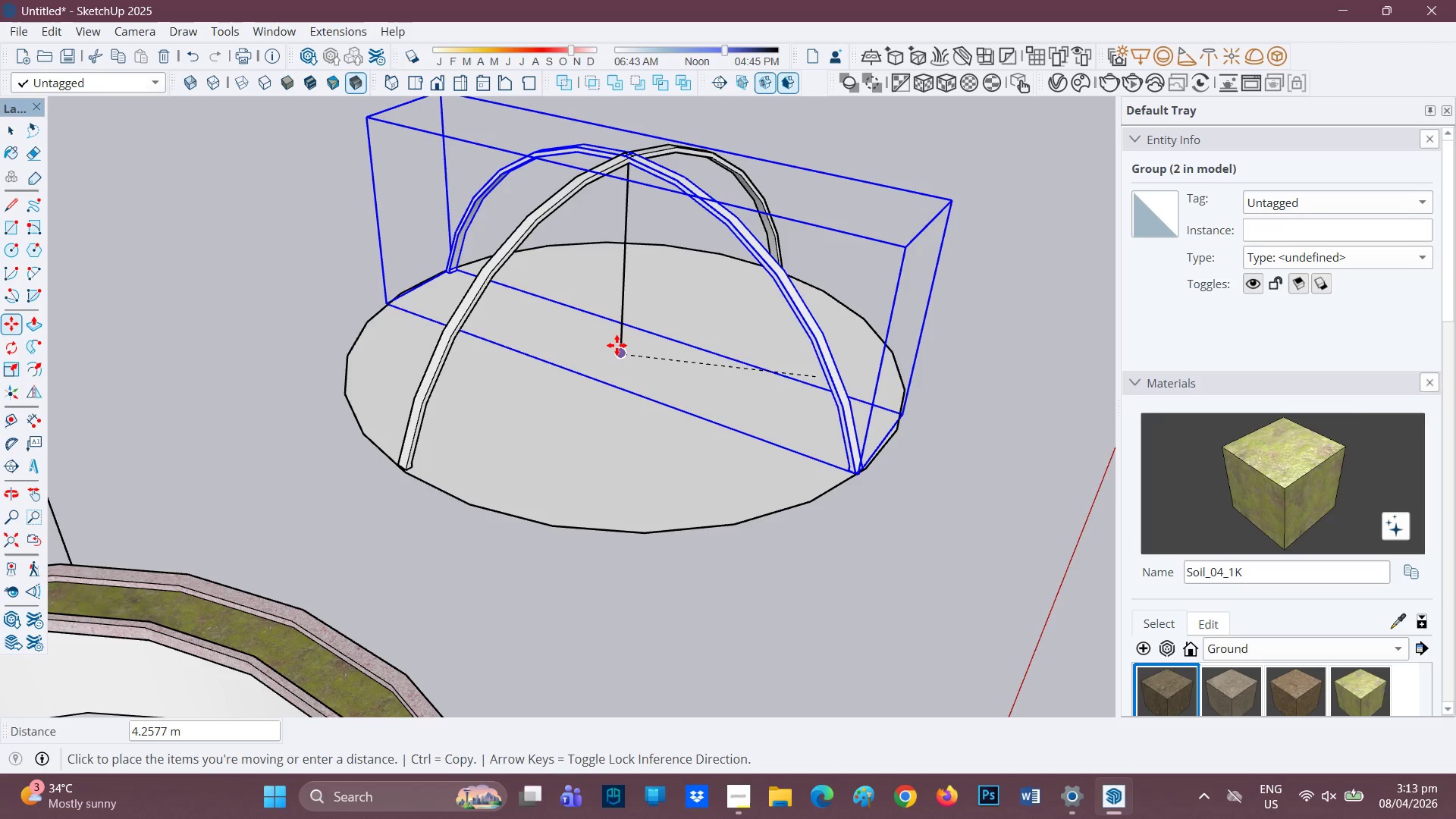 
left_click([619, 346])
 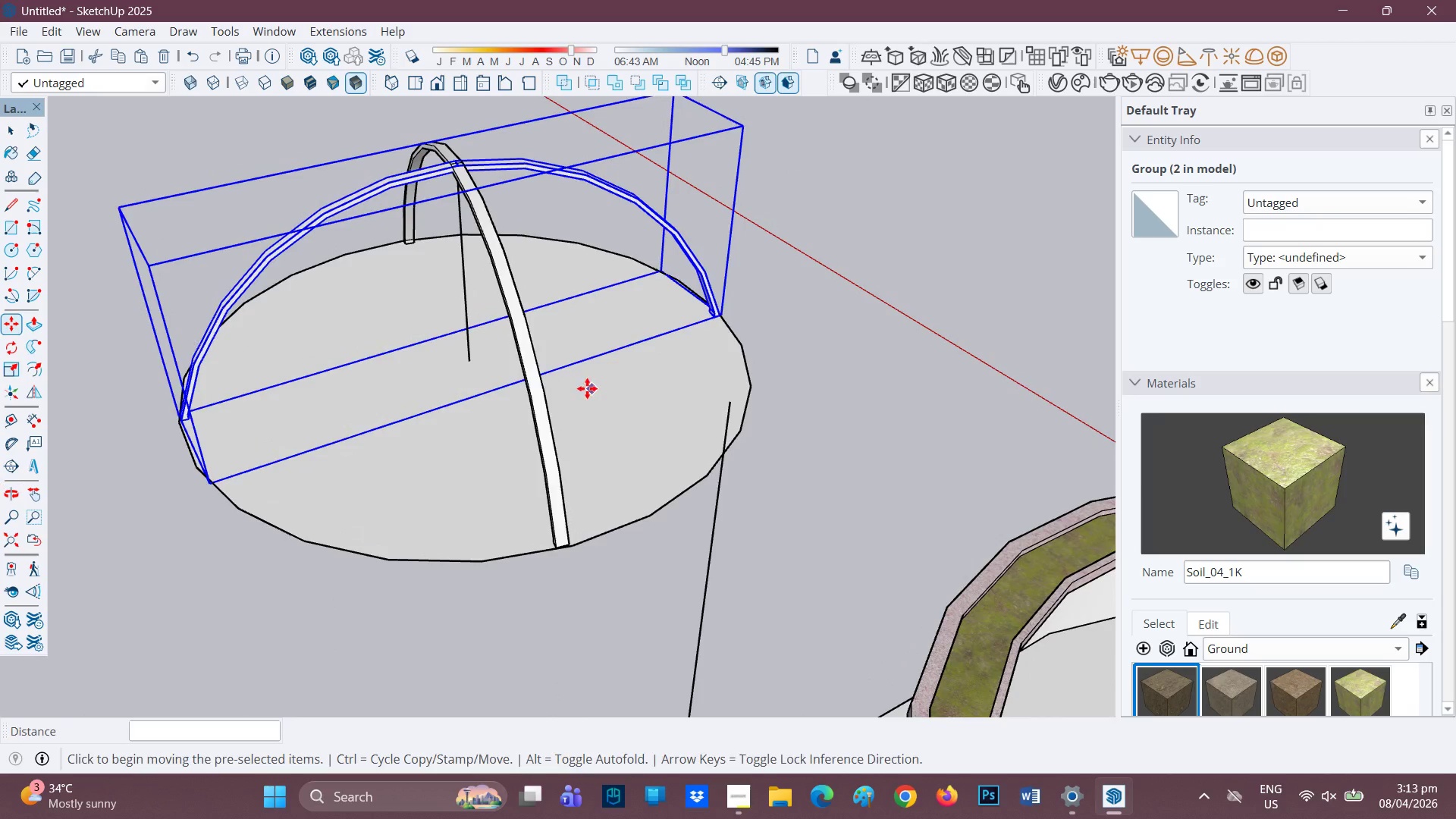 
wait(5.22)
 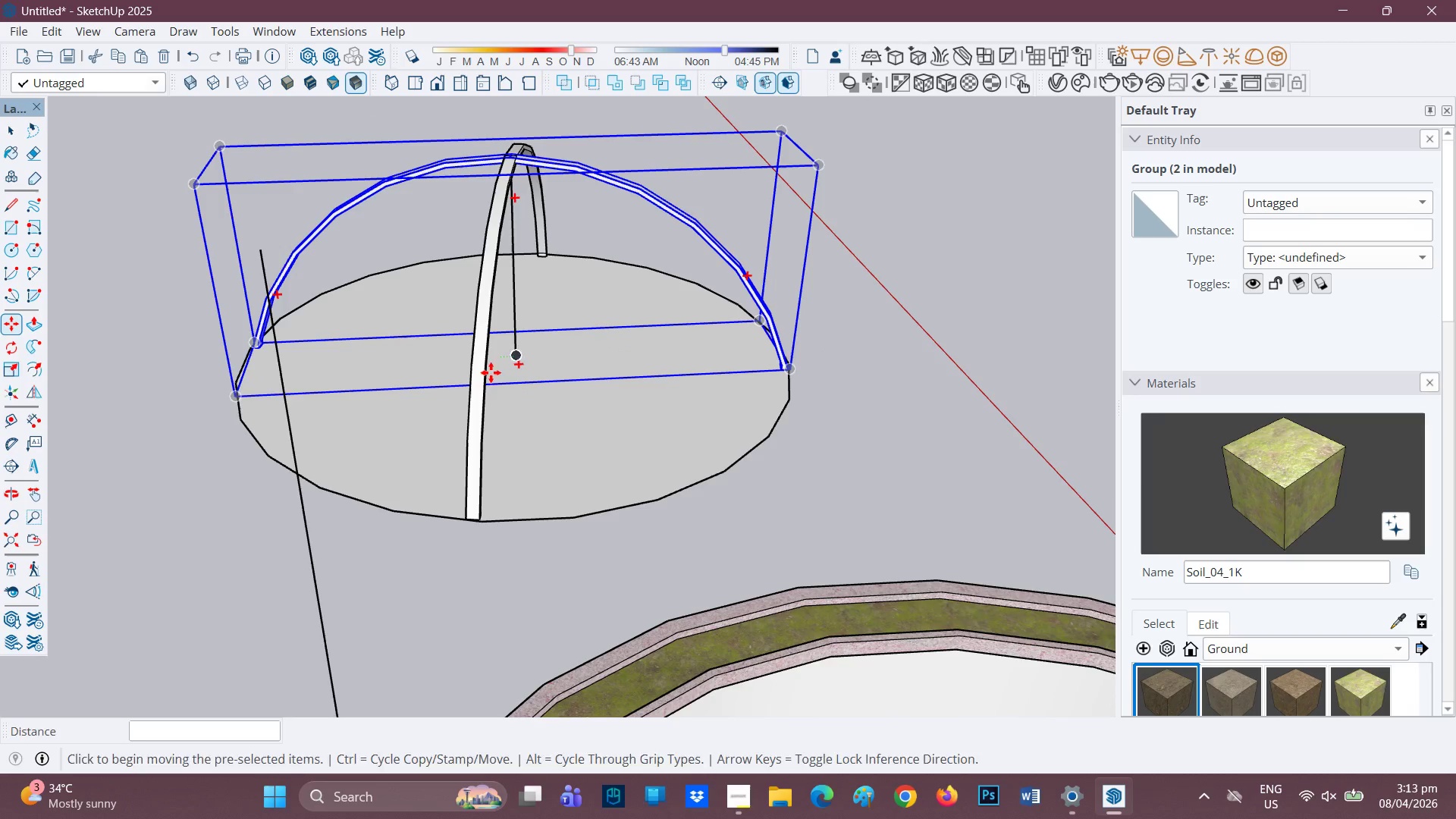 
key(Control+V)
 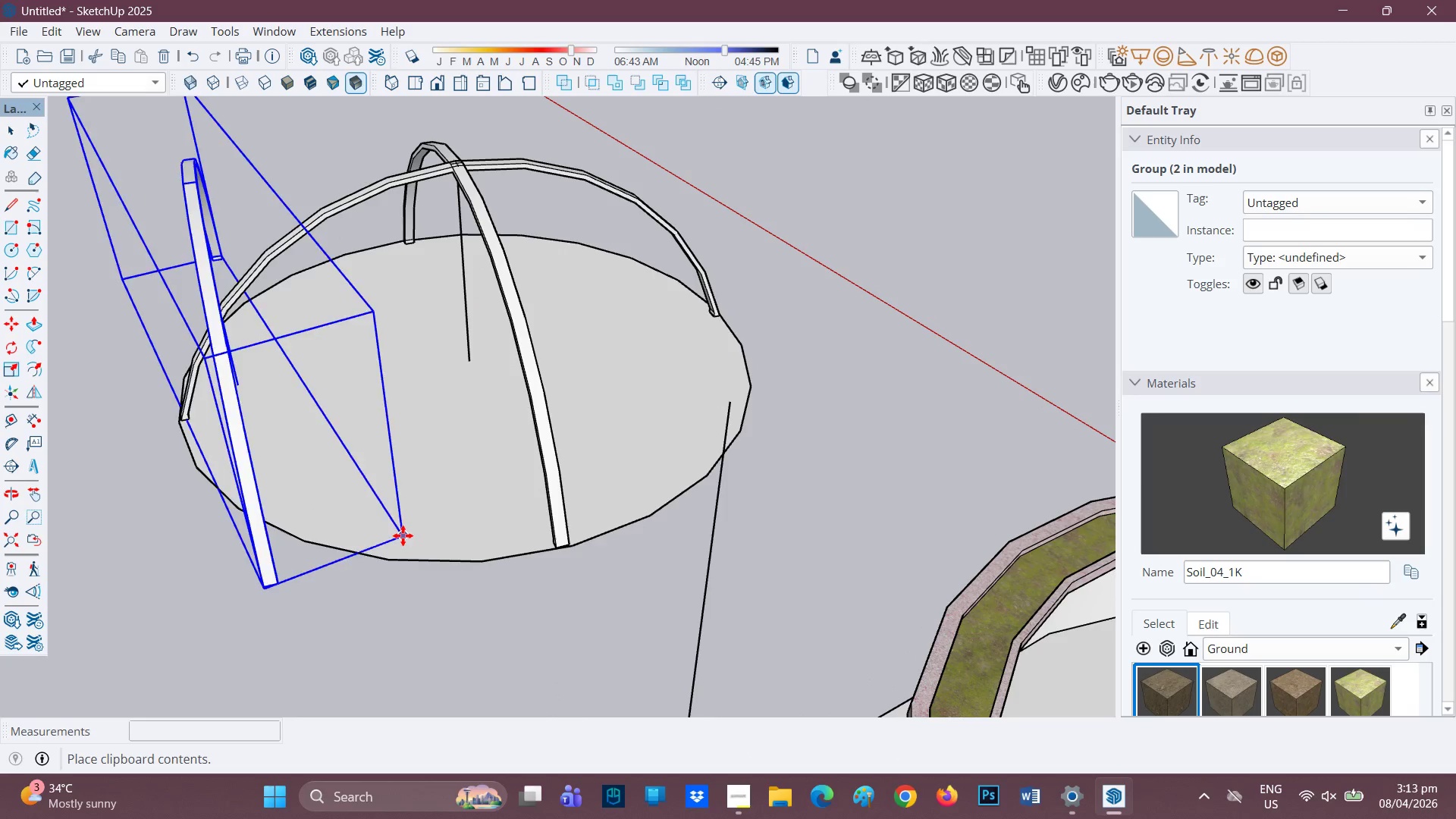 
left_click([306, 526])
 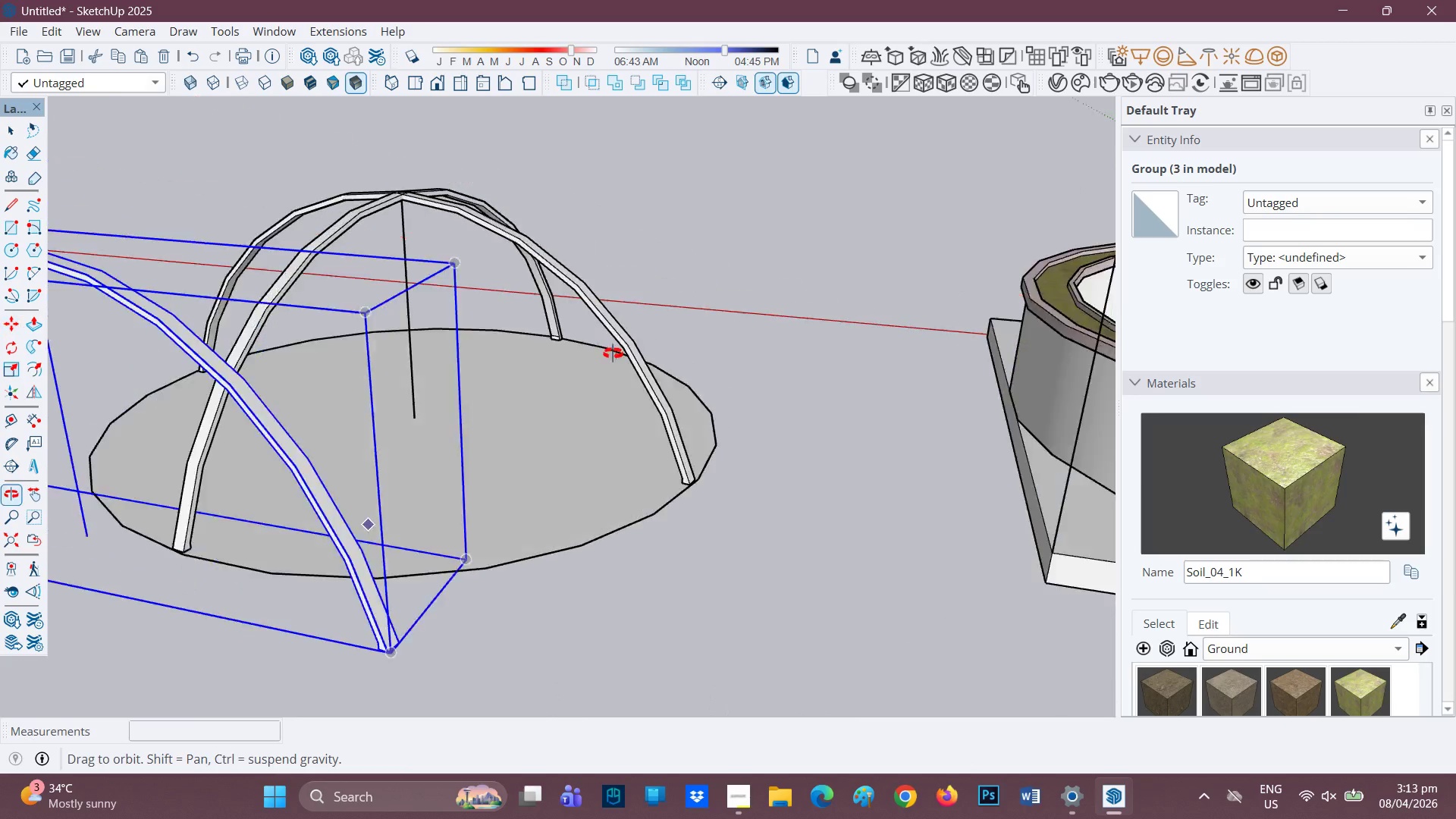 
scroll: coordinate [612, 353], scroll_direction: down, amount: 1.0
 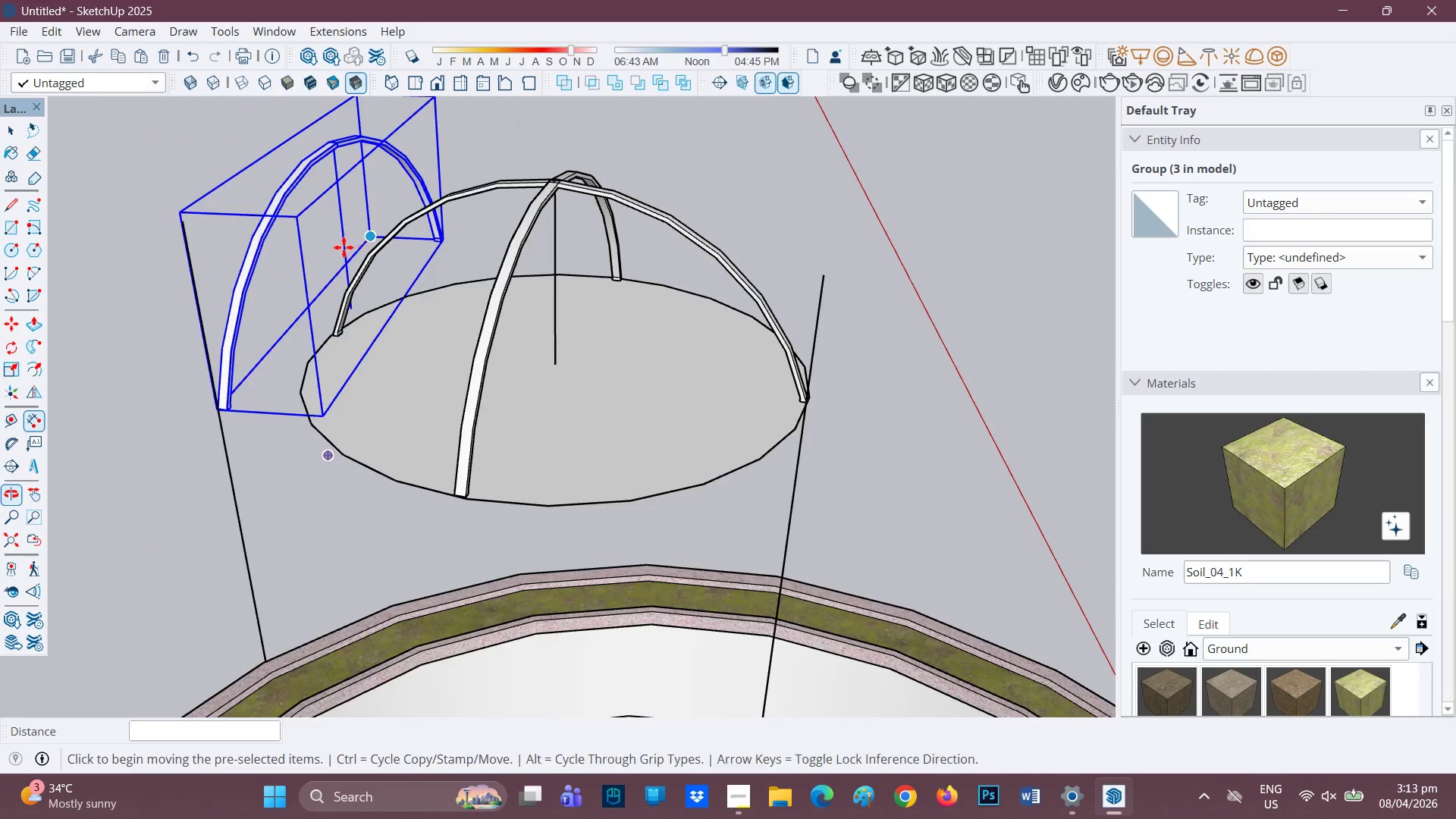 
scroll: coordinate [369, 322], scroll_direction: up, amount: 3.0
 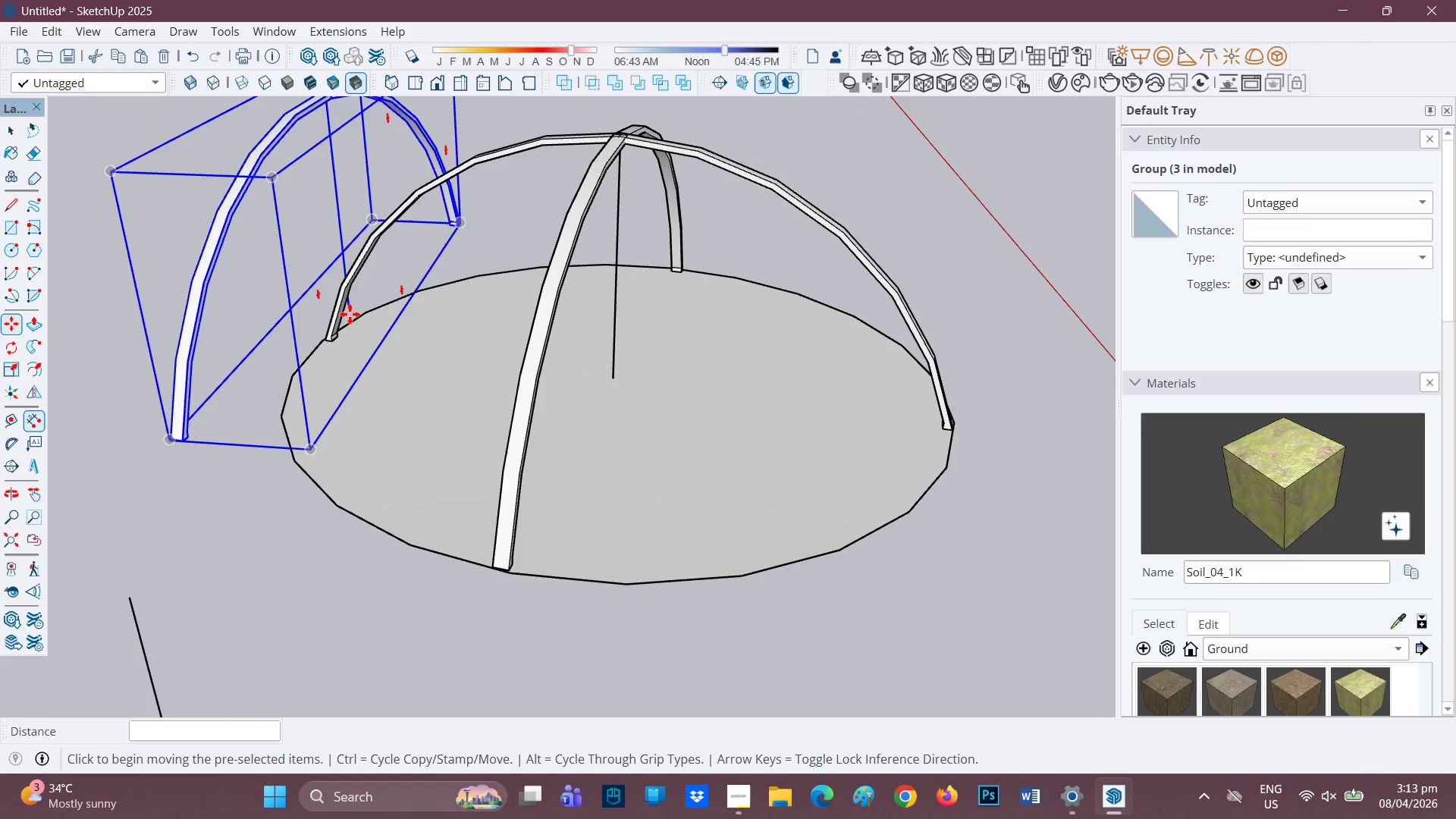 
key(M)
 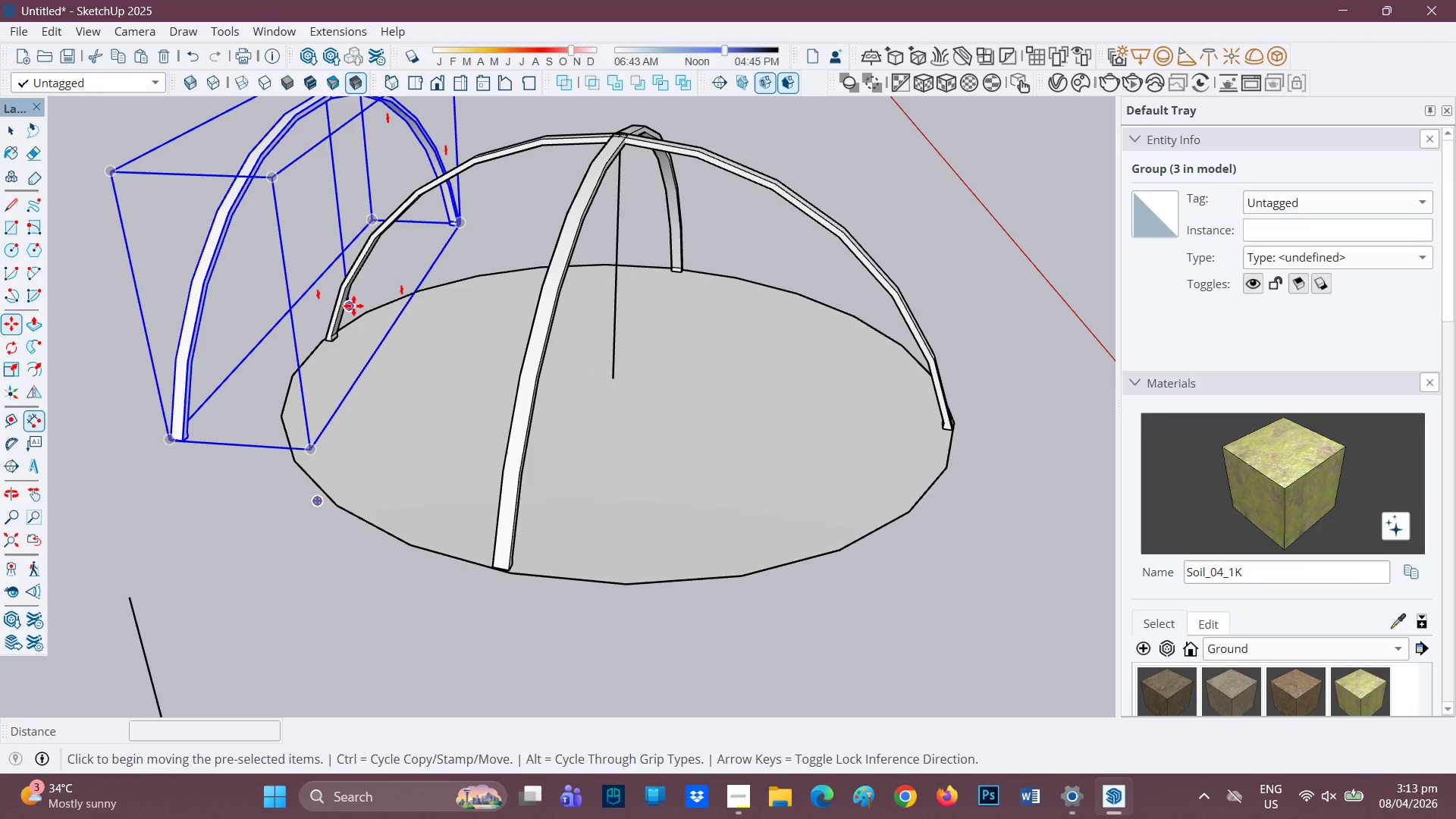 
left_click([353, 303])
 